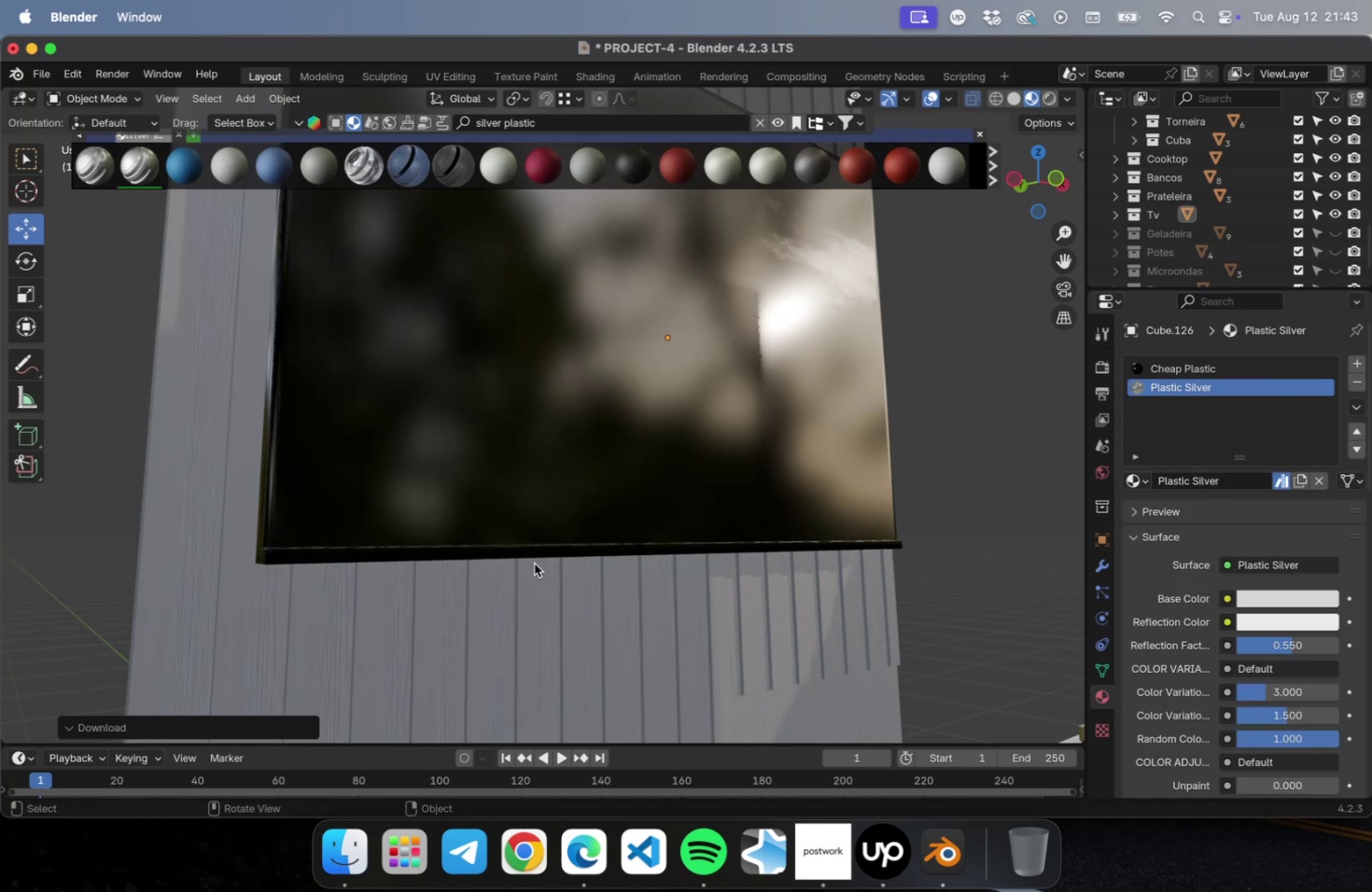 
left_click([588, 518])
 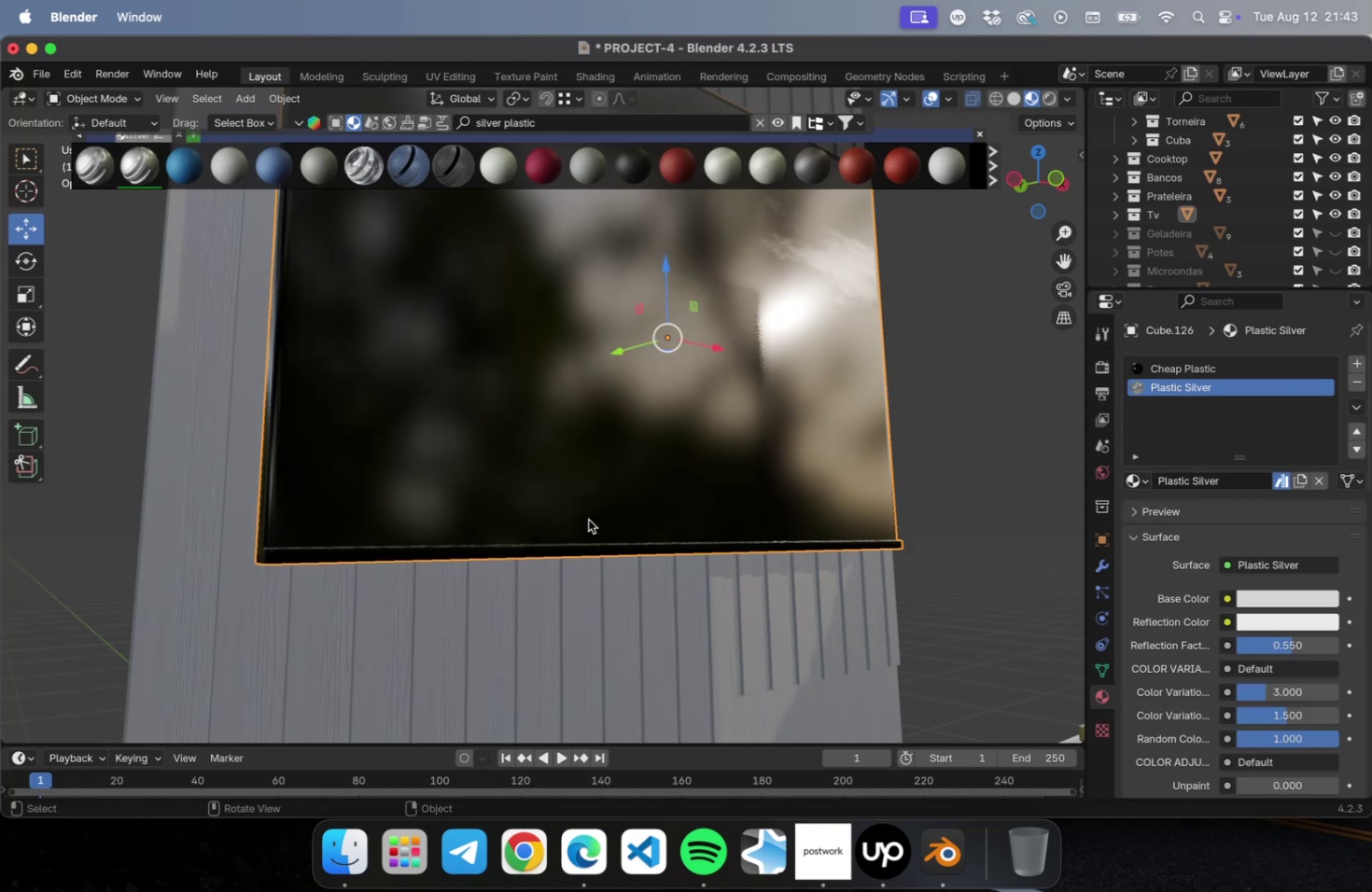 
key(Tab)
 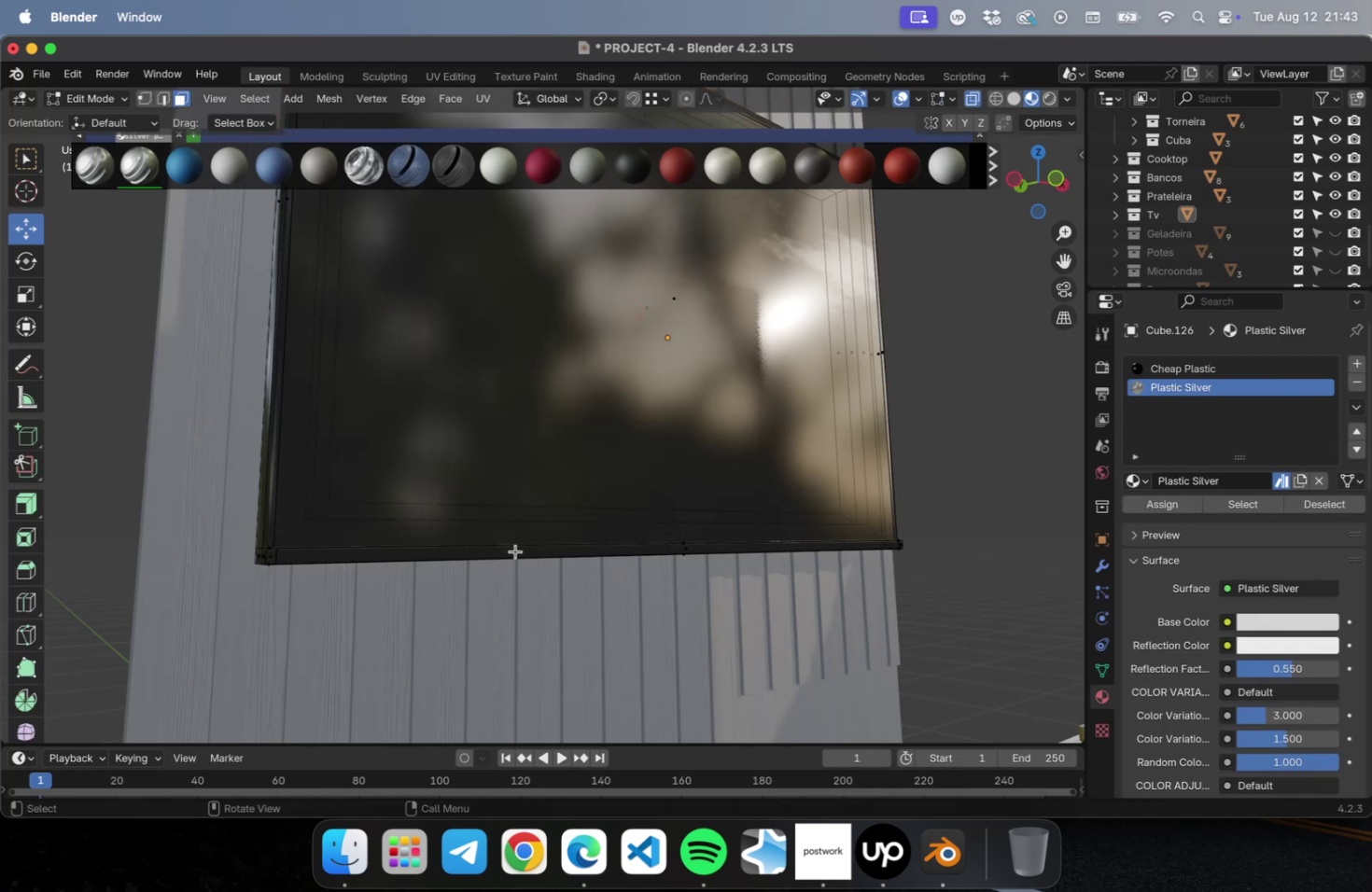 
left_click([515, 551])
 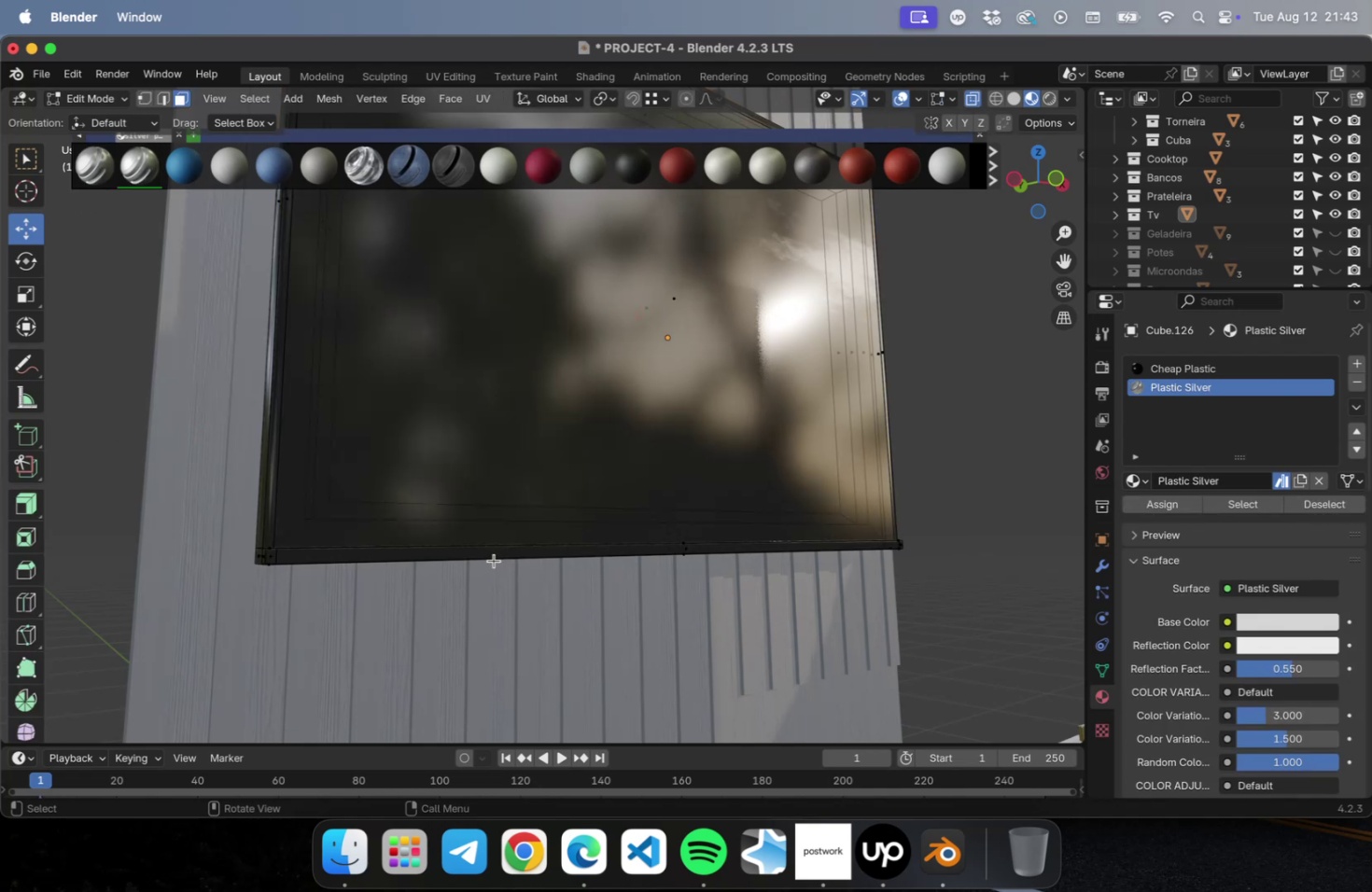 
scroll: coordinate [537, 556], scroll_direction: up, amount: 1.0
 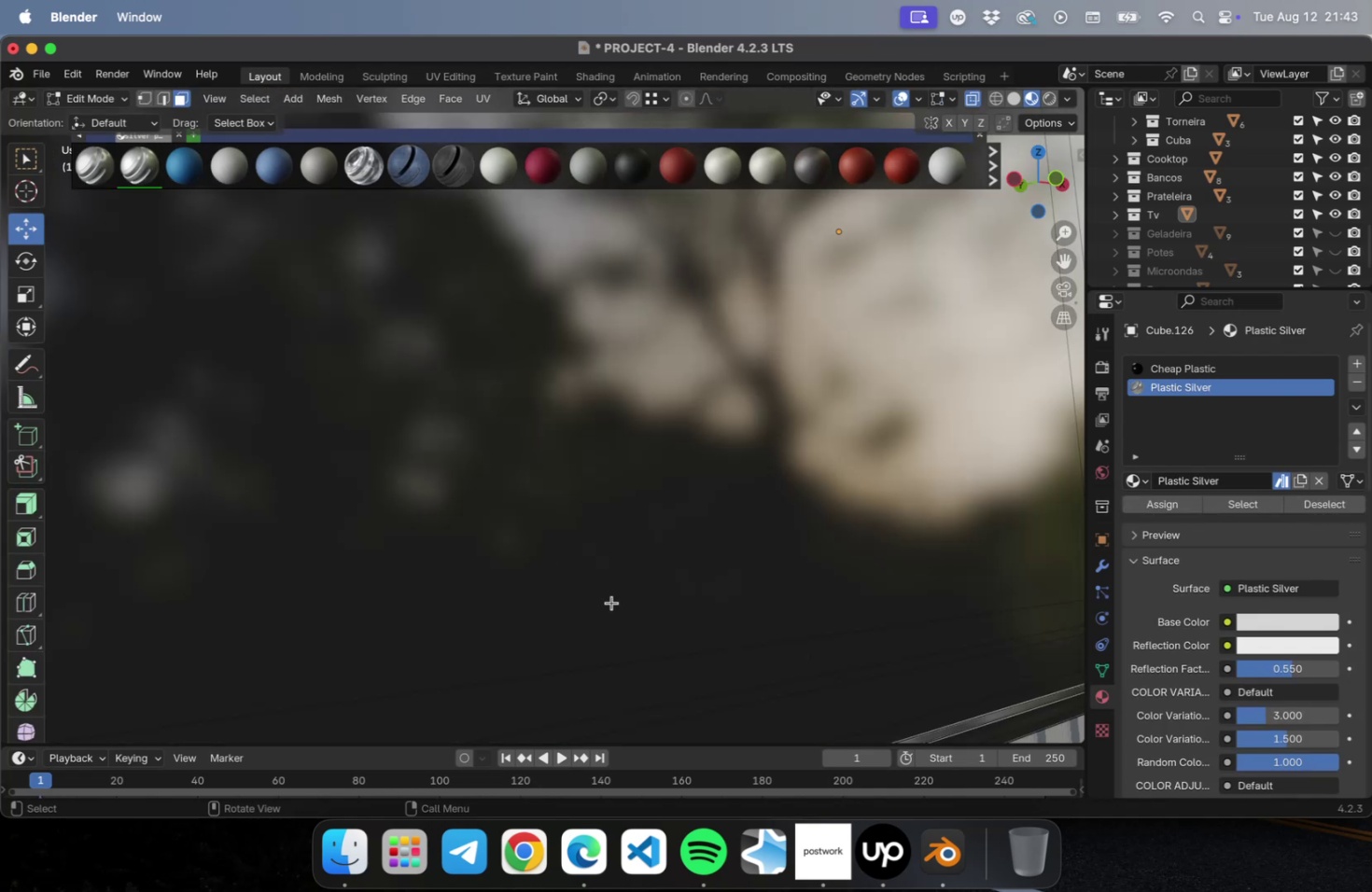 
hold_key(key=ShiftLeft, duration=1.5)
 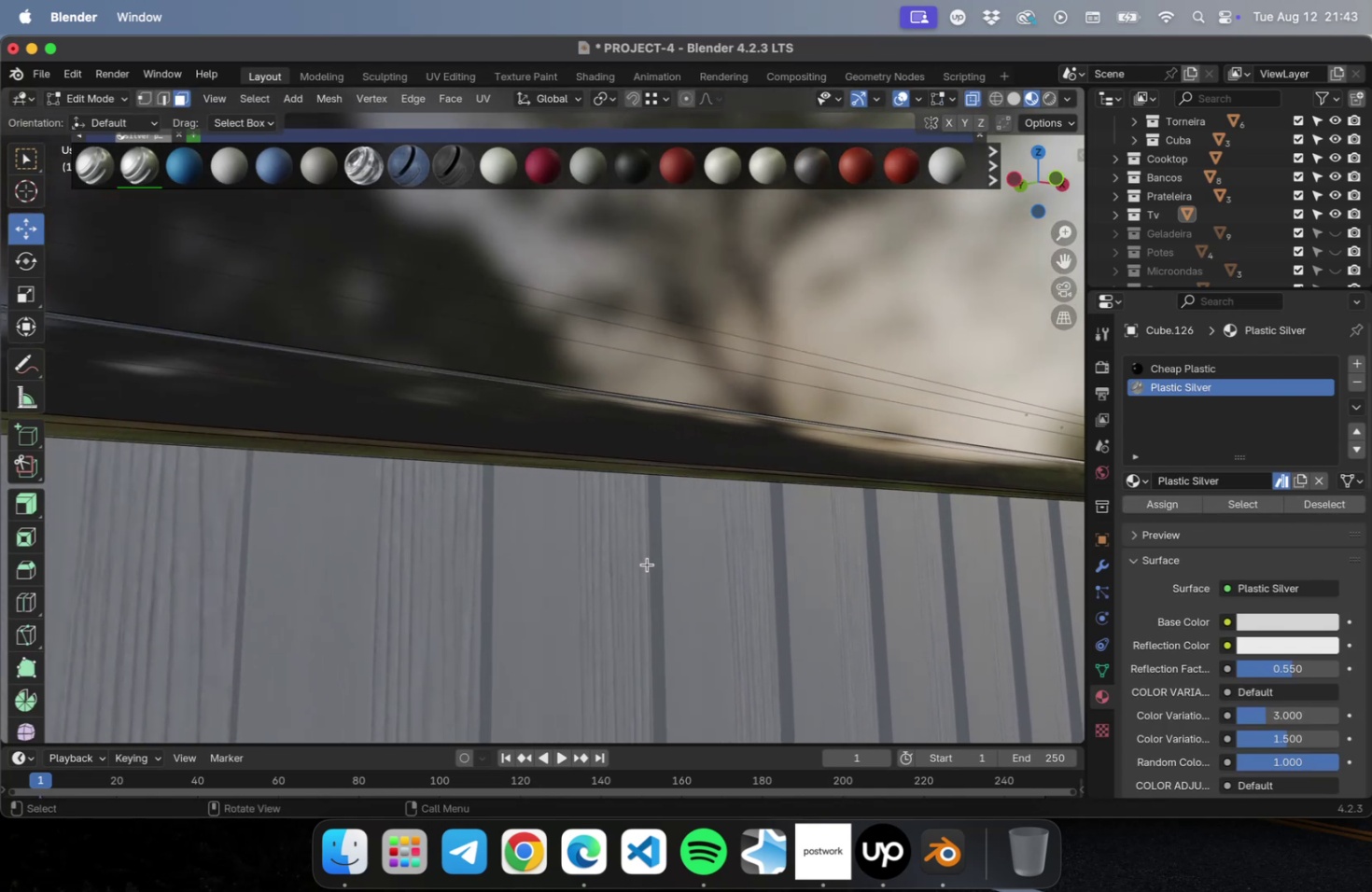 
scroll: coordinate [647, 564], scroll_direction: down, amount: 1.0
 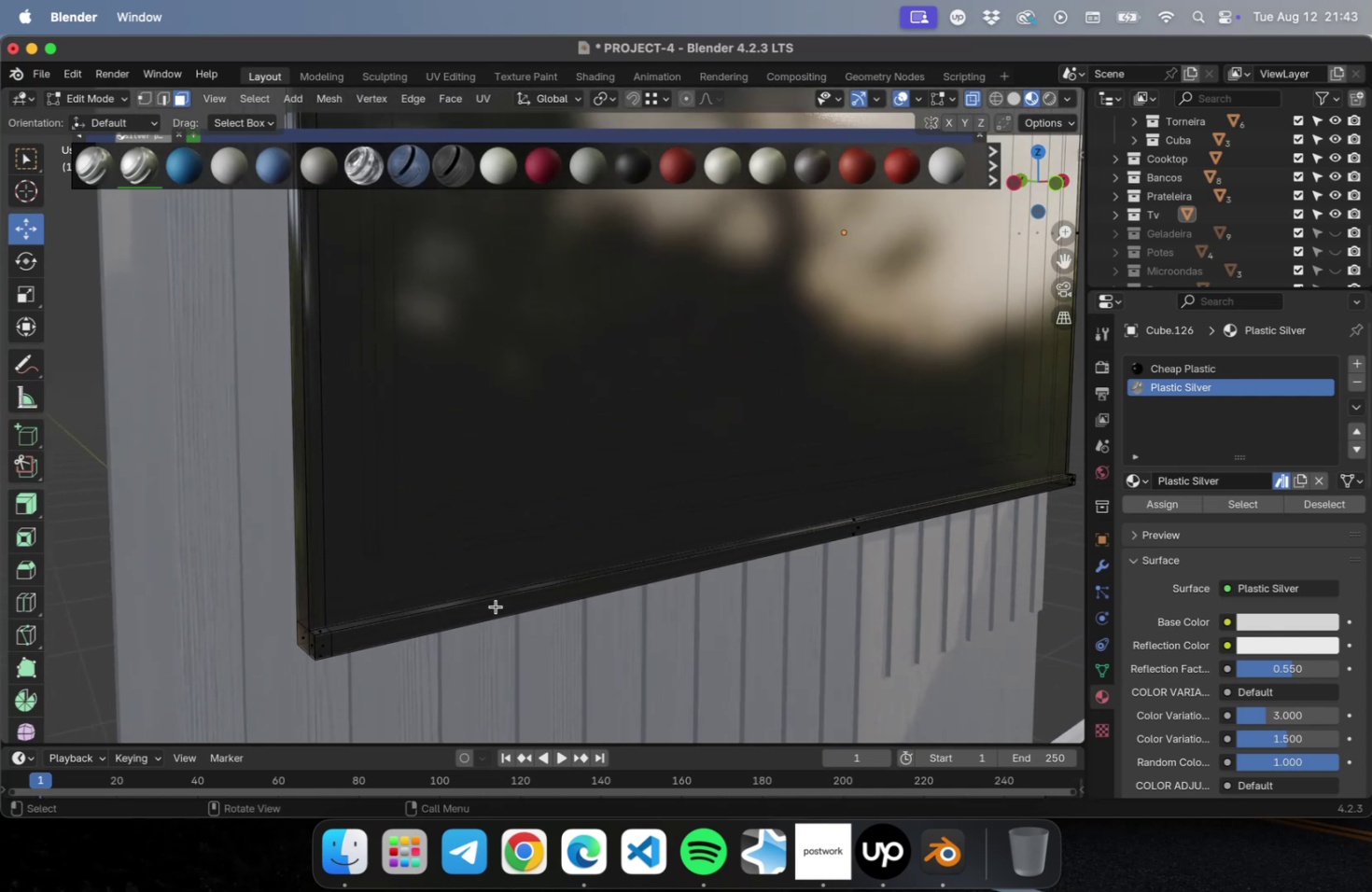 
left_click([429, 624])
 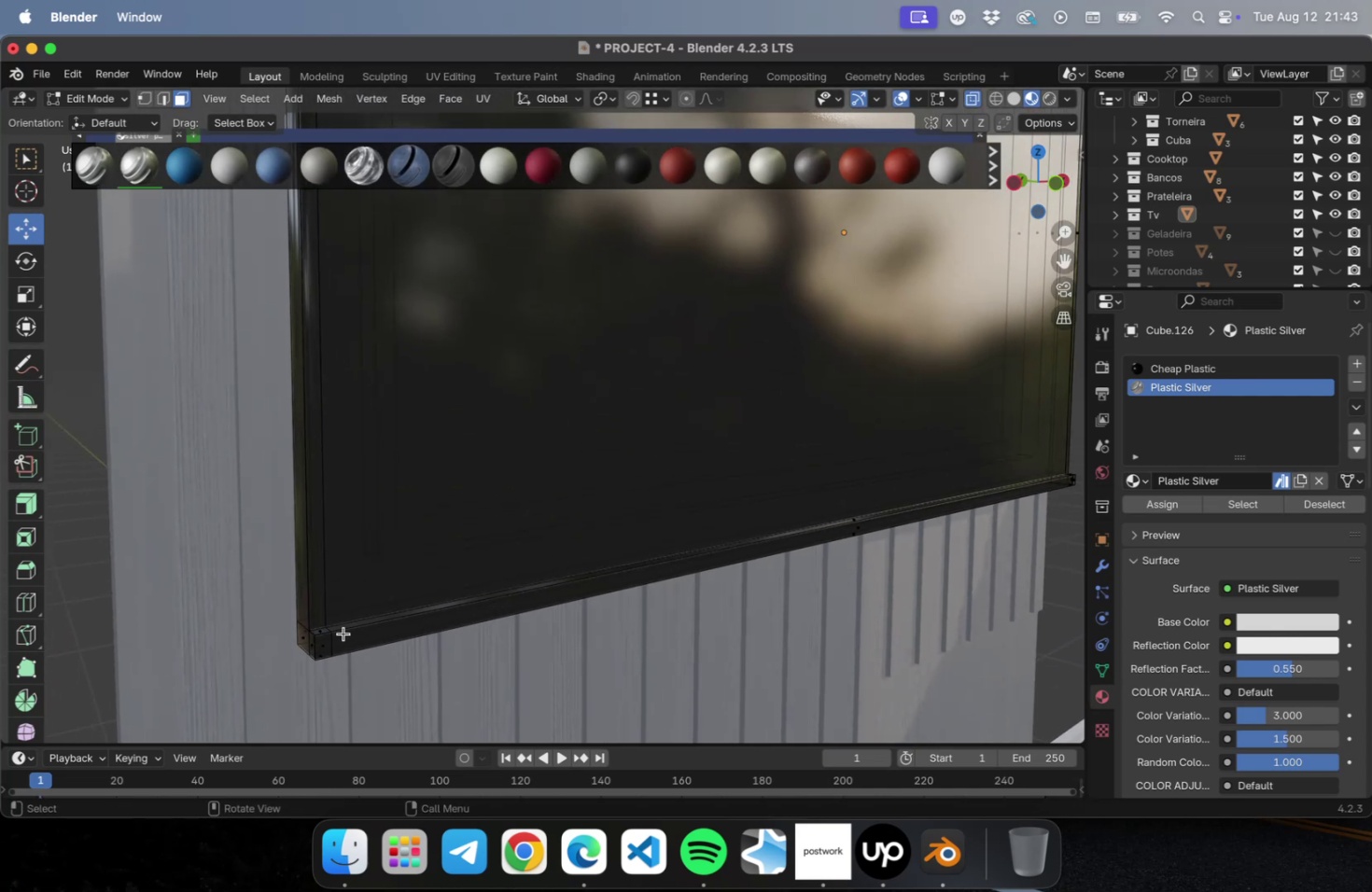 
hold_key(key=OptionLeft, duration=1.04)
left_click([330, 647])
 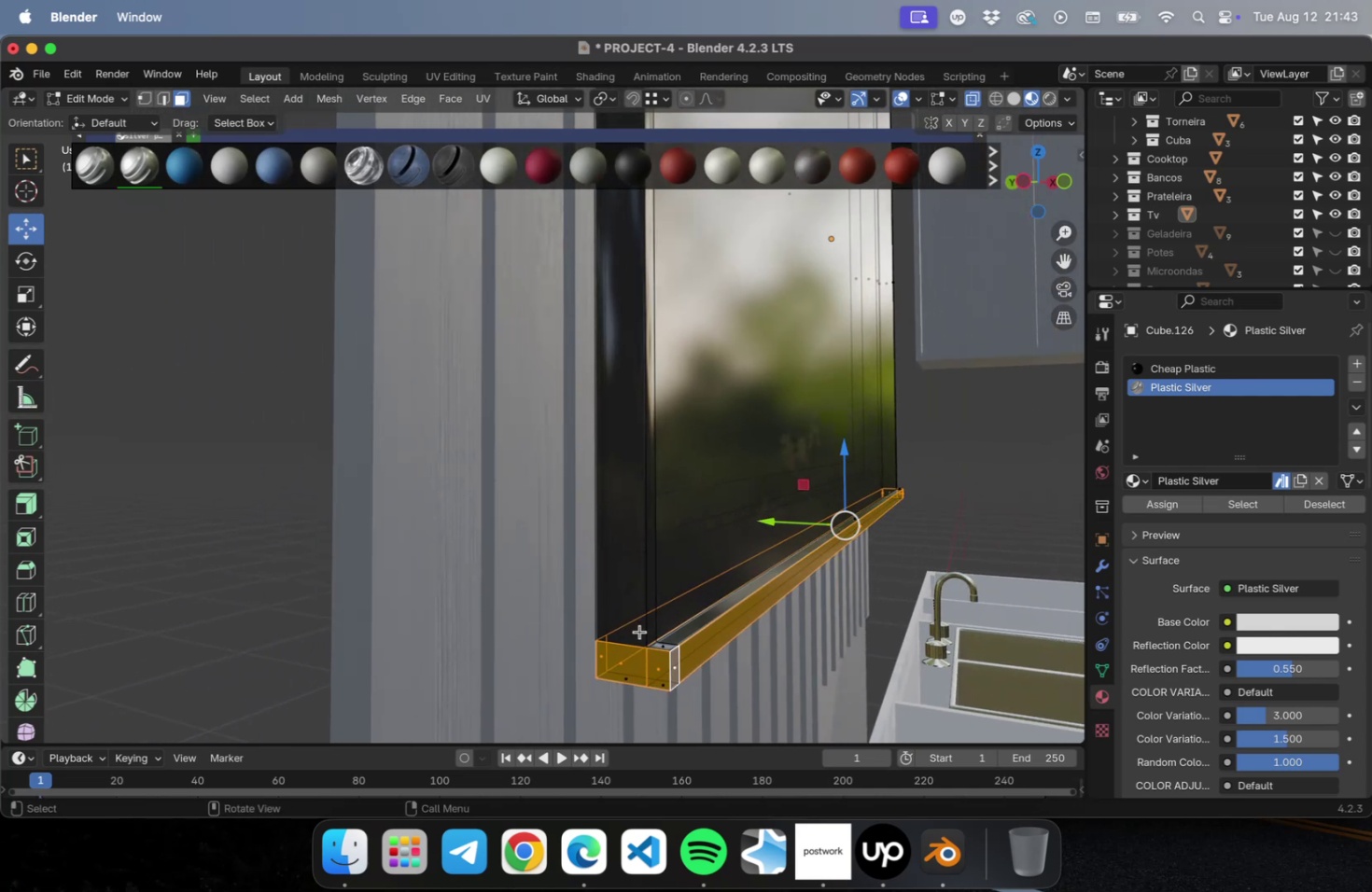 
left_click([676, 664])
 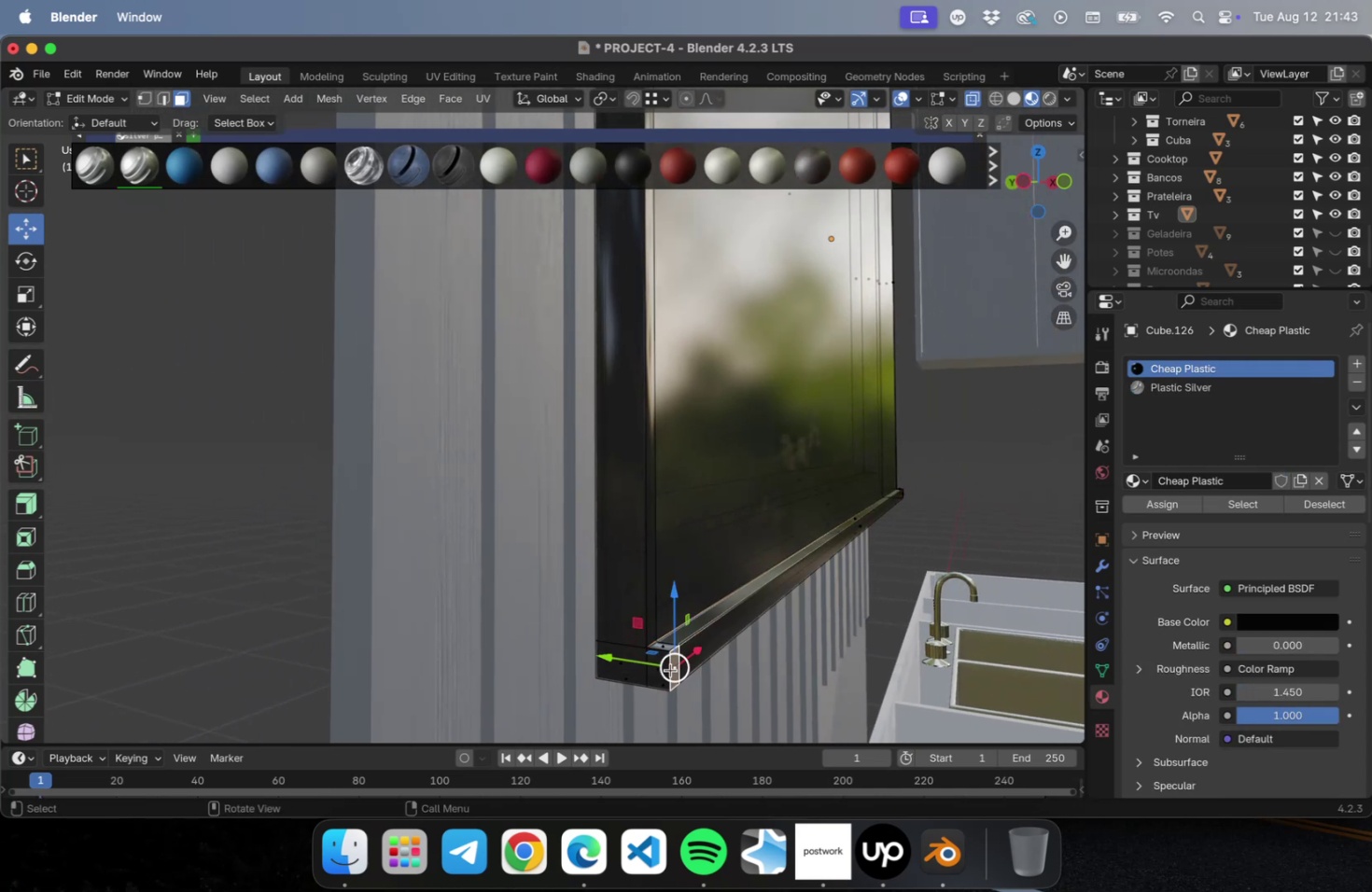 
hold_key(key=ShiftLeft, duration=2.0)
left_click([659, 671])
 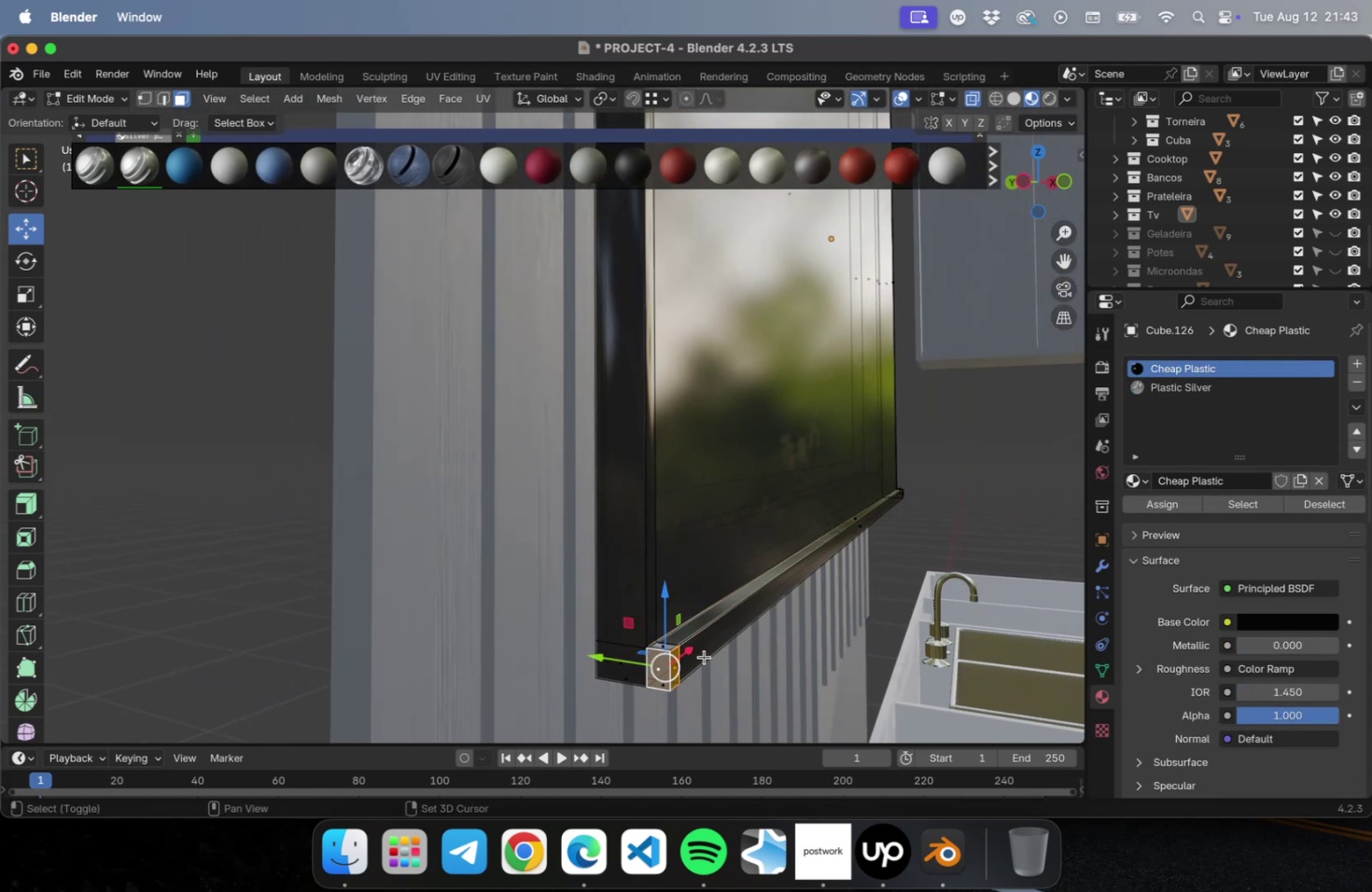 
left_click([706, 655])
 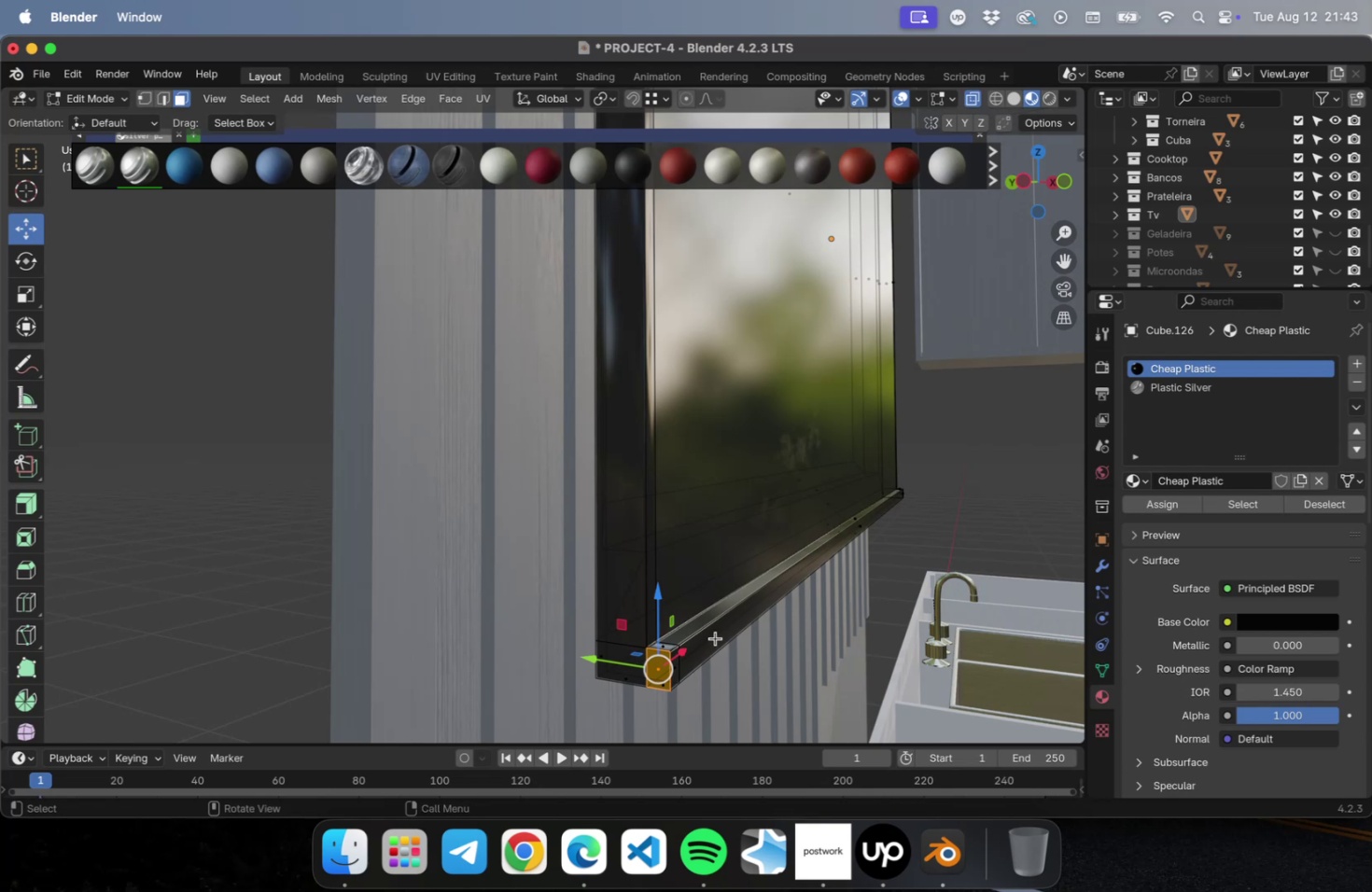 
left_click([715, 637])
 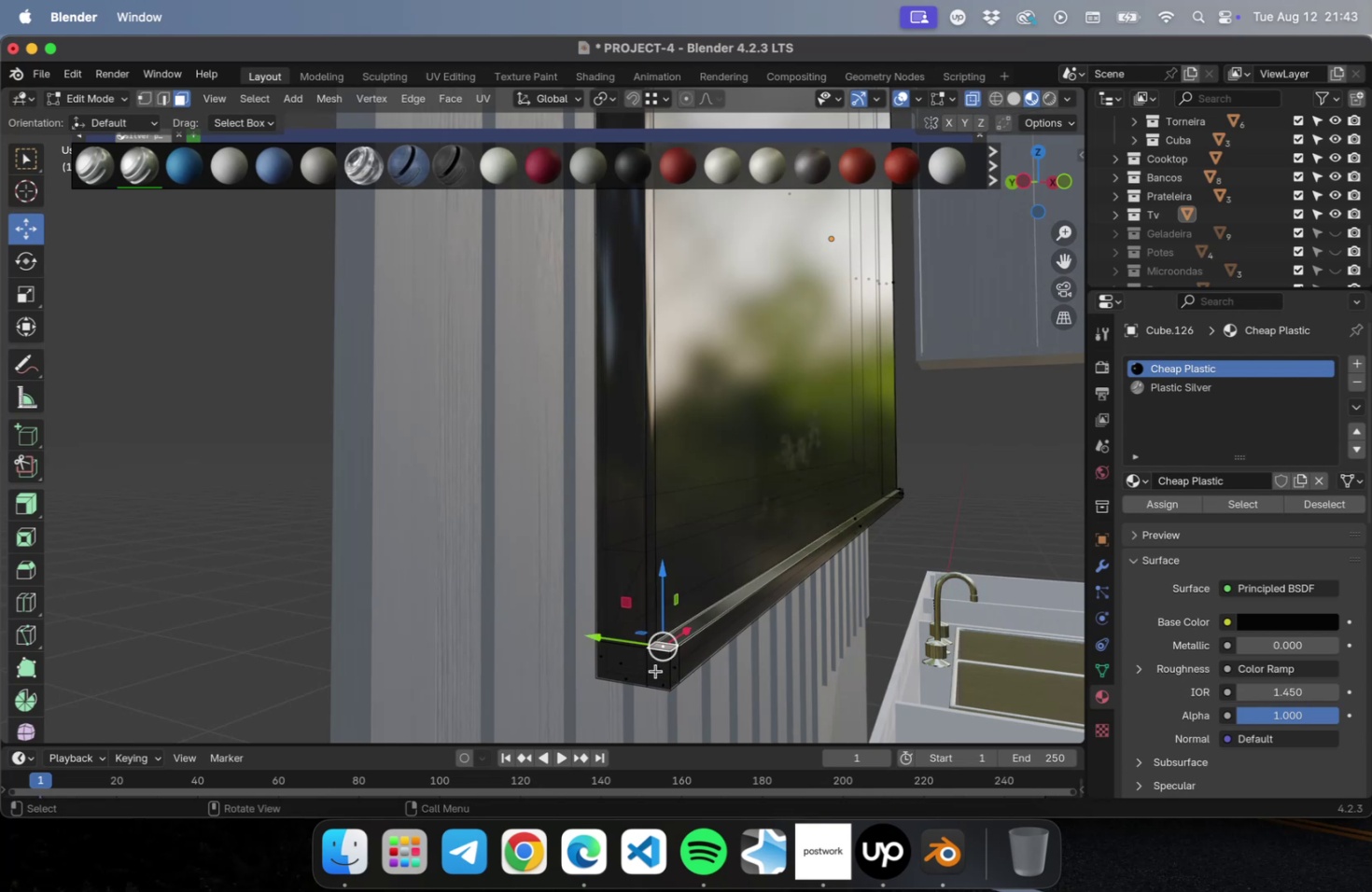 
hold_key(key=ShiftLeft, duration=2.94)
left_click([676, 668])
 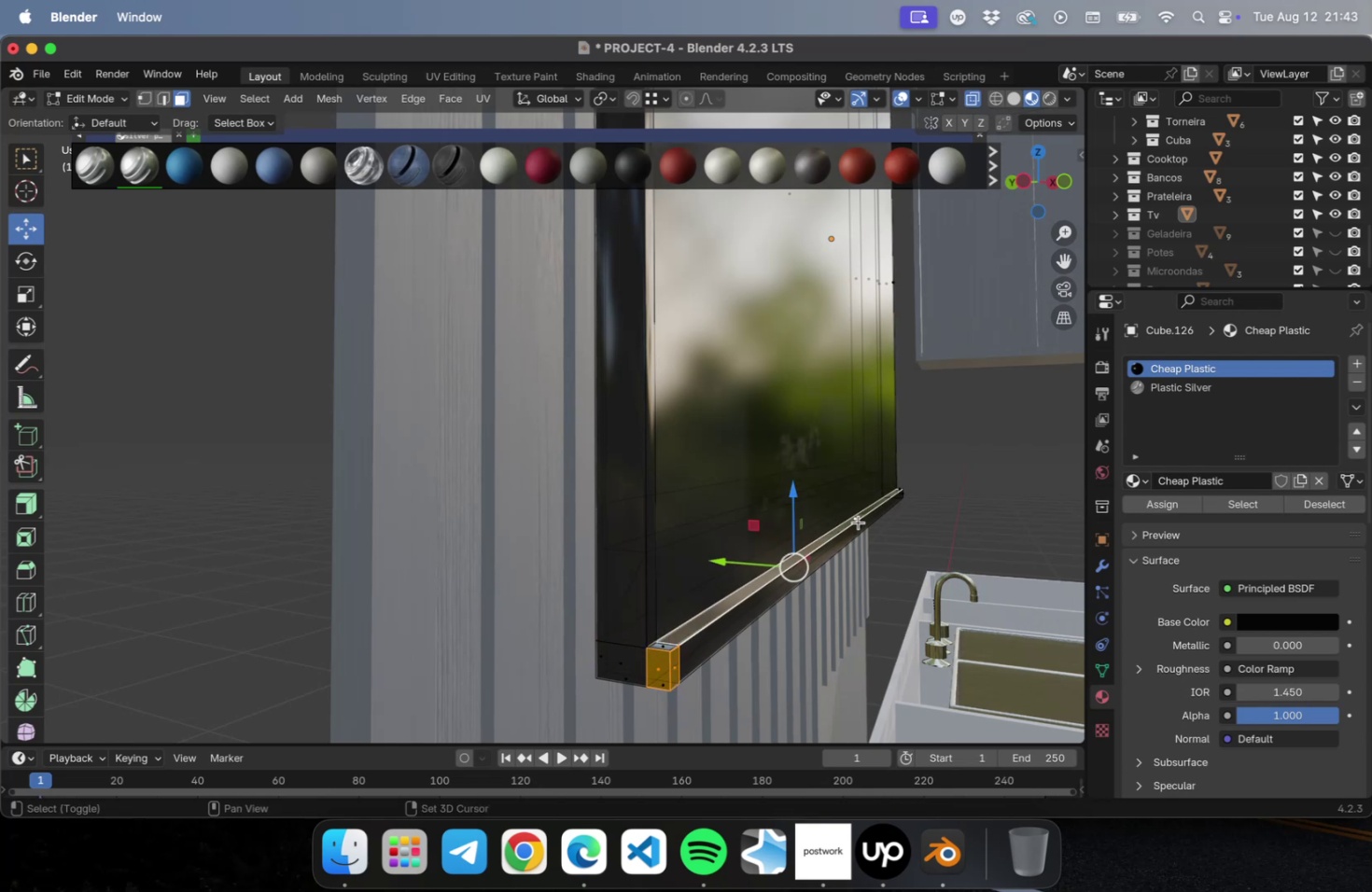 
left_click([860, 526])
 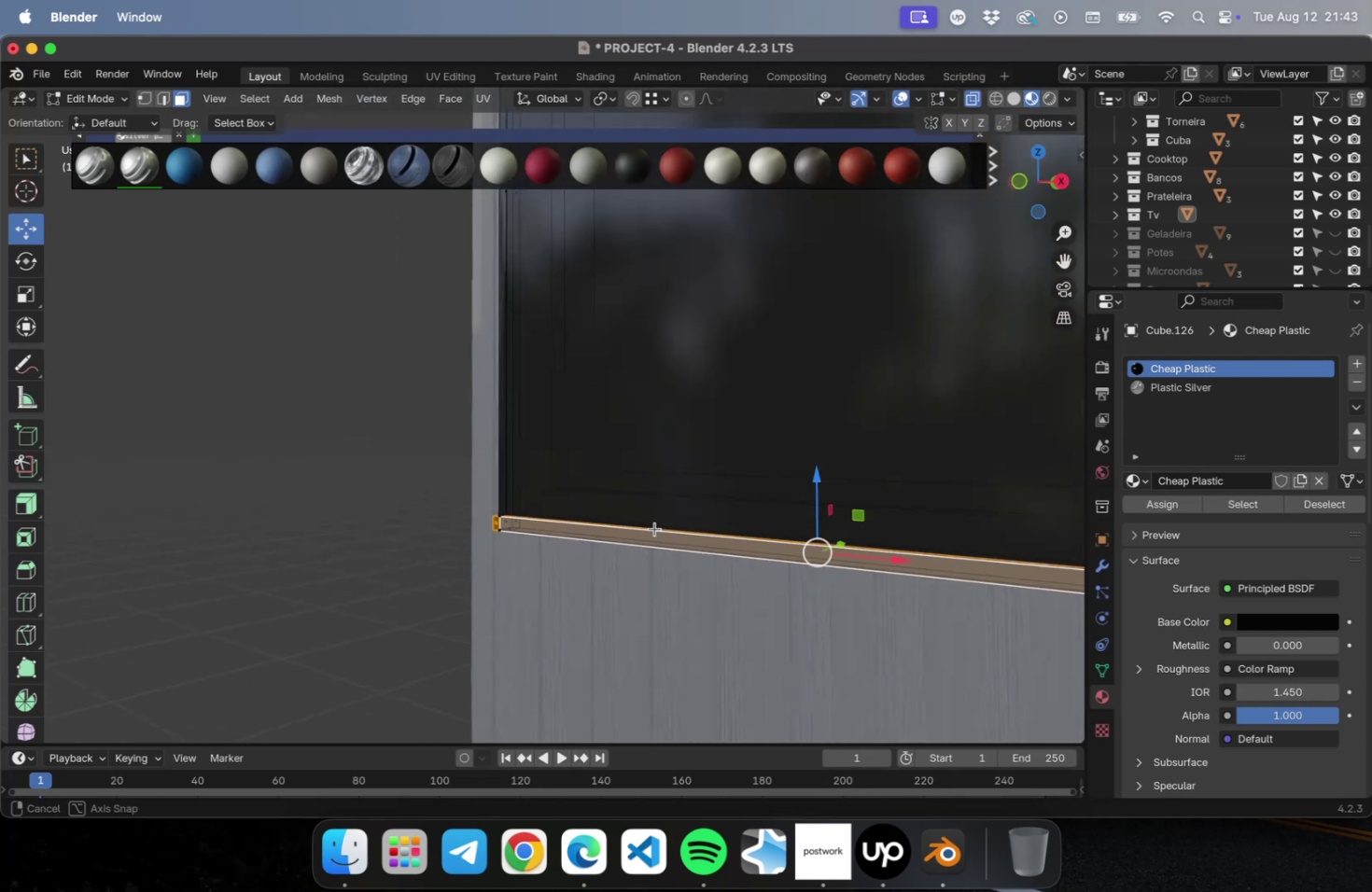 
scroll: coordinate [650, 528], scroll_direction: down, amount: 1.0
 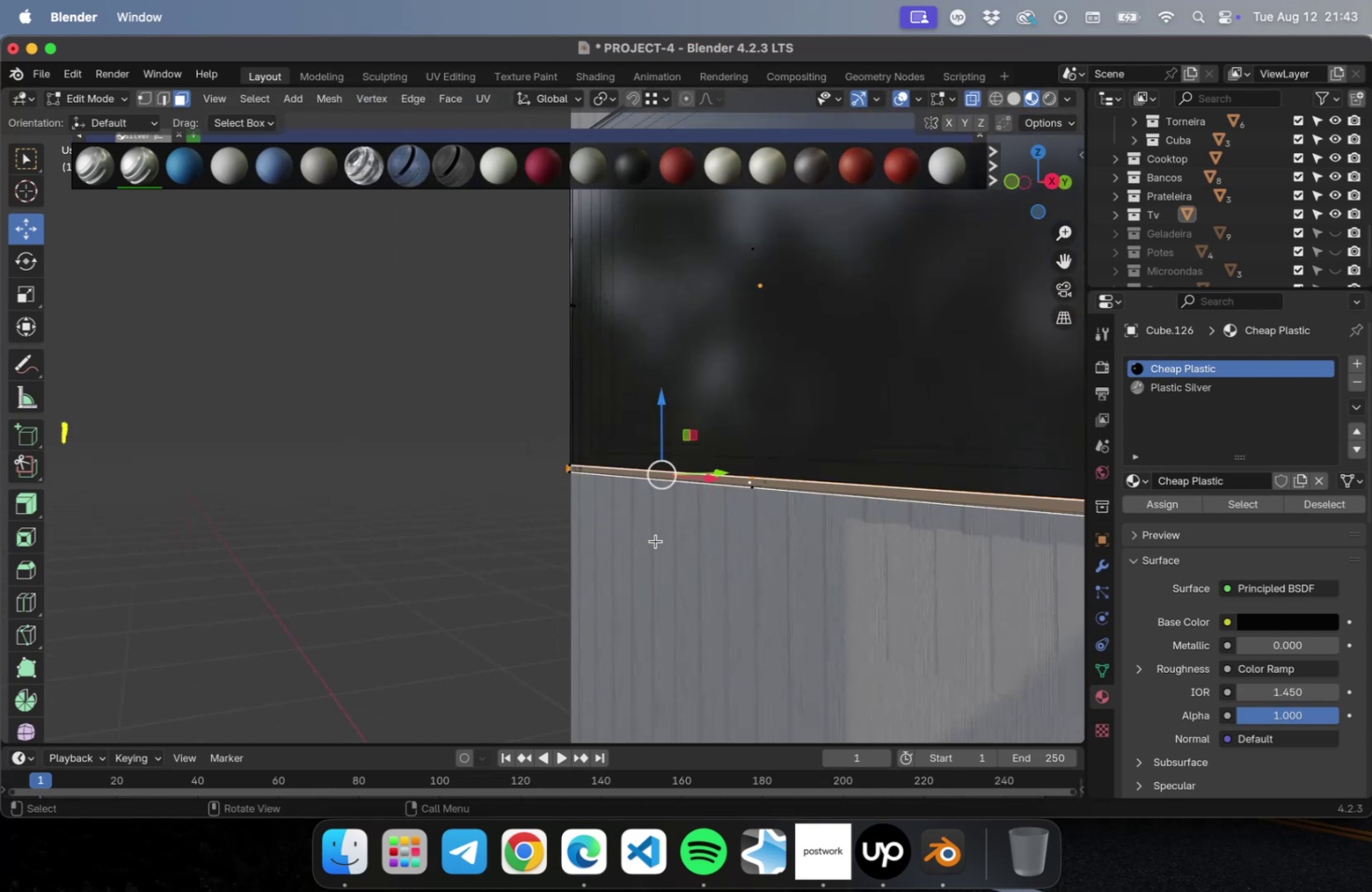 
hold_key(key=ShiftLeft, duration=1.98)
 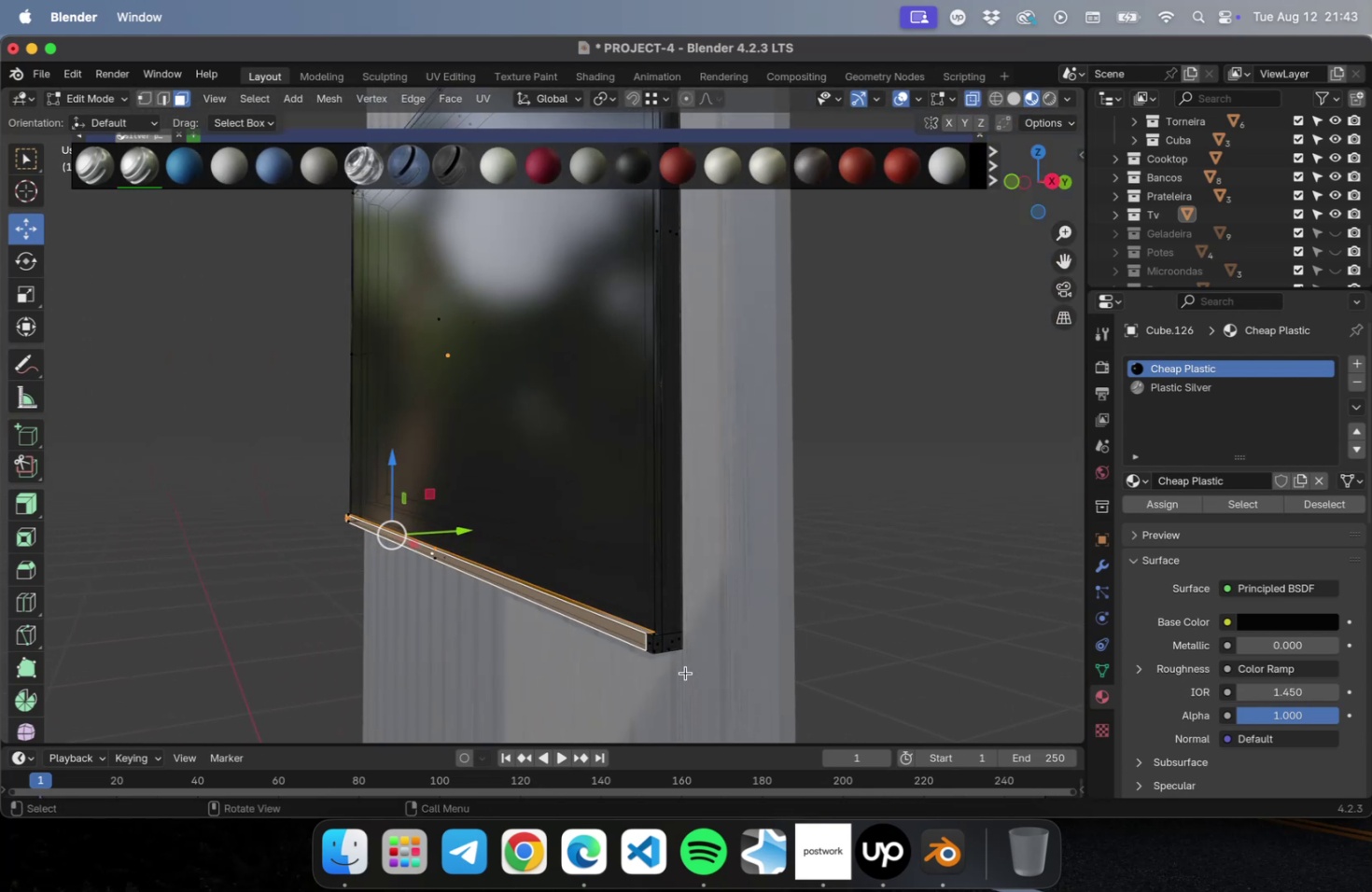 
hold_key(key=ShiftLeft, duration=0.89)
left_click([657, 646])
 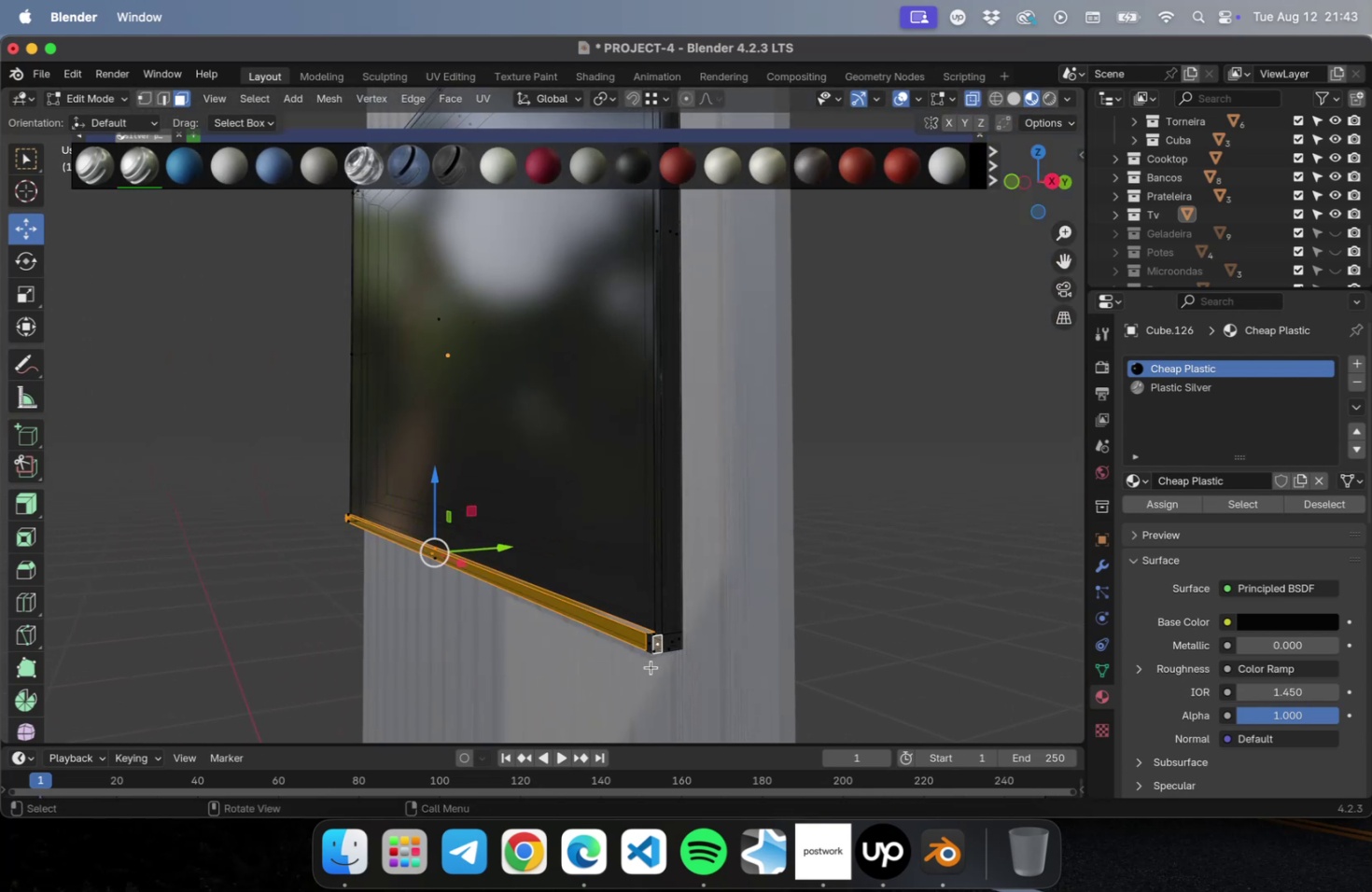 
scroll: coordinate [651, 664], scroll_direction: up, amount: 1.0
 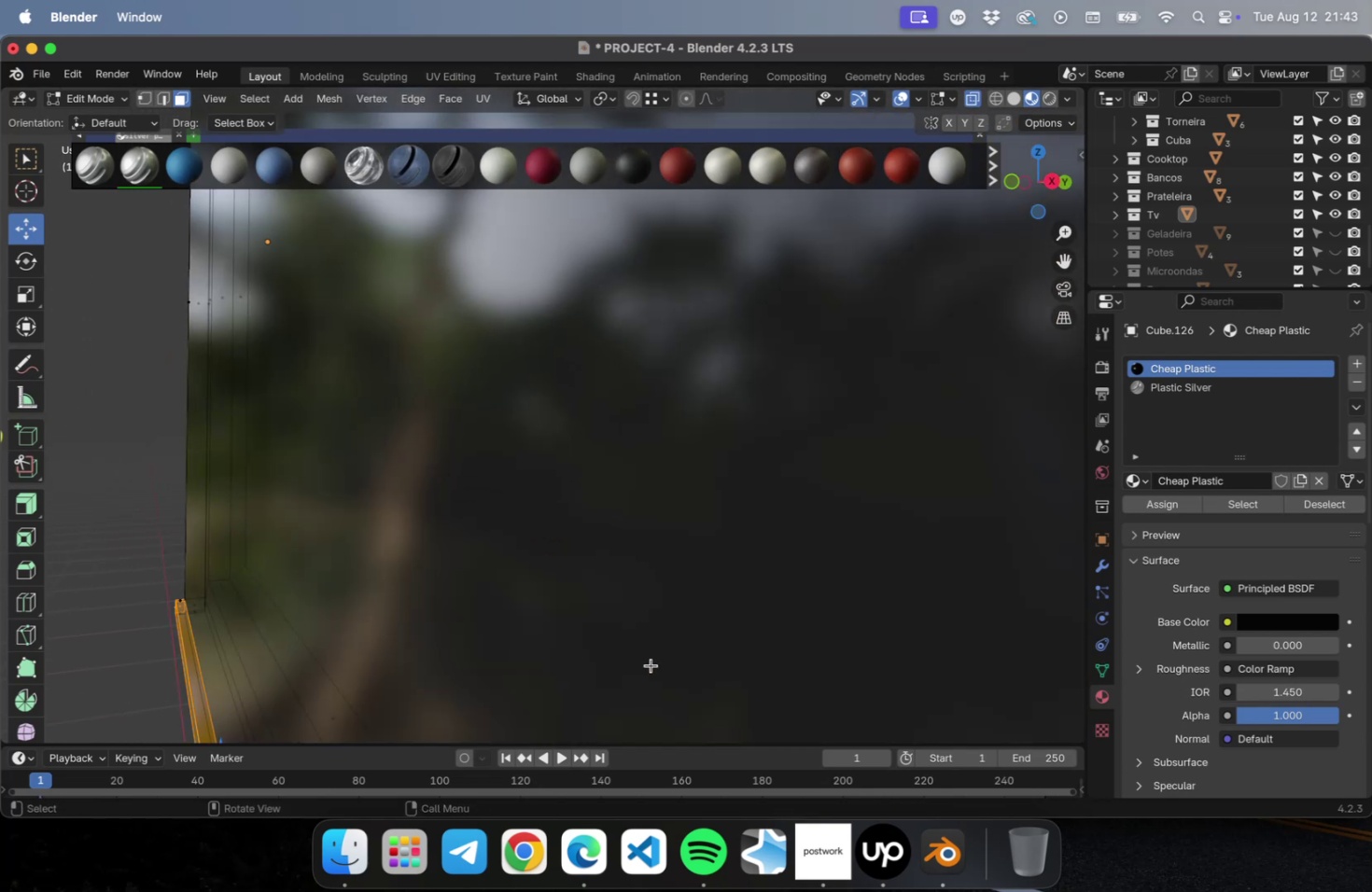 
scroll: coordinate [651, 663], scroll_direction: down, amount: 1.0
 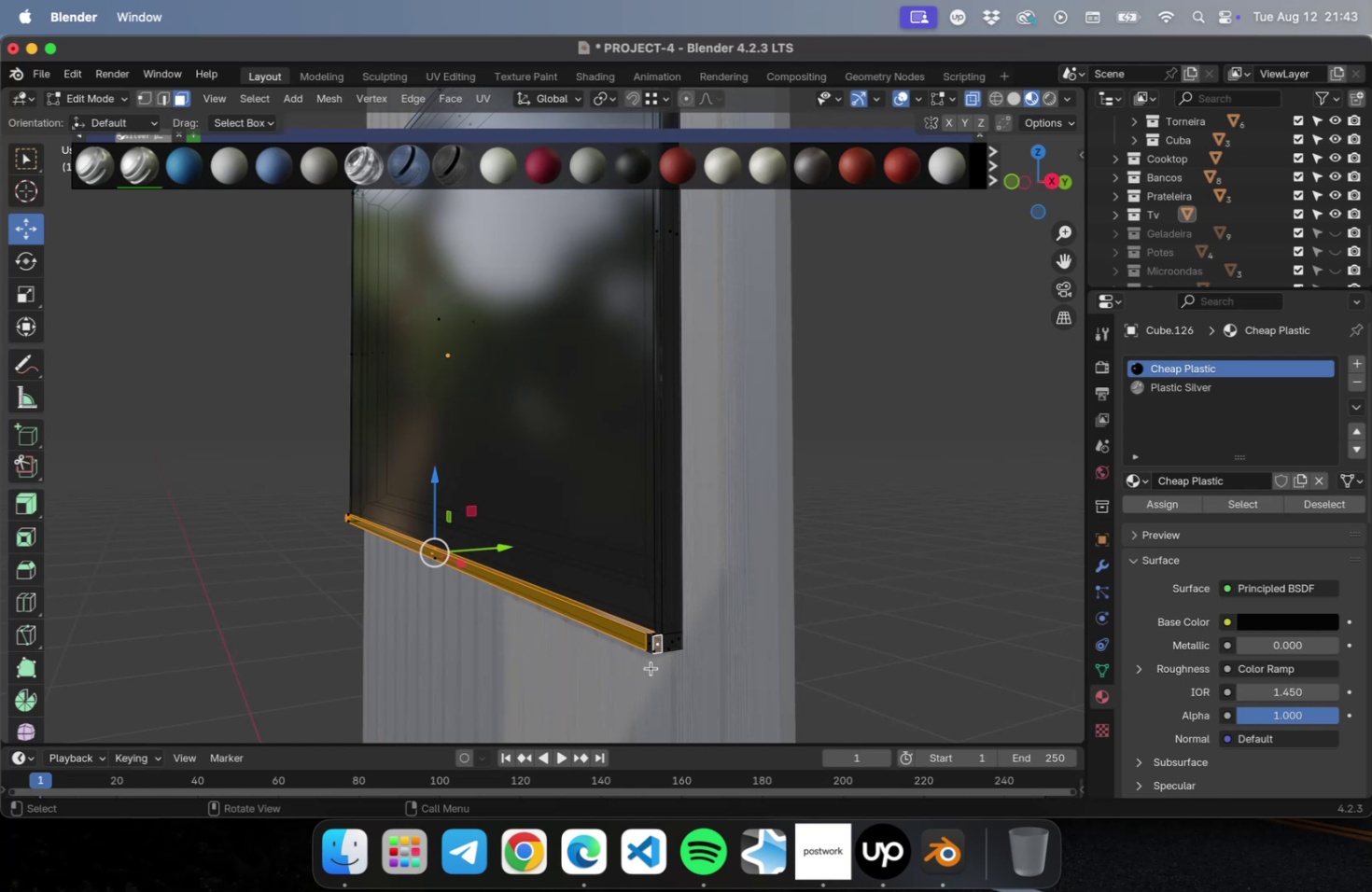 
hold_key(key=ShiftLeft, duration=1.51)
left_click([650, 544])
 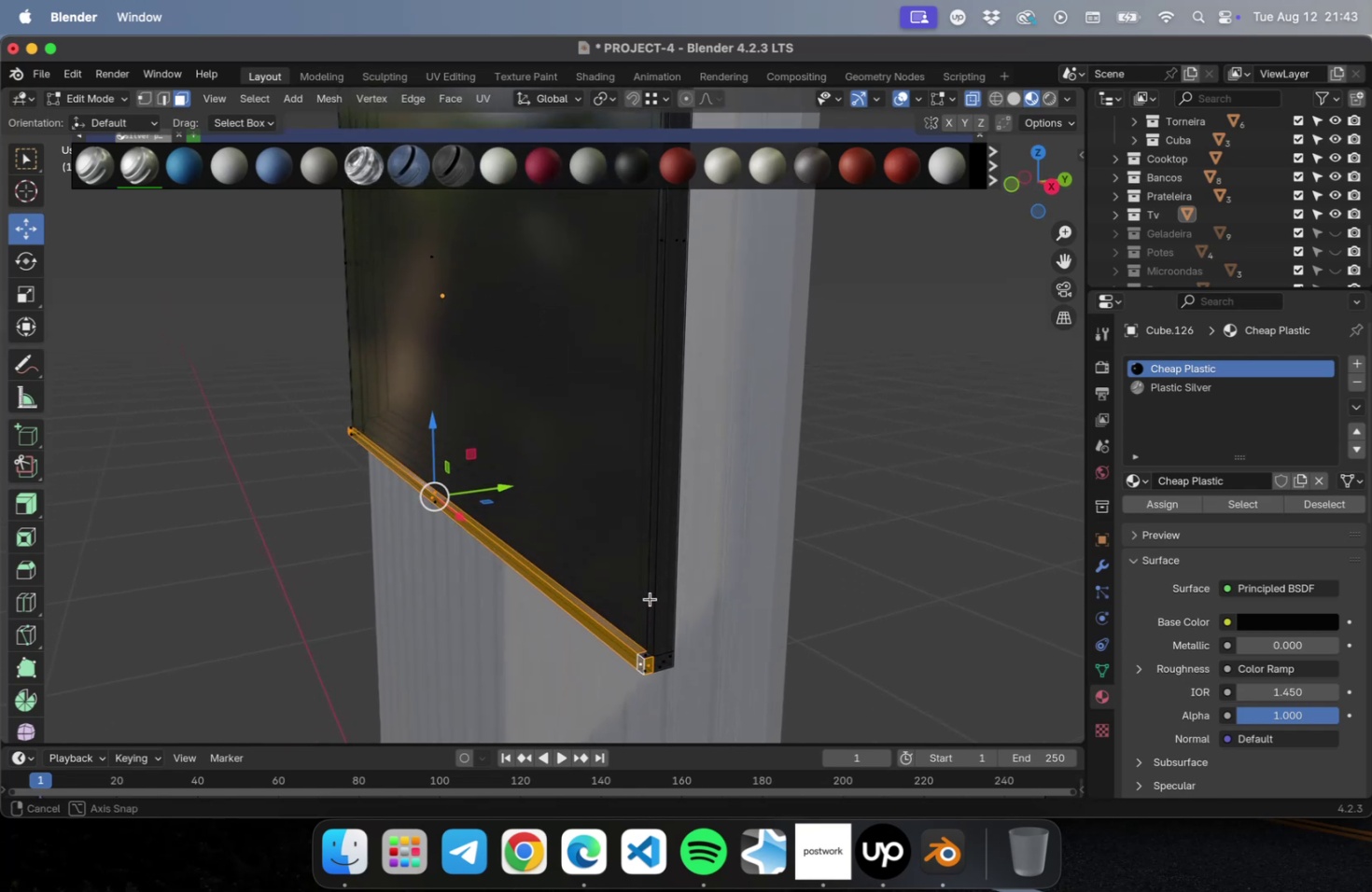 
hold_key(key=ShiftLeft, duration=1.24)
left_click([644, 659])
 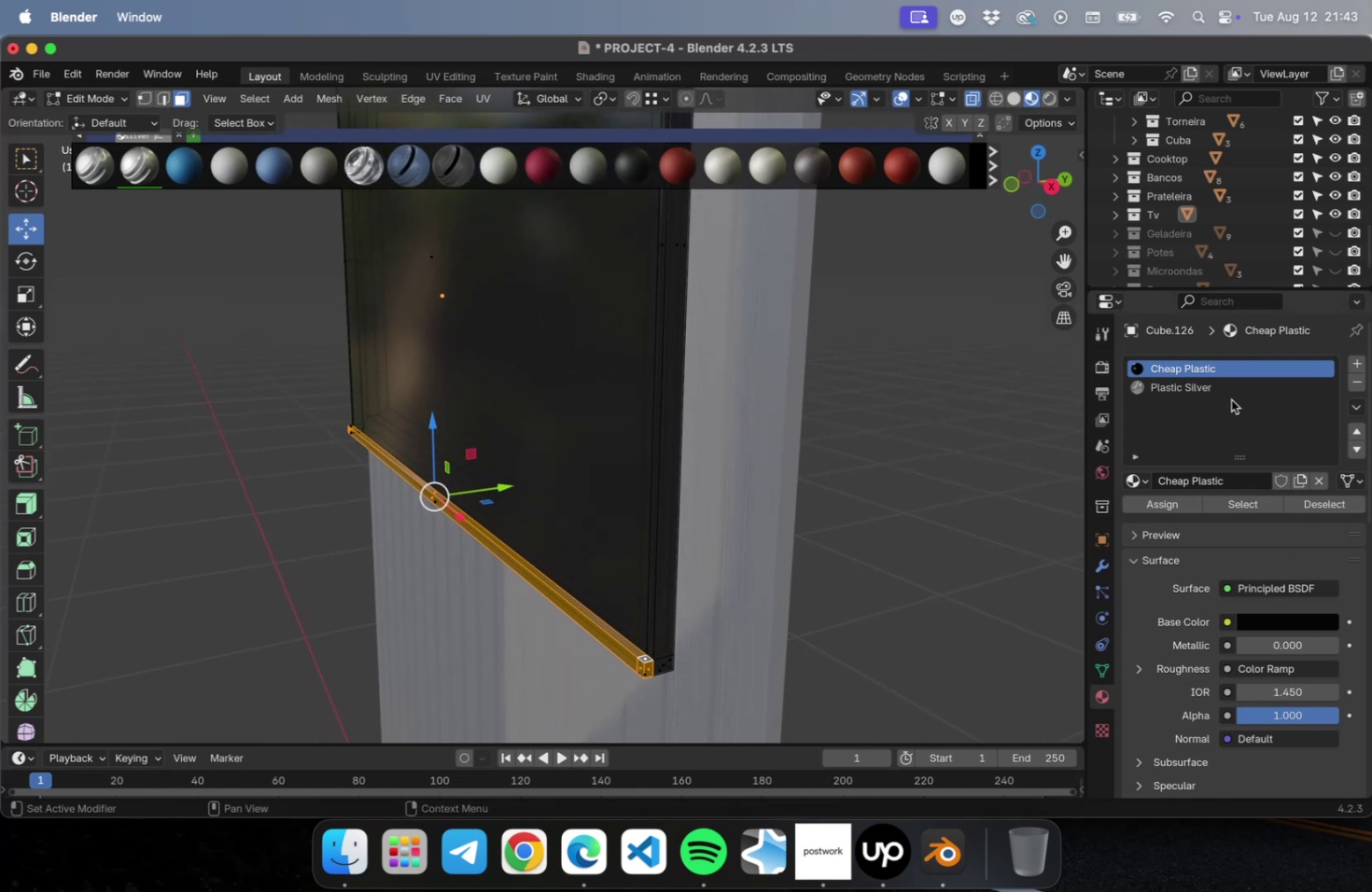 
left_click([1219, 386])
 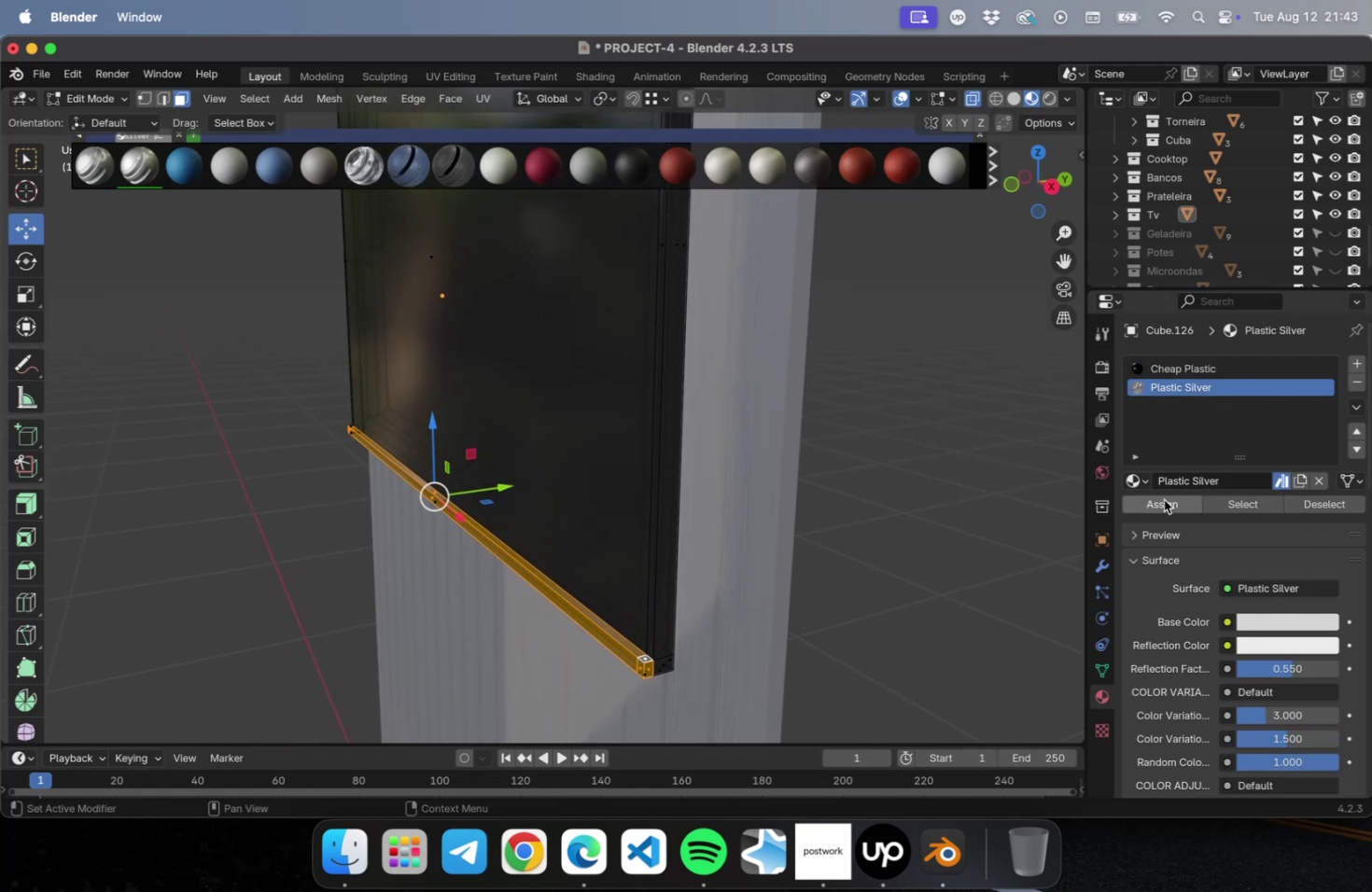 
left_click([1163, 499])
 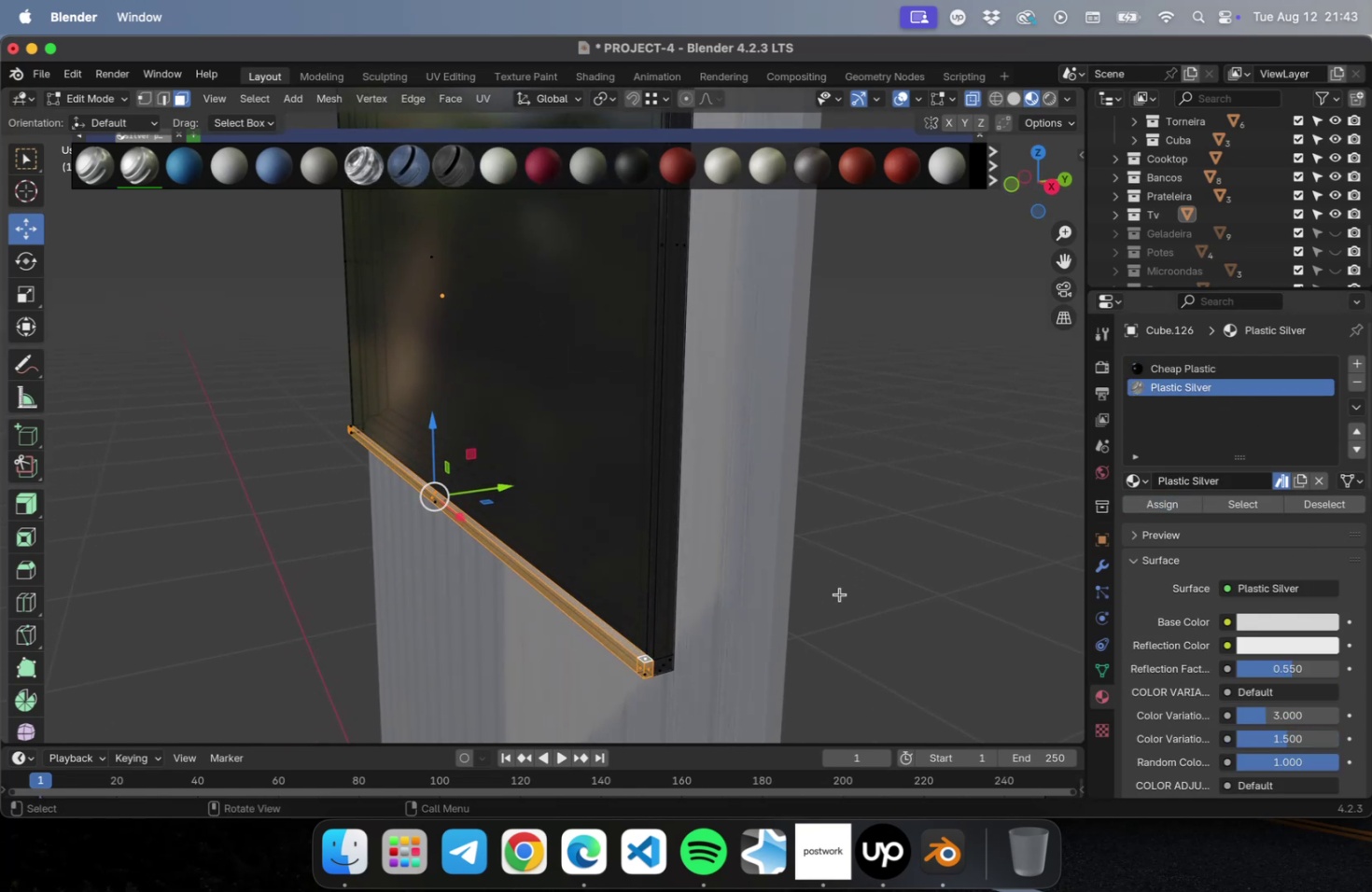 
key(Tab)
 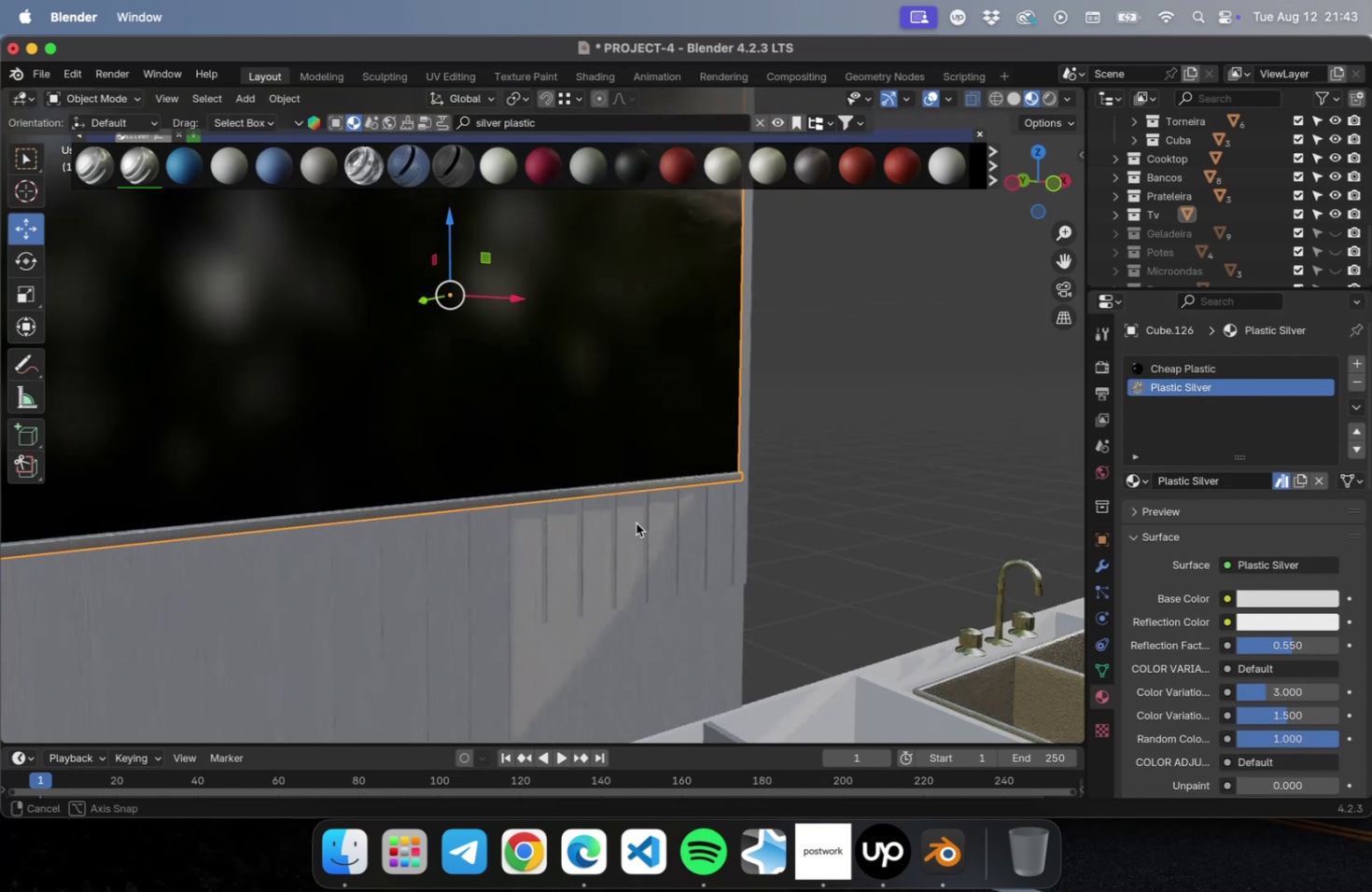 
scroll: coordinate [714, 493], scroll_direction: down, amount: 2.0
 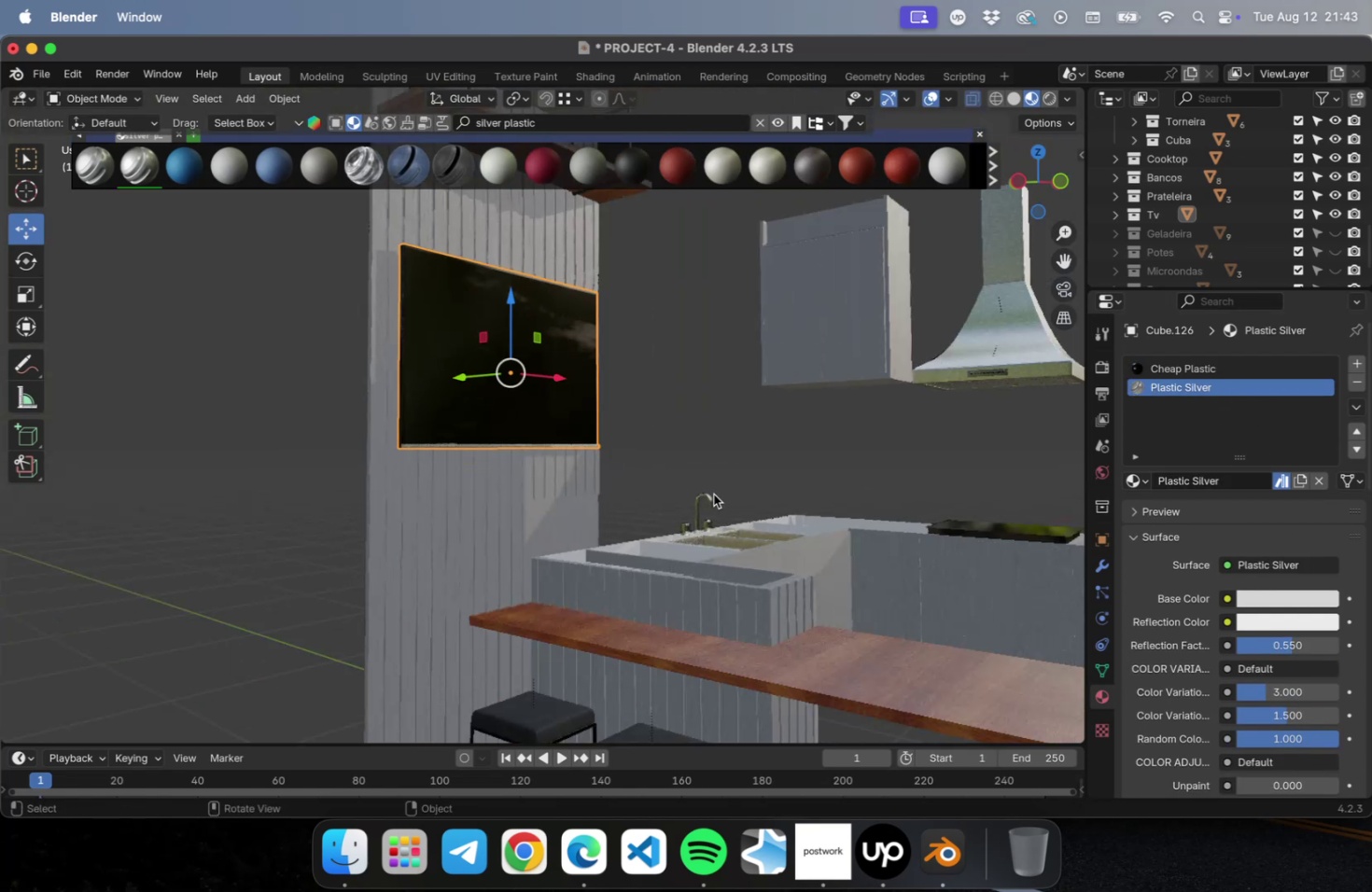 
key(Meta+CommandLeft)
 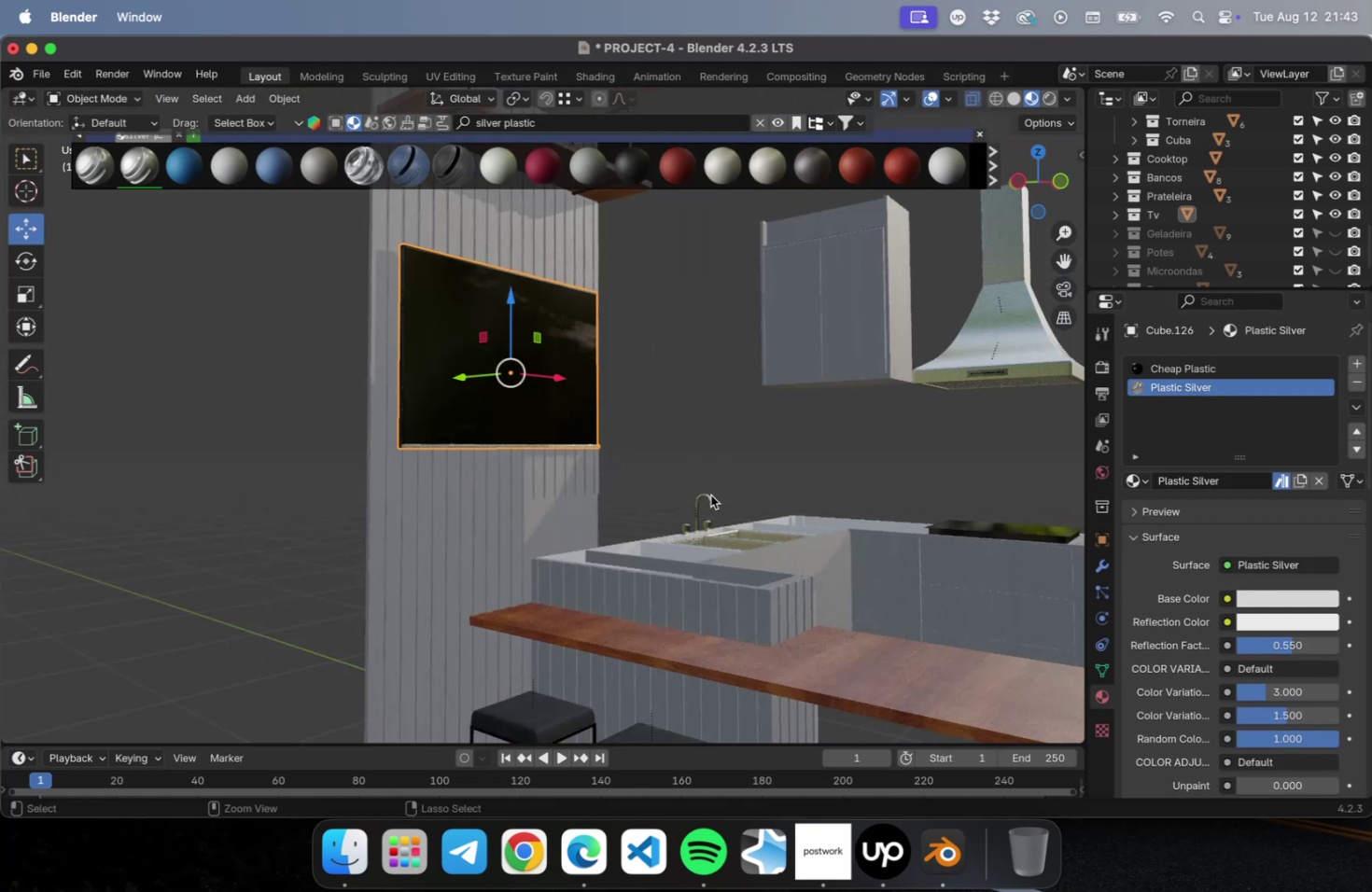 
key(Meta+S)
 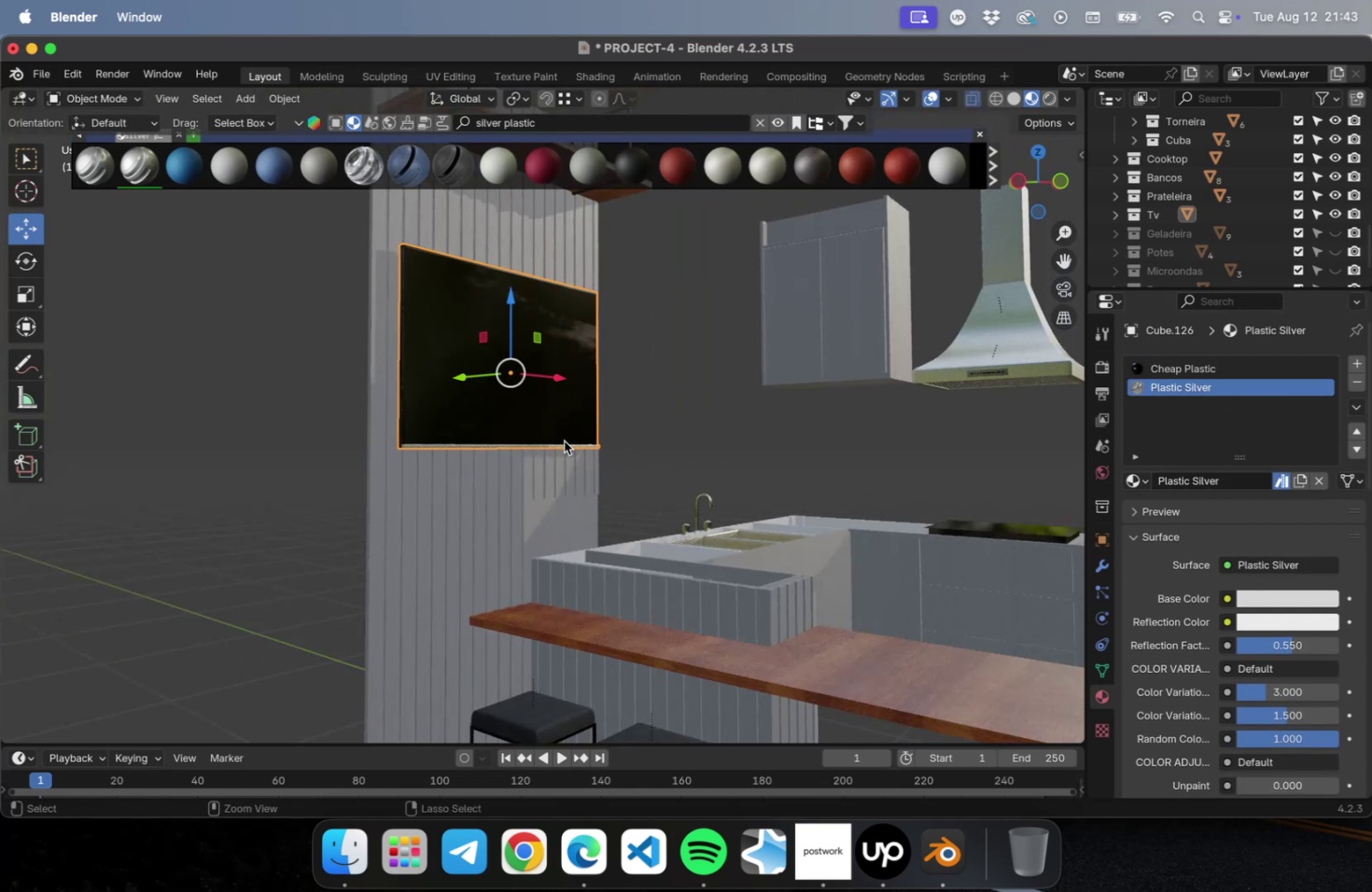 
scroll: coordinate [443, 419], scroll_direction: up, amount: 2.0
 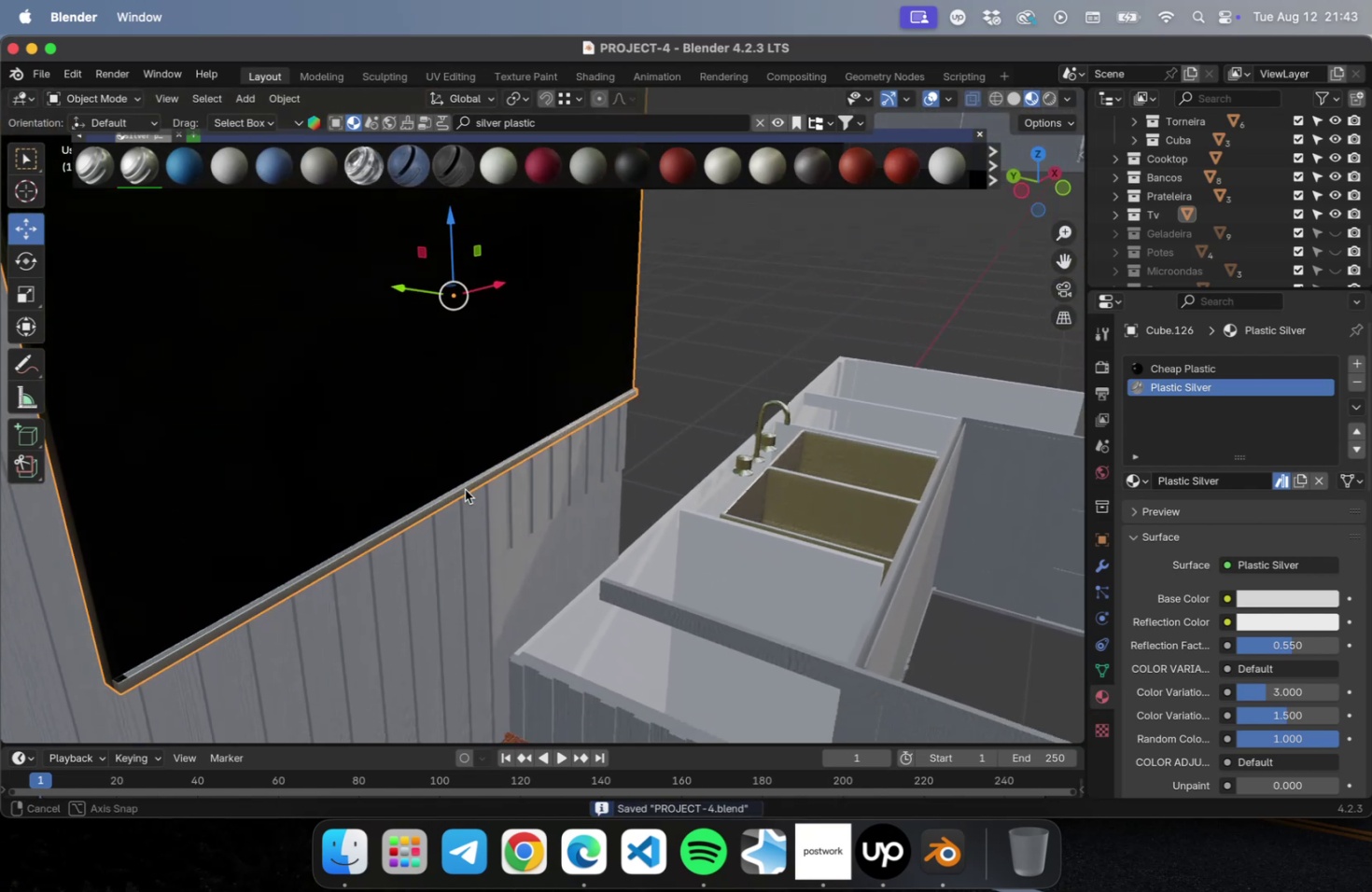 
hold_key(key=ShiftLeft, duration=0.47)
 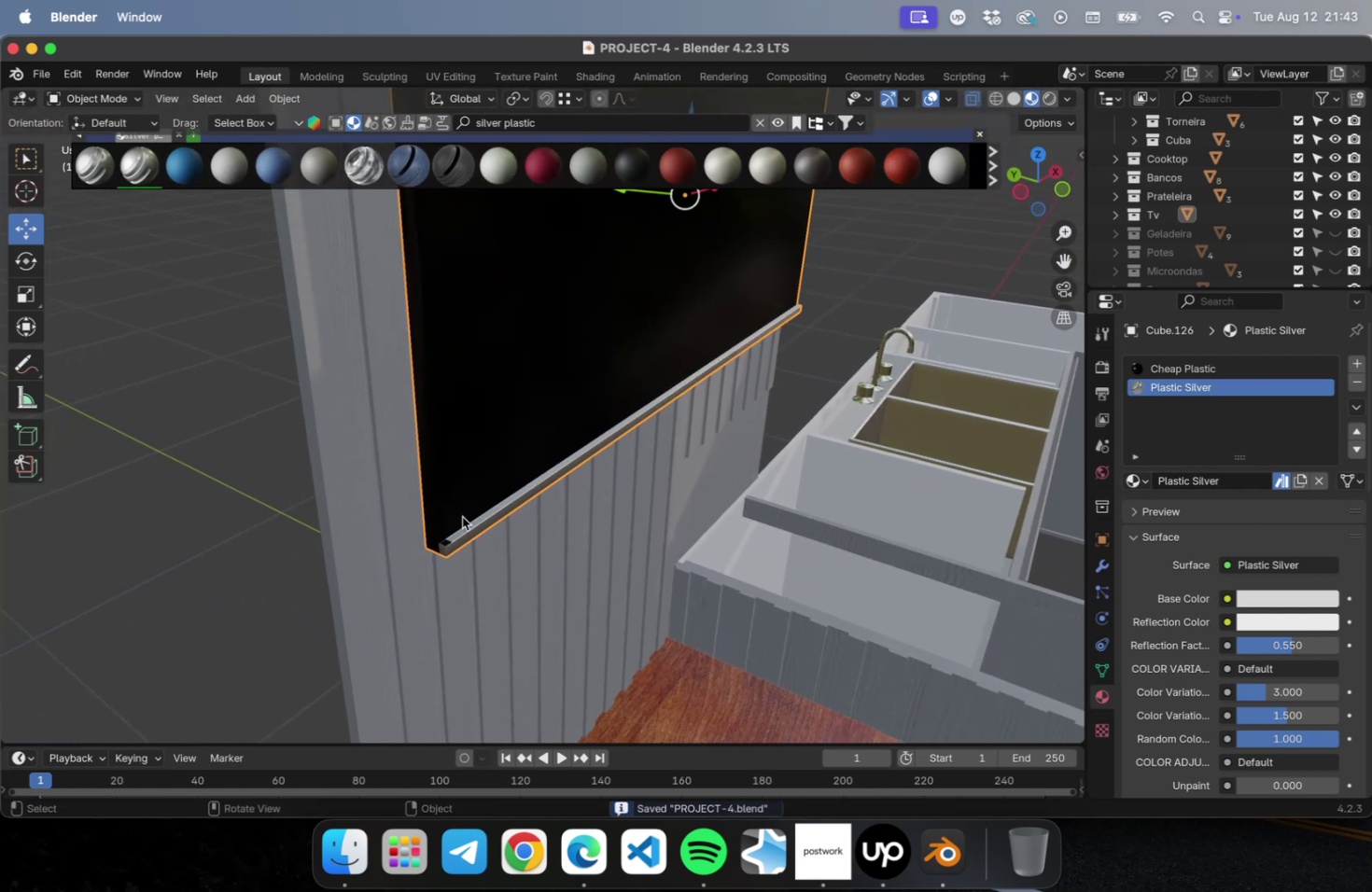 
key(Tab)
 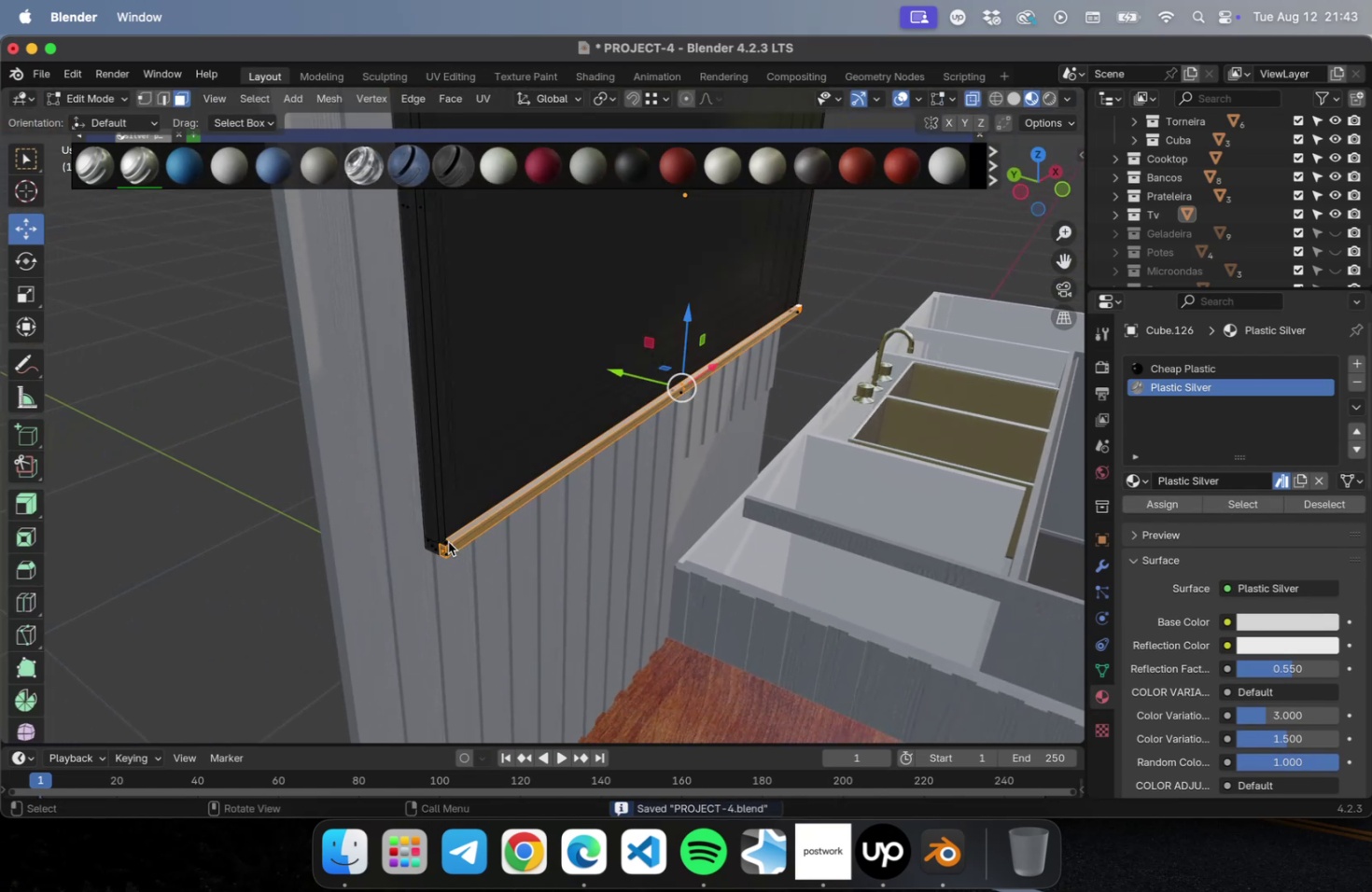 
hold_key(key=ShiftLeft, duration=0.72)
left_click([443, 541])
 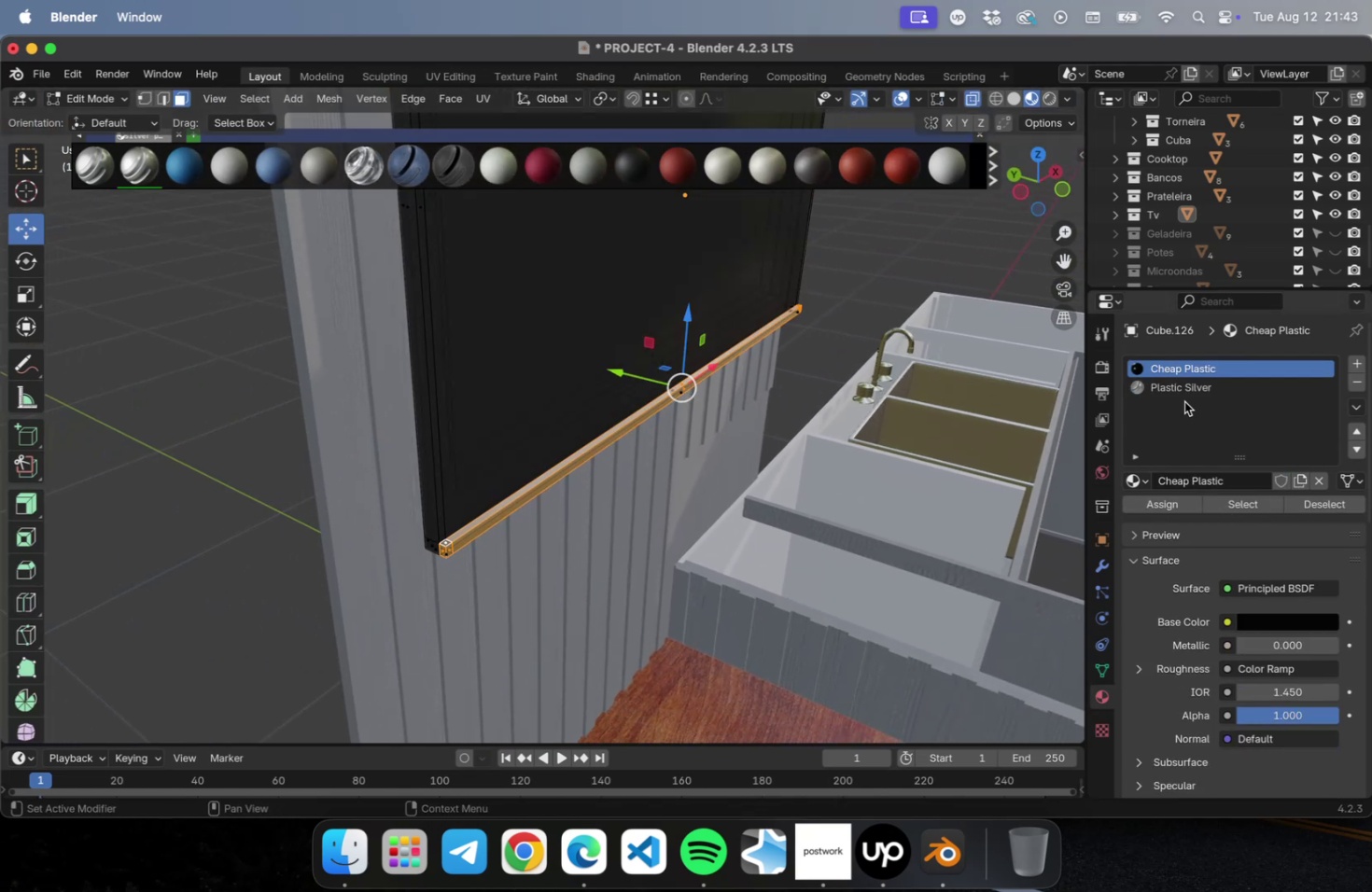 
left_click([1183, 386])
 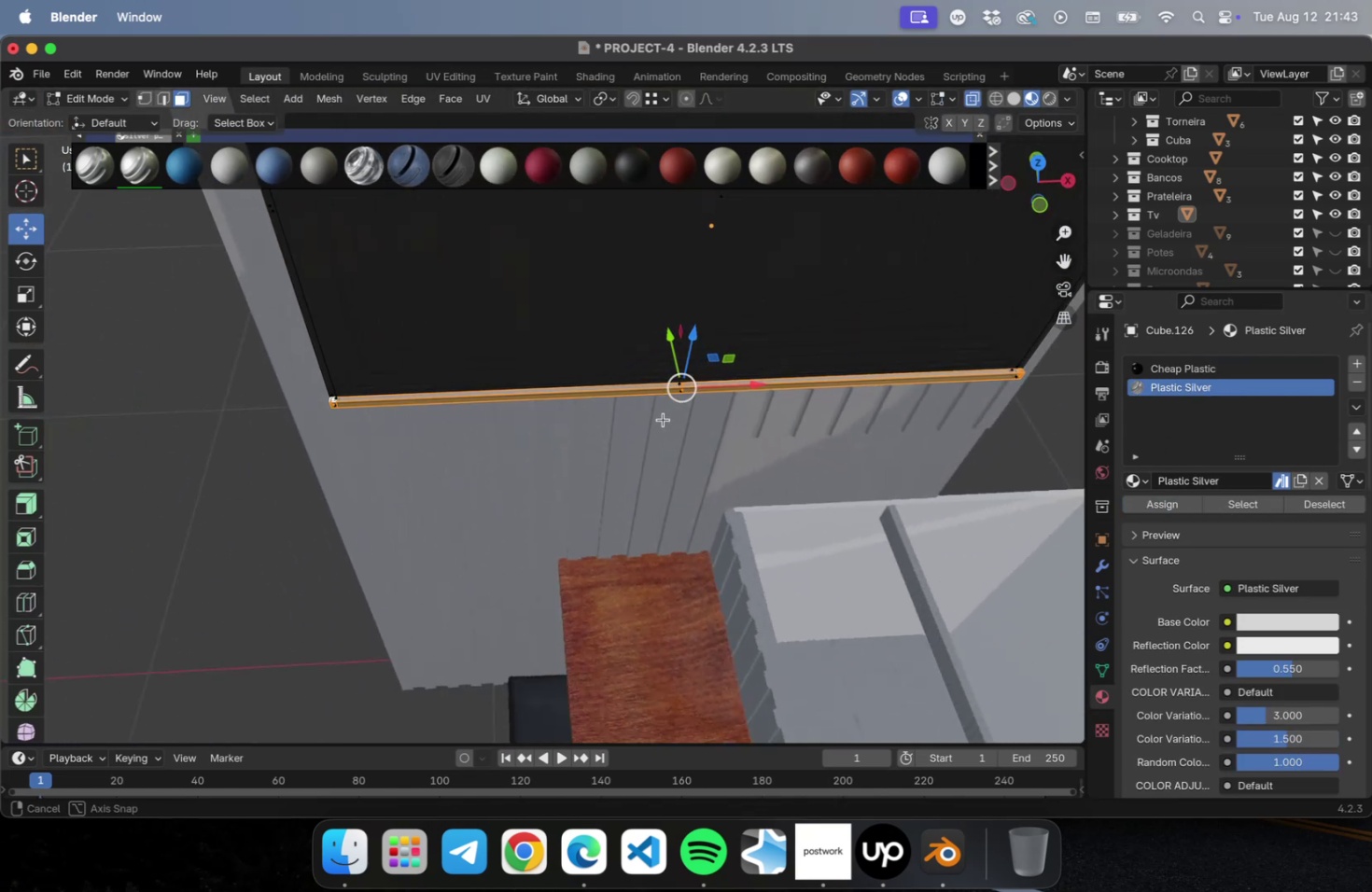 
hold_key(key=ShiftLeft, duration=1.47)
 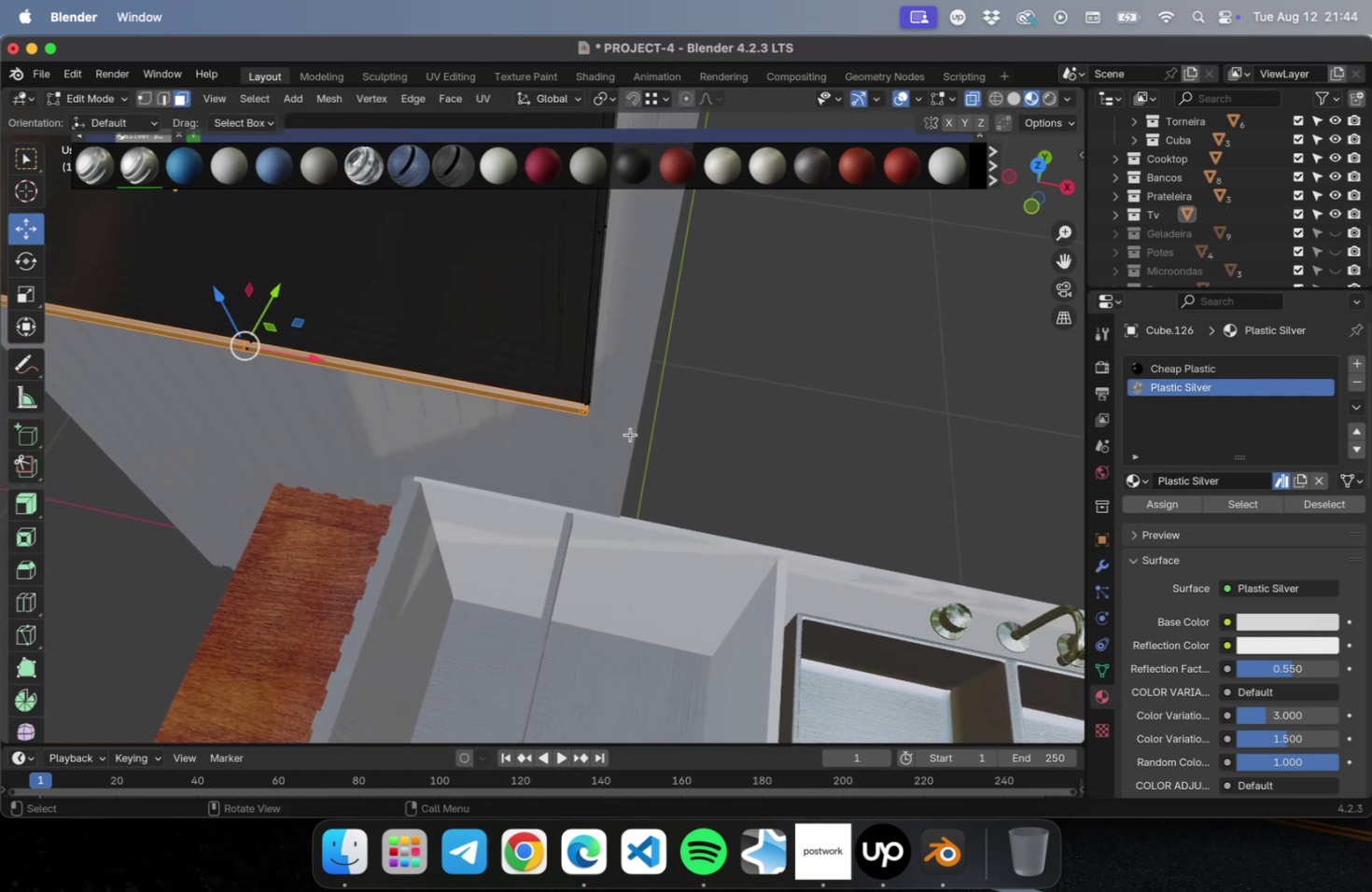 
scroll: coordinate [629, 434], scroll_direction: up, amount: 1.0
 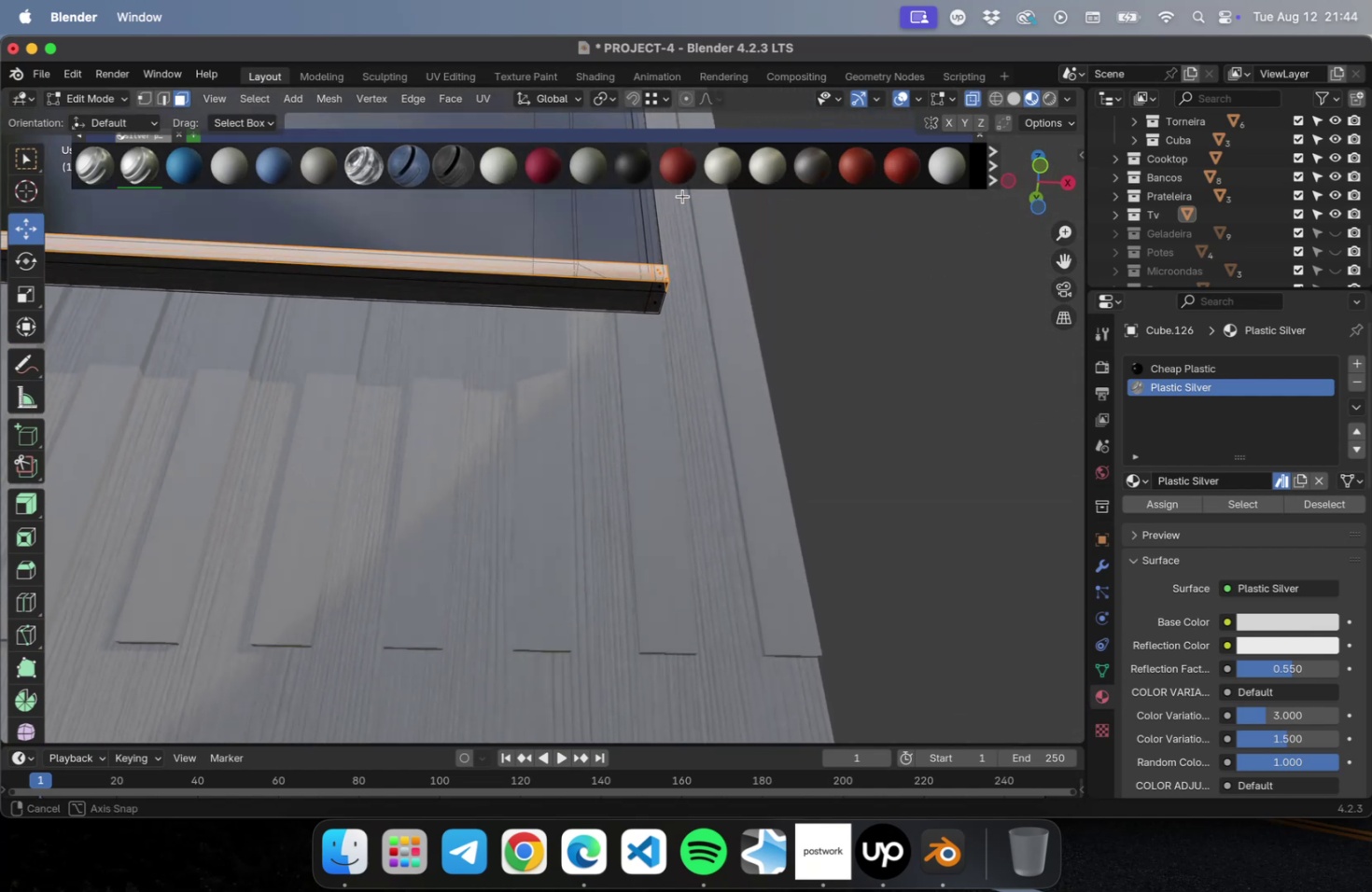 
hold_key(key=ShiftLeft, duration=1.47)
left_click([654, 324])
 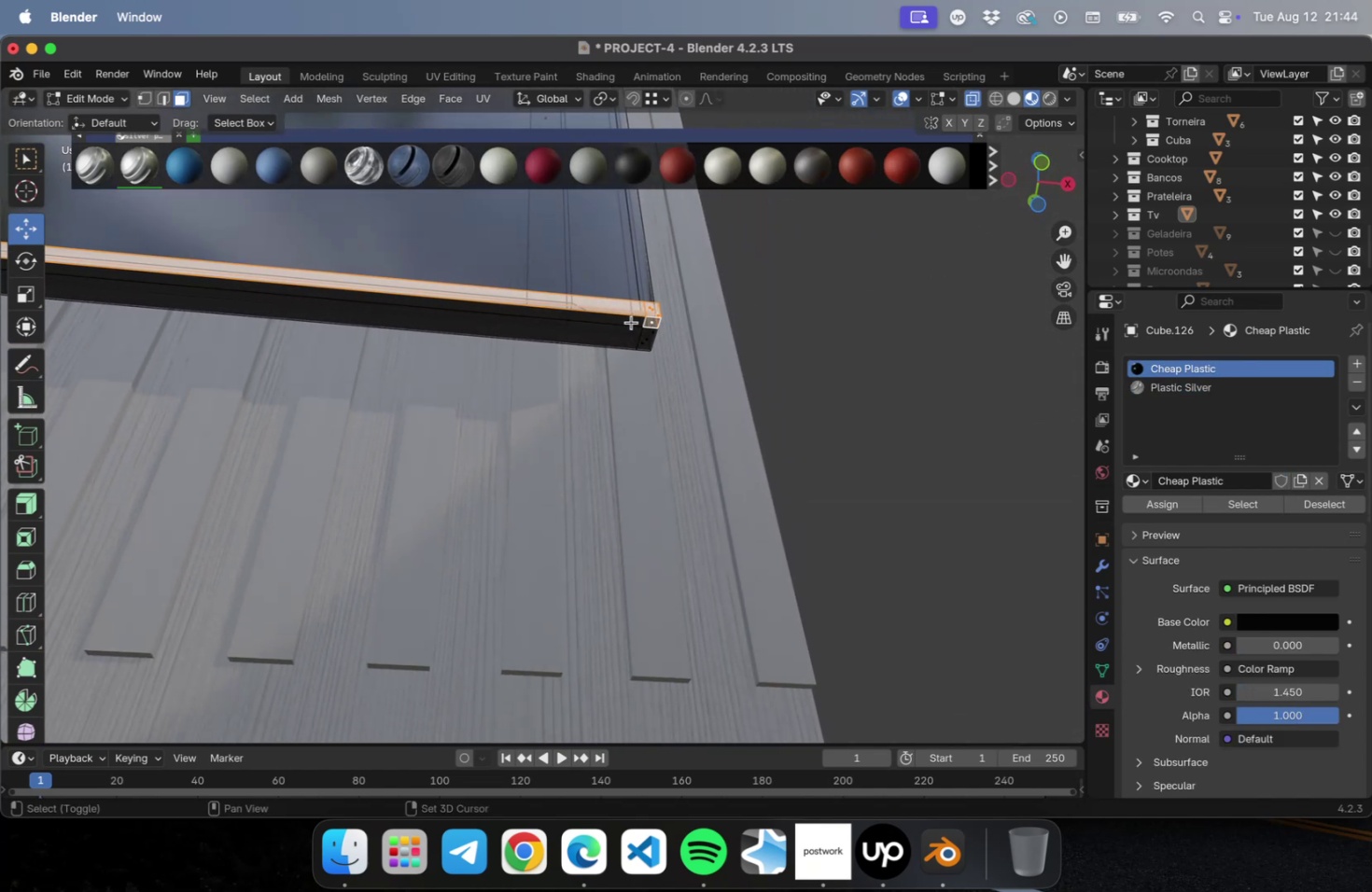 
left_click([631, 322])
 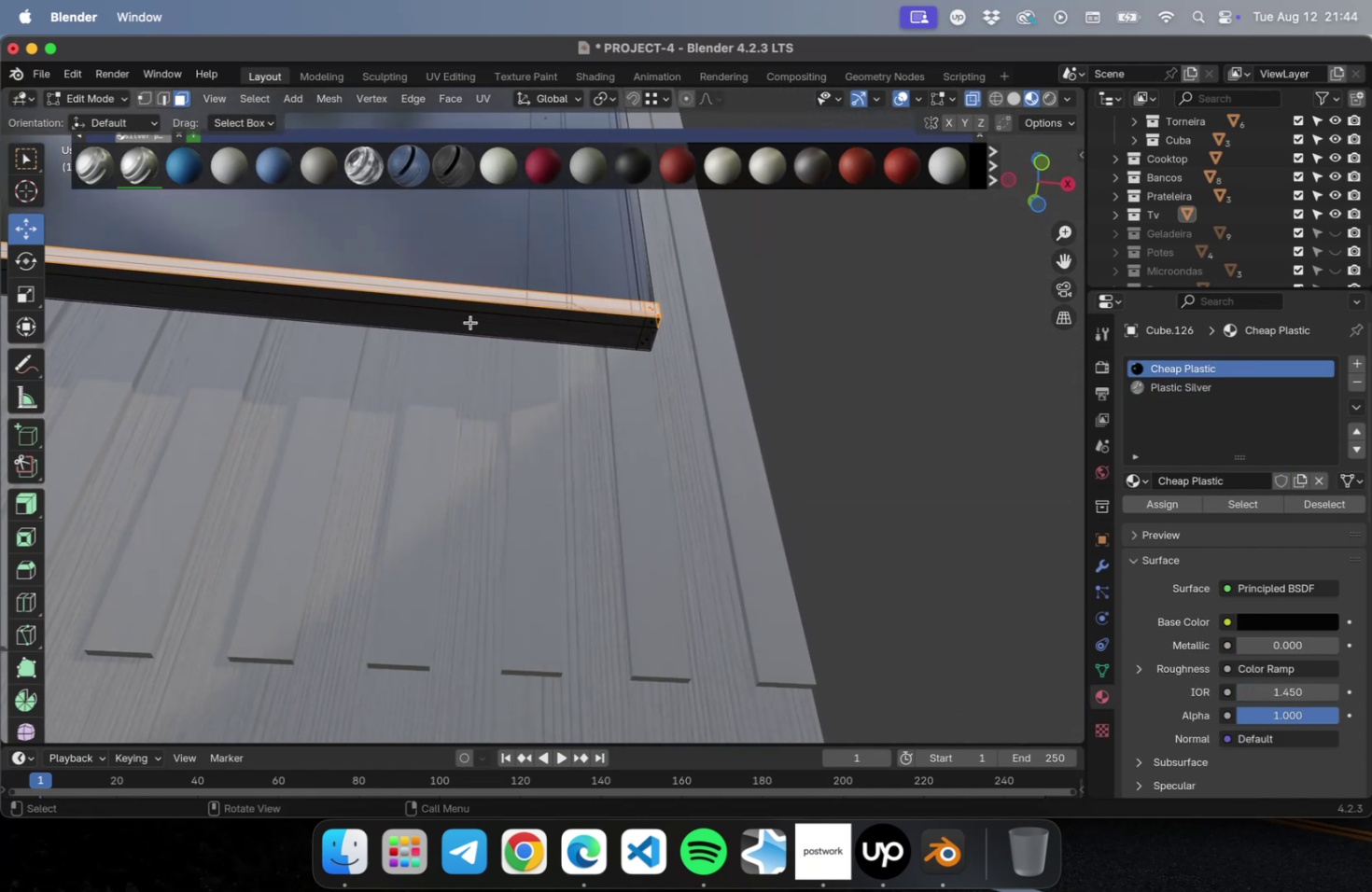 
key(Shift+ShiftLeft)
 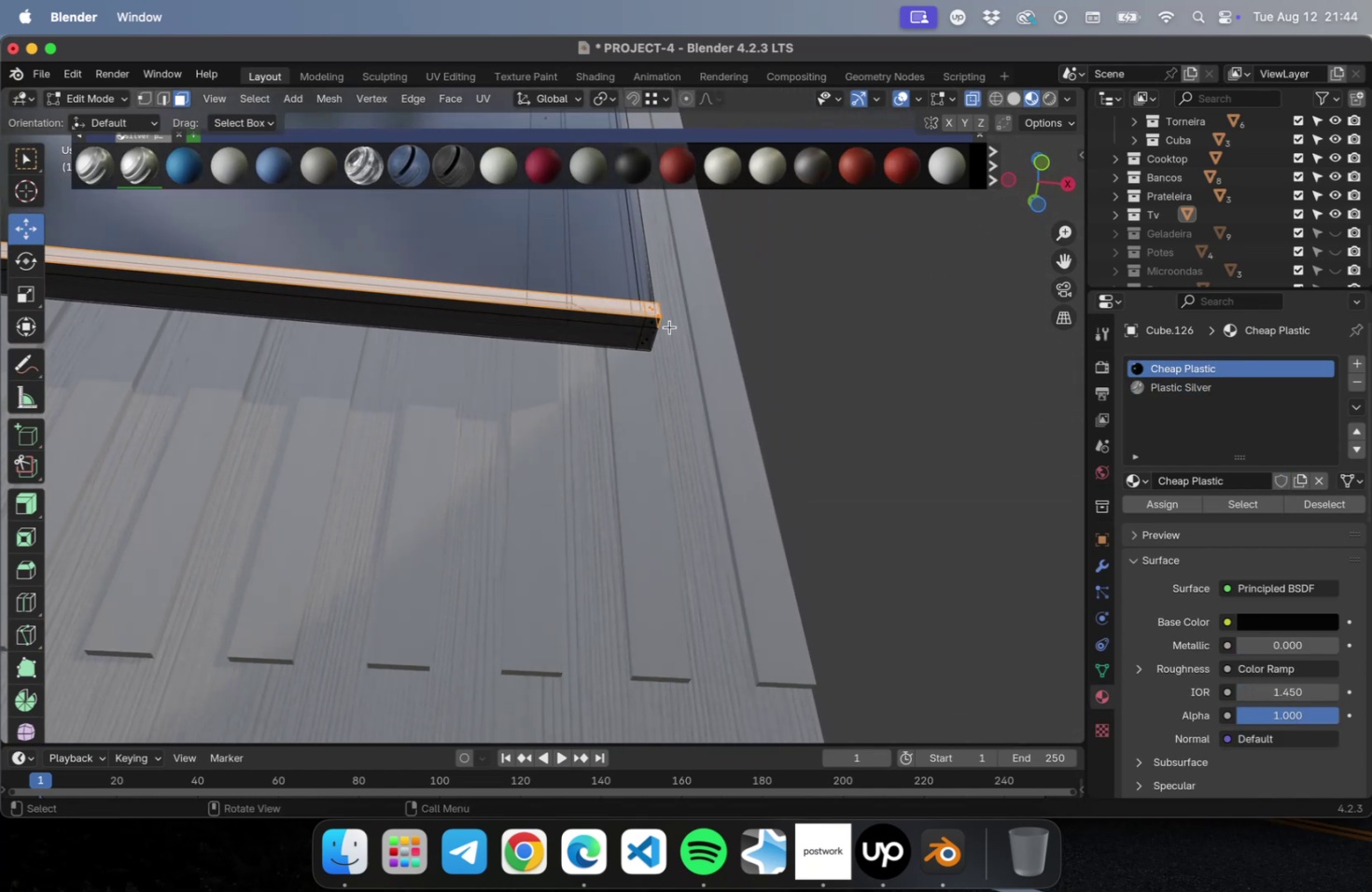 
hold_key(key=ShiftLeft, duration=0.68)
left_click([652, 324])
 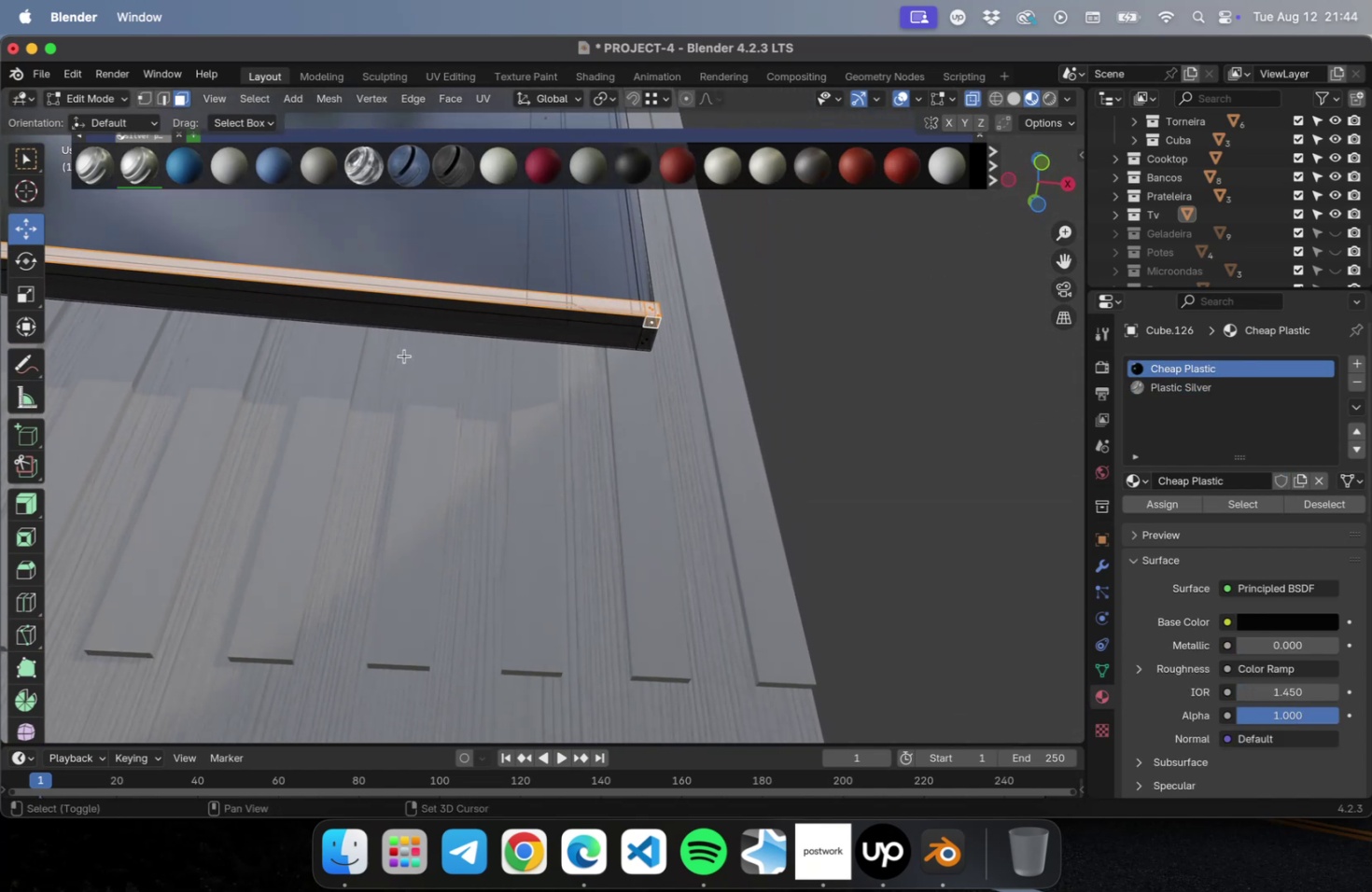 
hold_key(key=ShiftLeft, duration=5.17)
 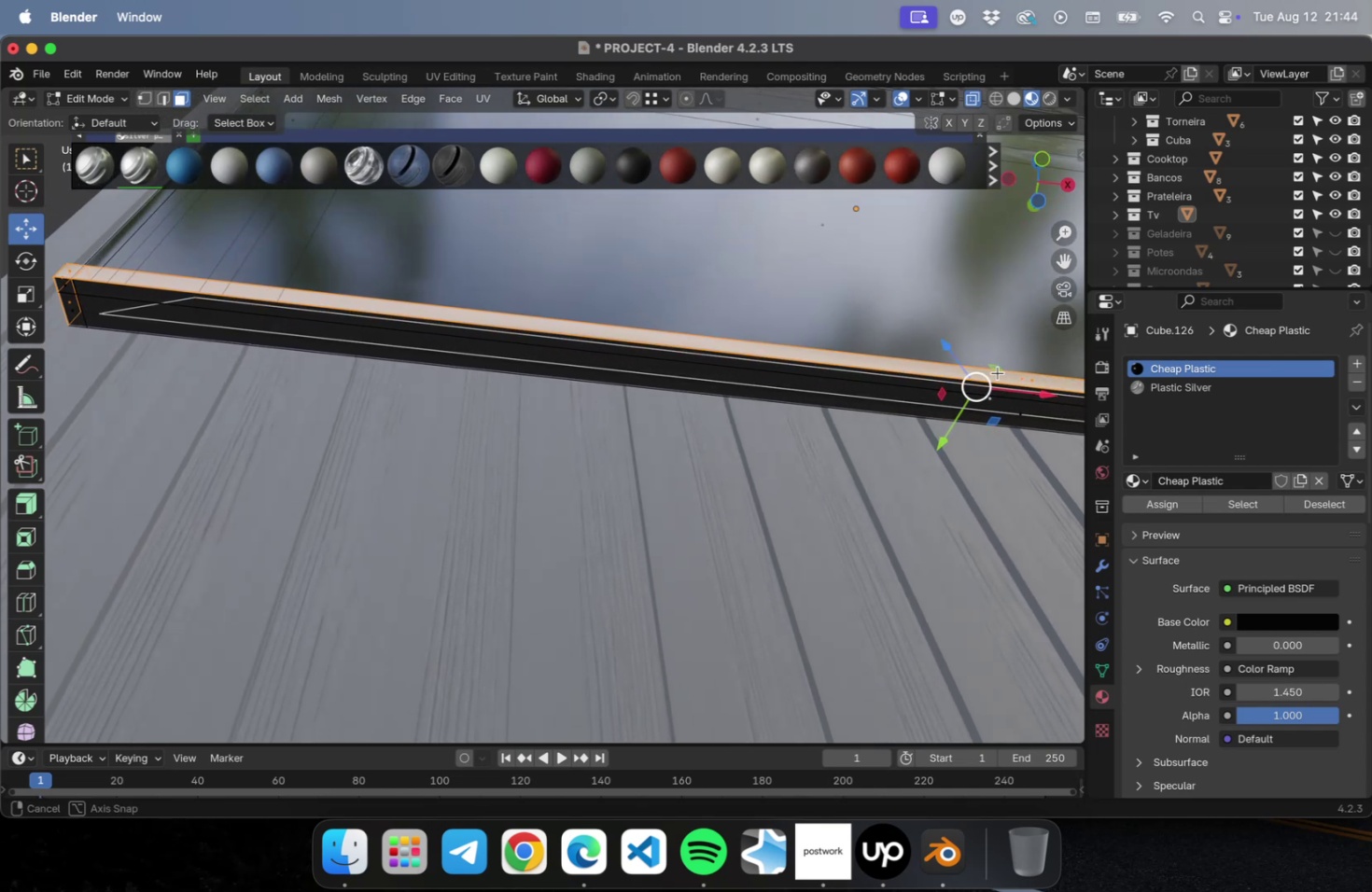 
hold_key(key=ShiftLeft, duration=1.52)
left_click([926, 395])
 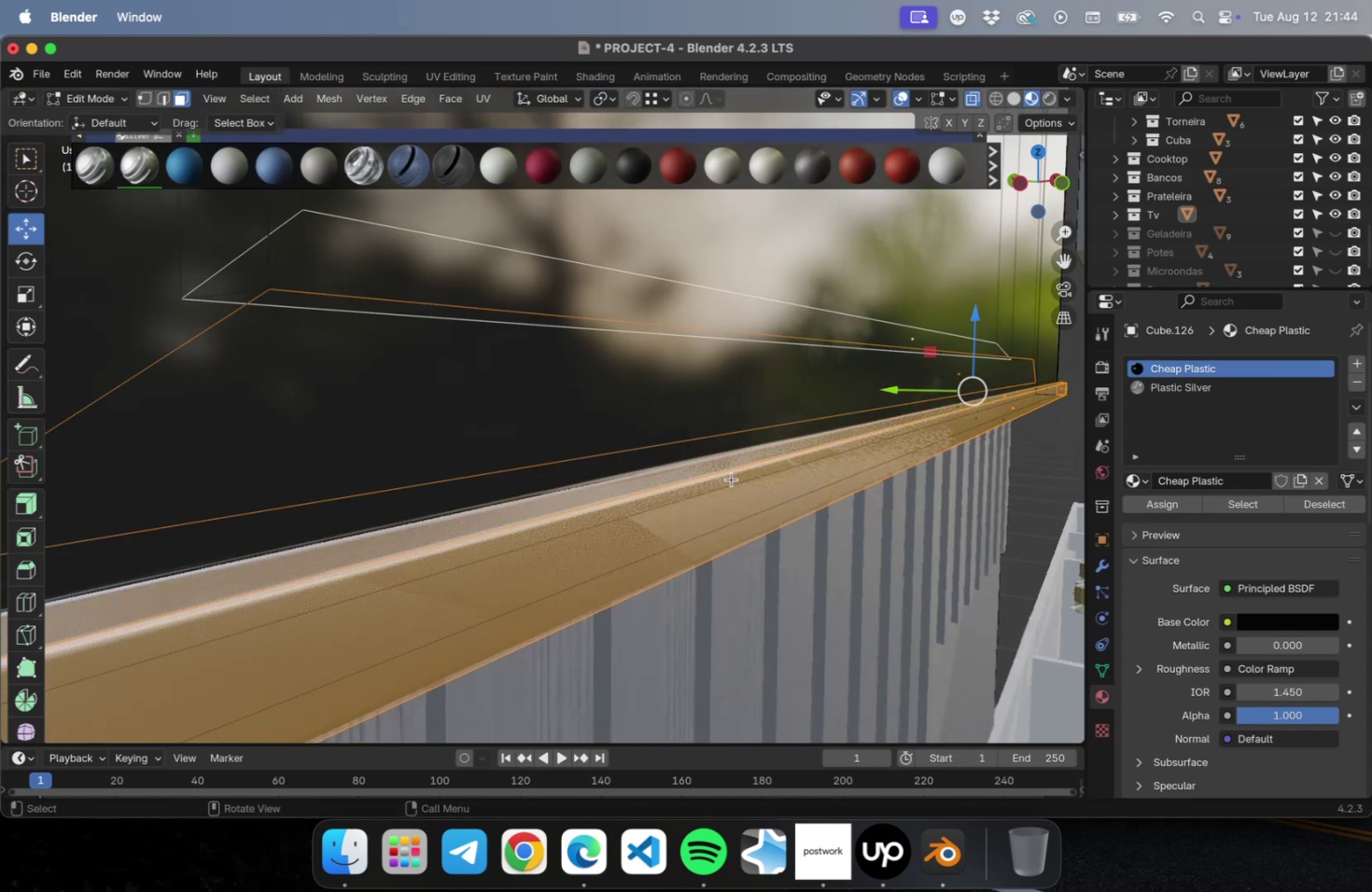 
key(Tab)
 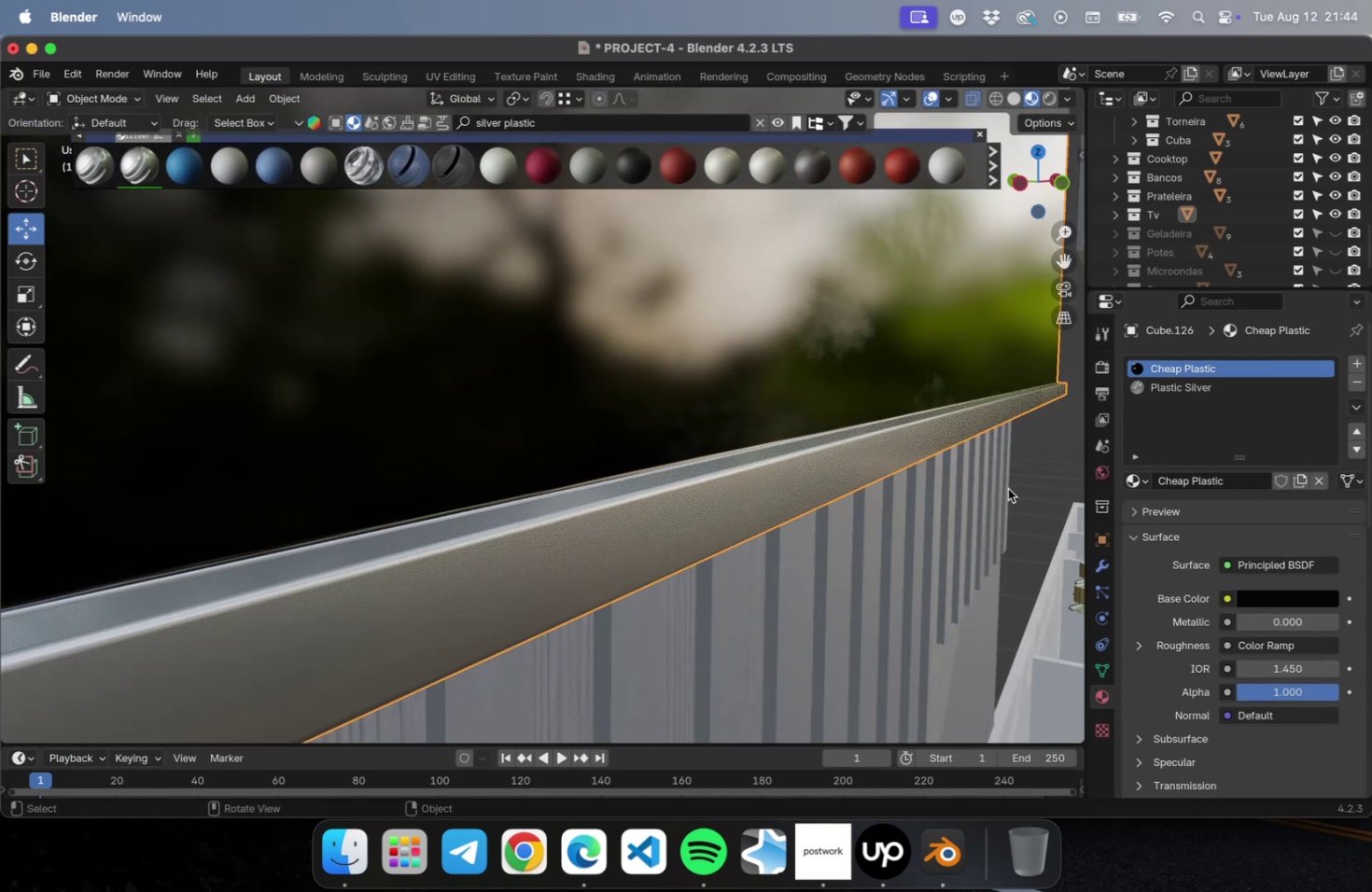 
scroll: coordinate [1007, 488], scroll_direction: down, amount: 5.0
 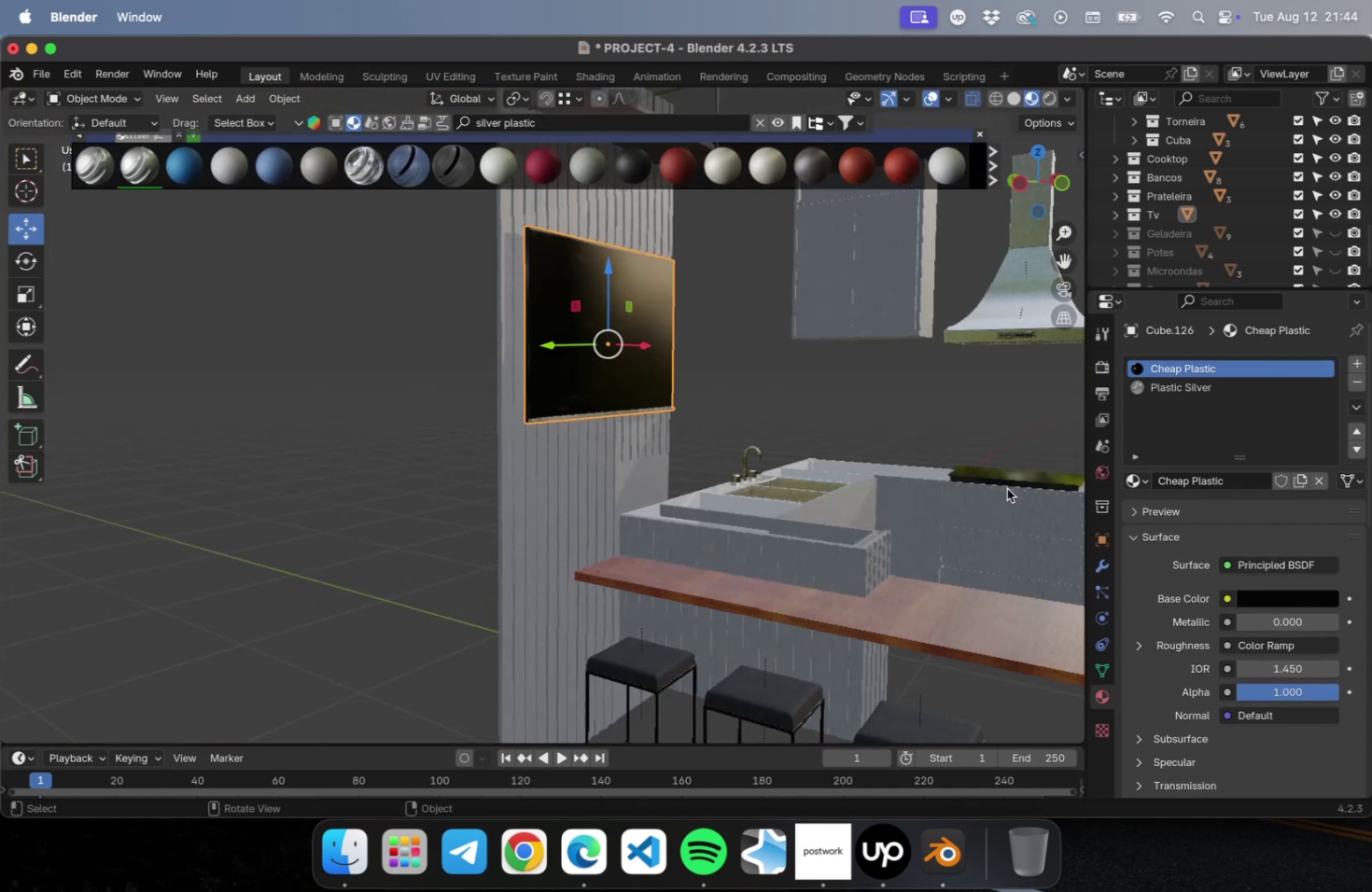 
key(Meta+CommandLeft)
 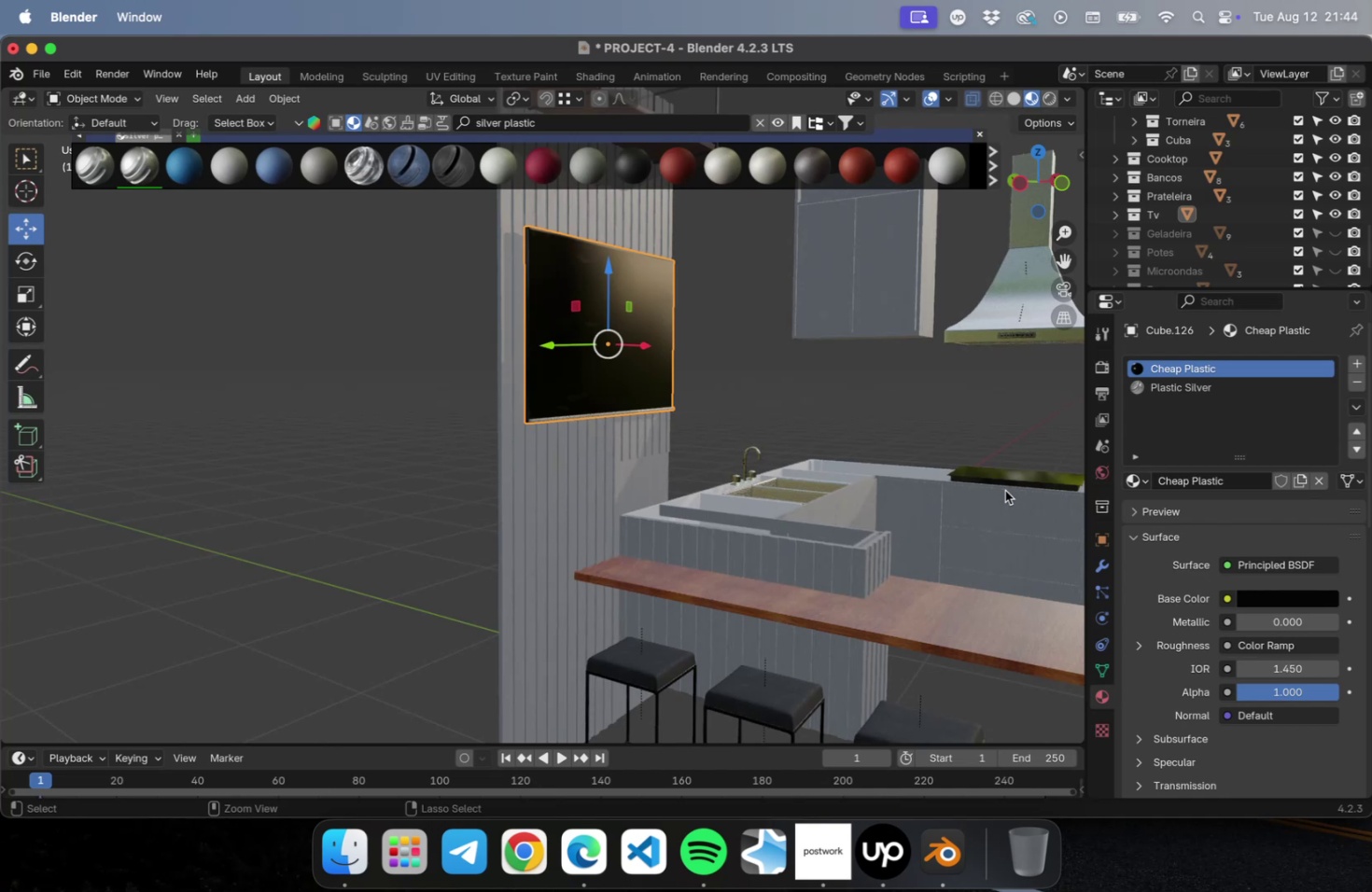 
key(Meta+S)
 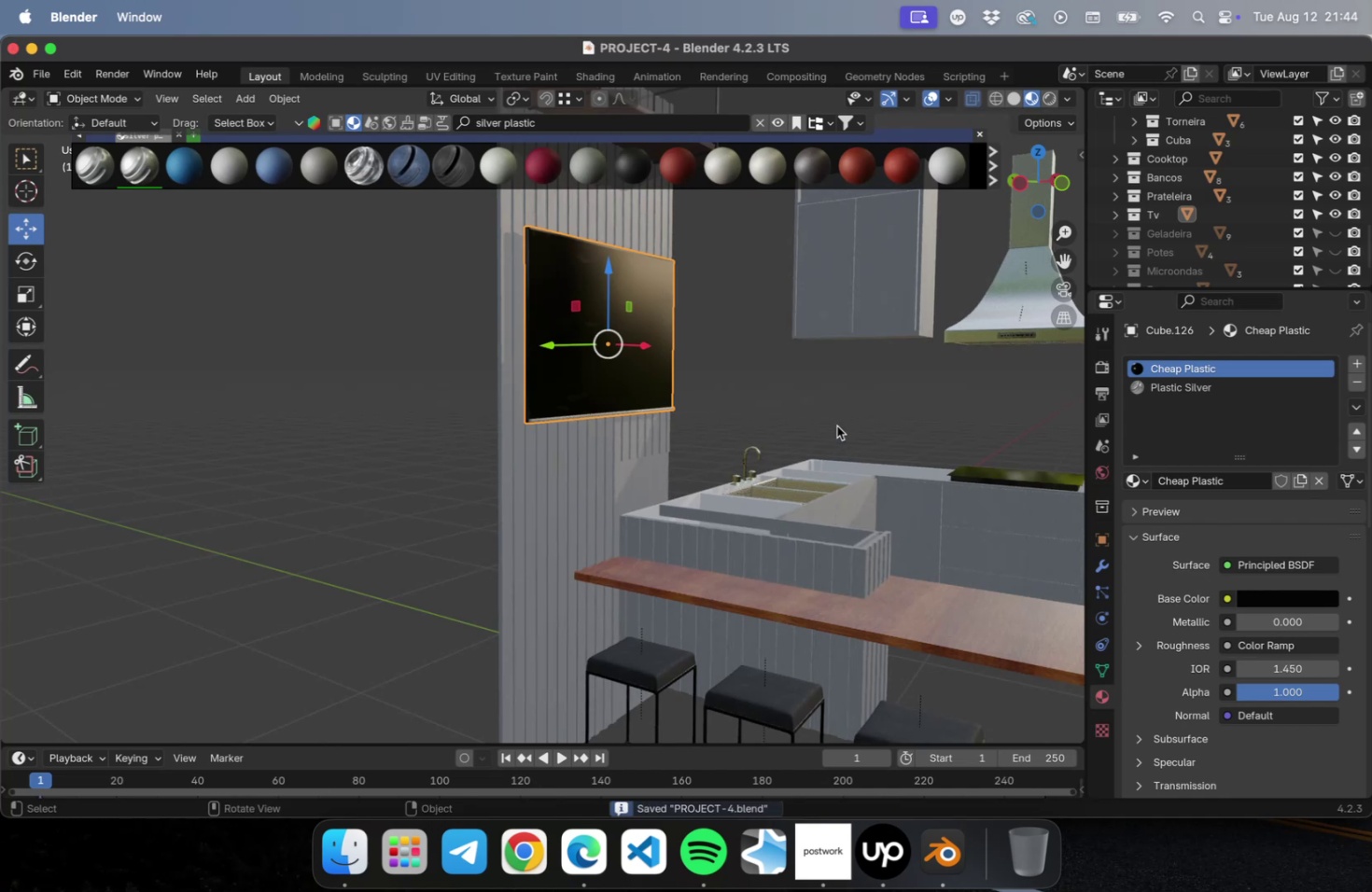 
hold_key(key=ShiftLeft, duration=0.55)
 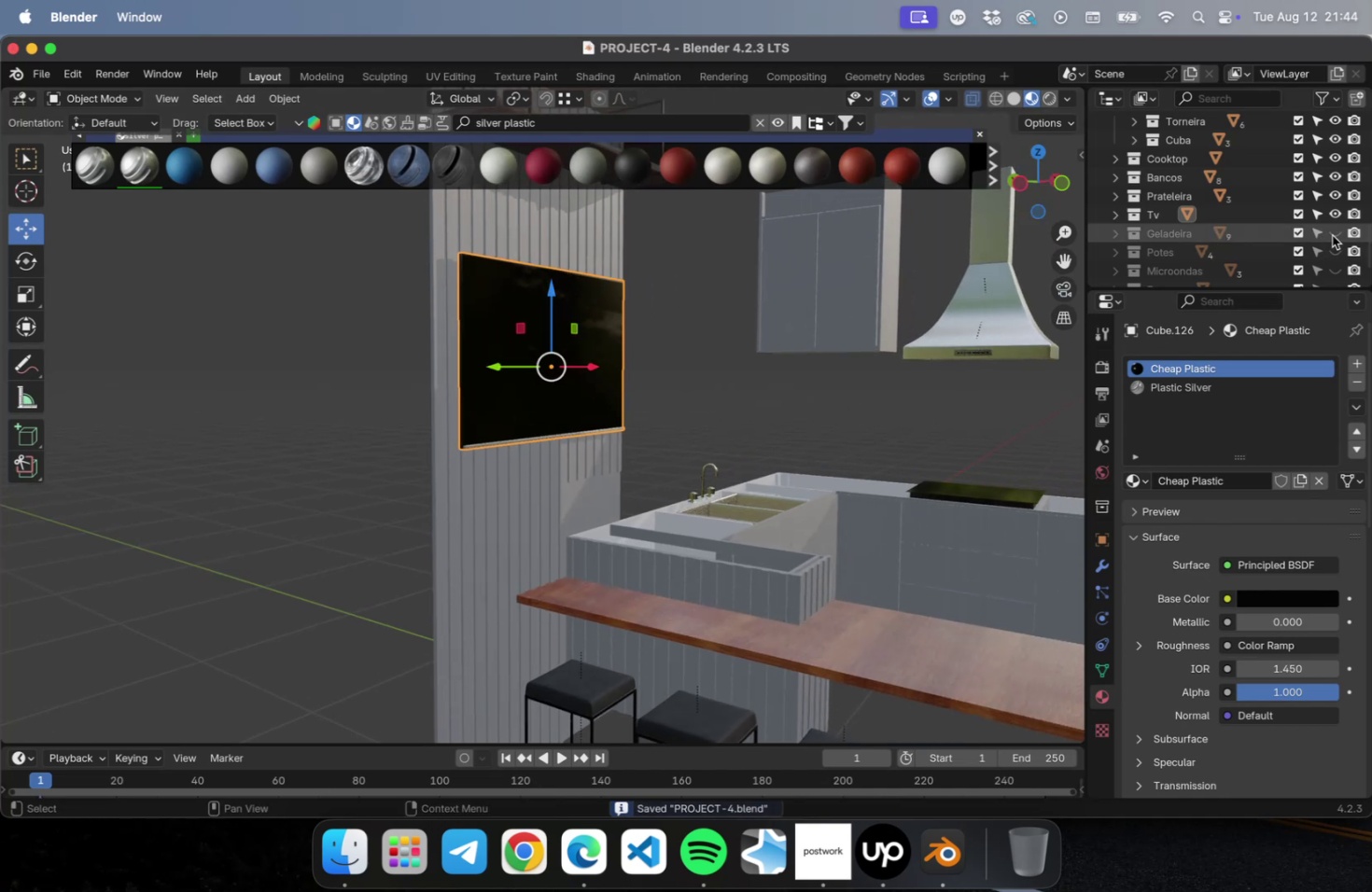 
left_click([1335, 232])
 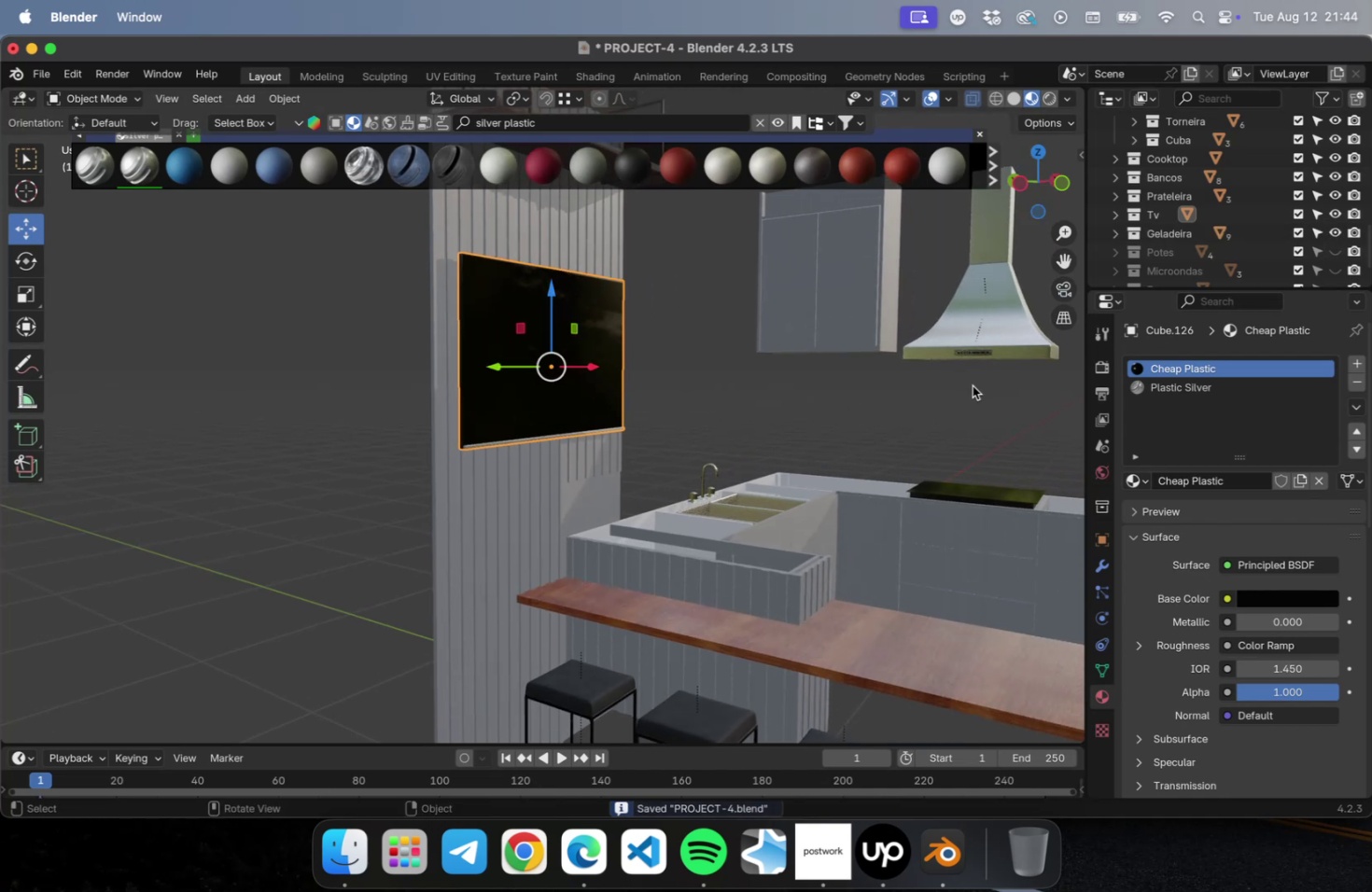 
hold_key(key=ShiftLeft, duration=1.15)
 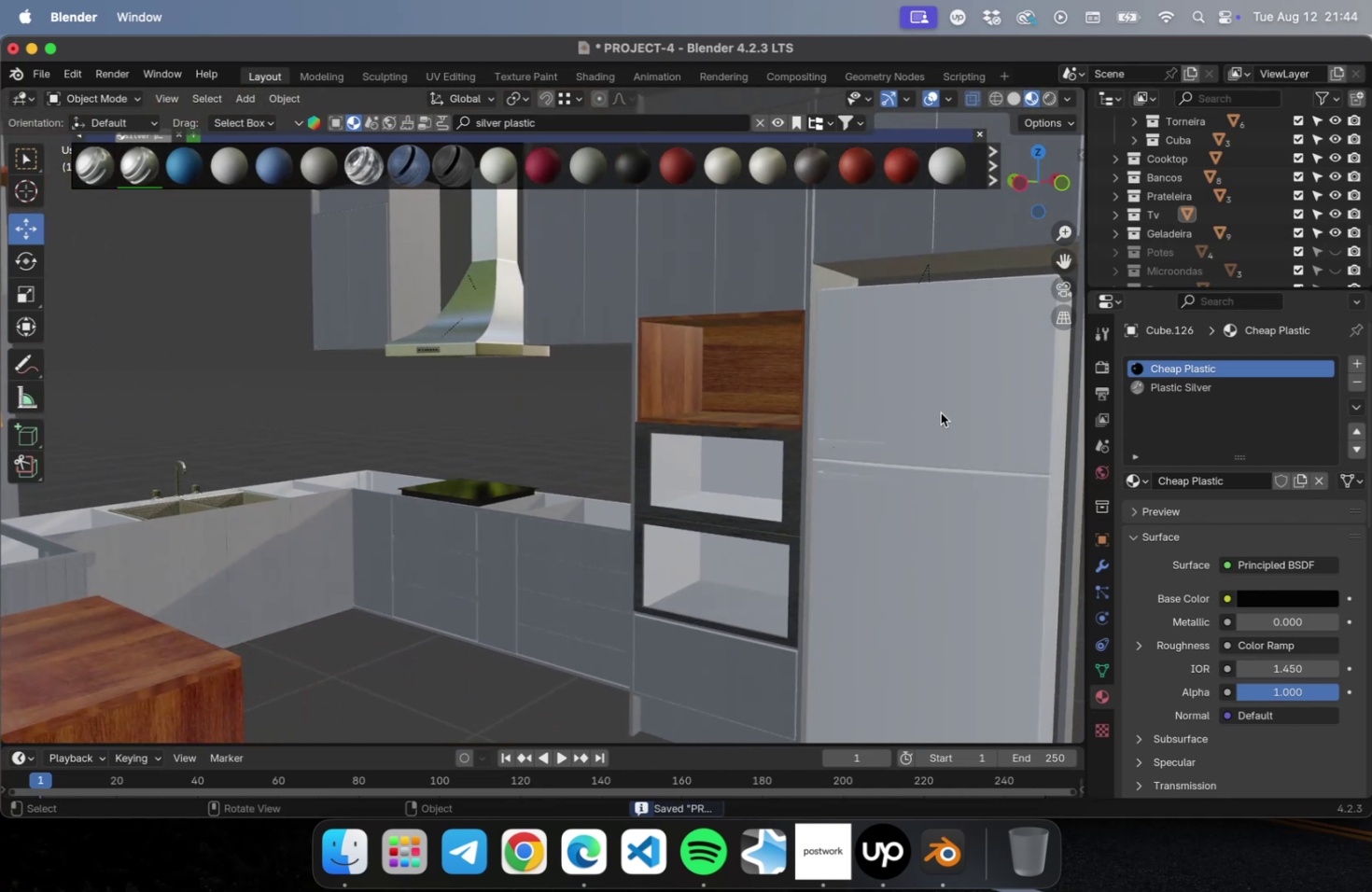 
left_click([940, 412])
 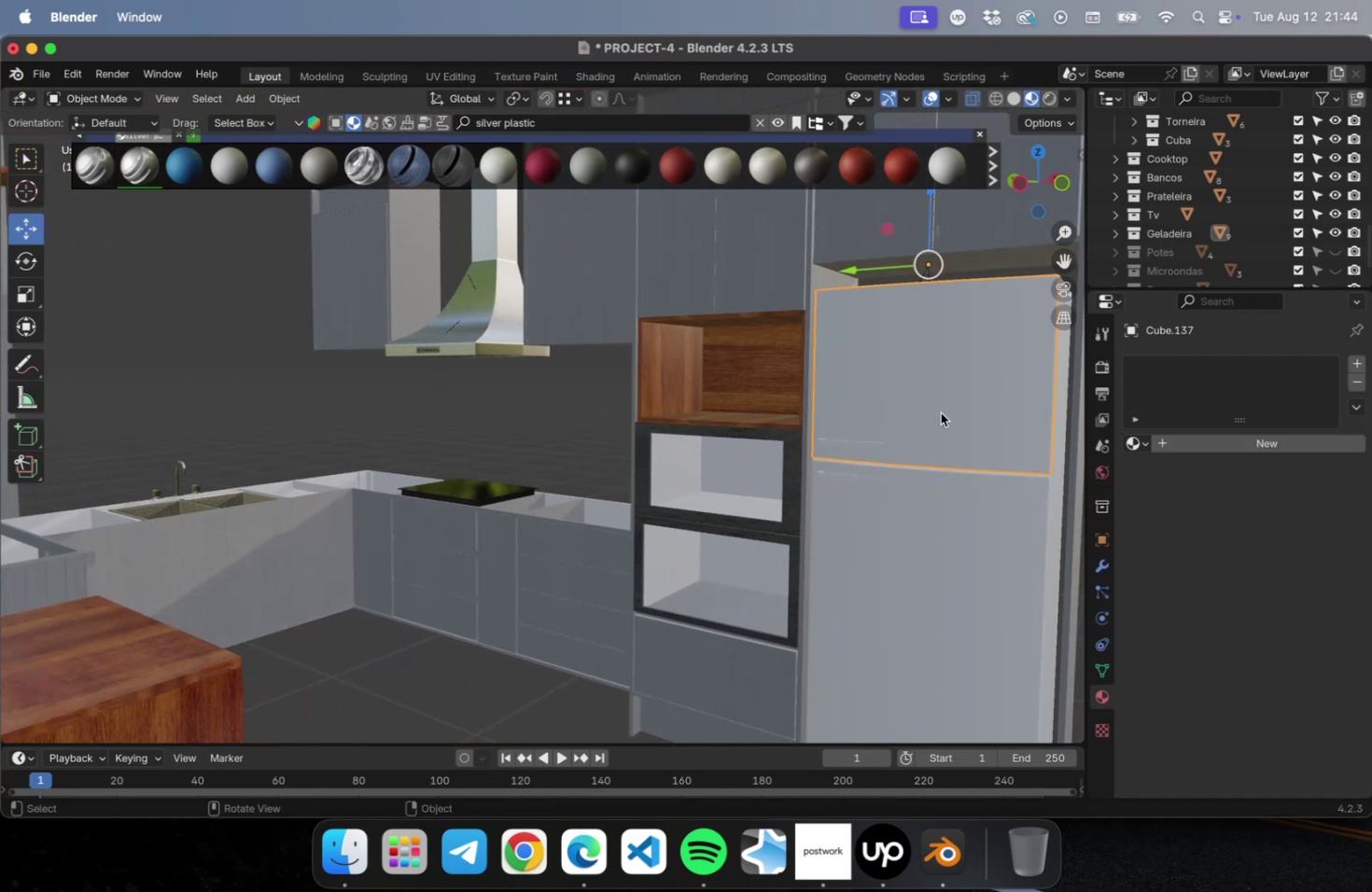 
hold_key(key=ShiftLeft, duration=0.72)
 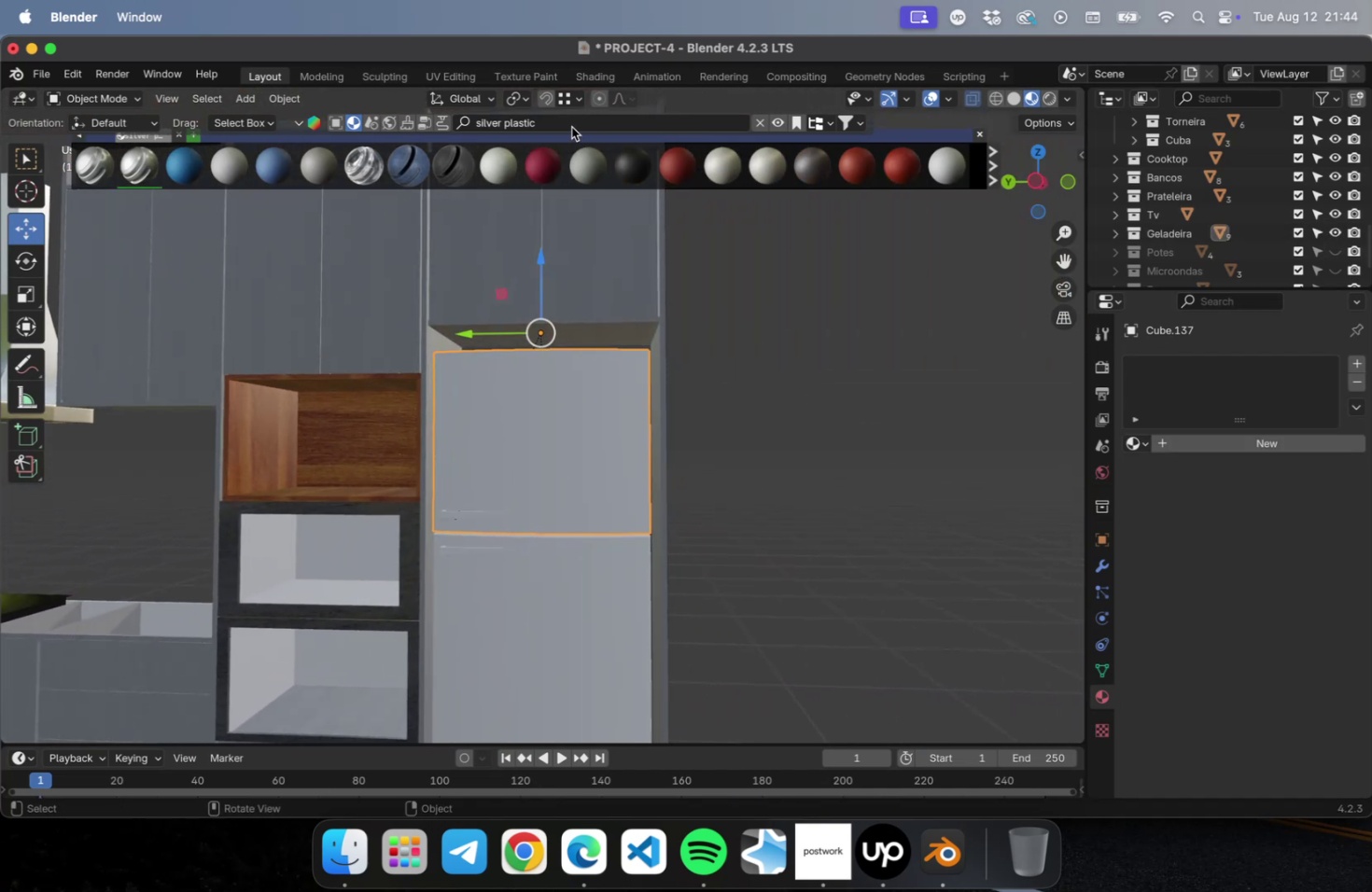 
double_click([569, 127])
 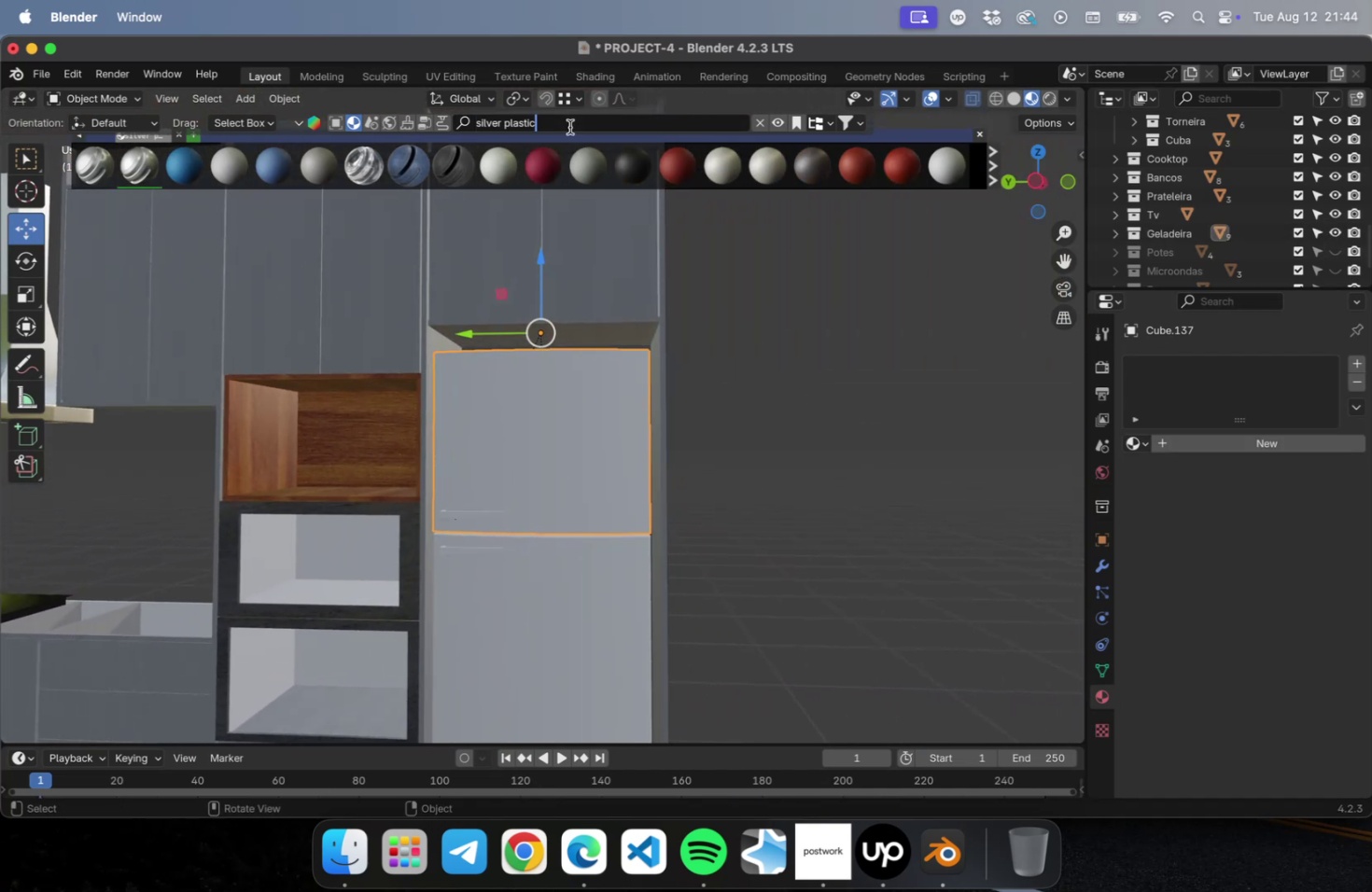 
key(Meta+CommandLeft)
 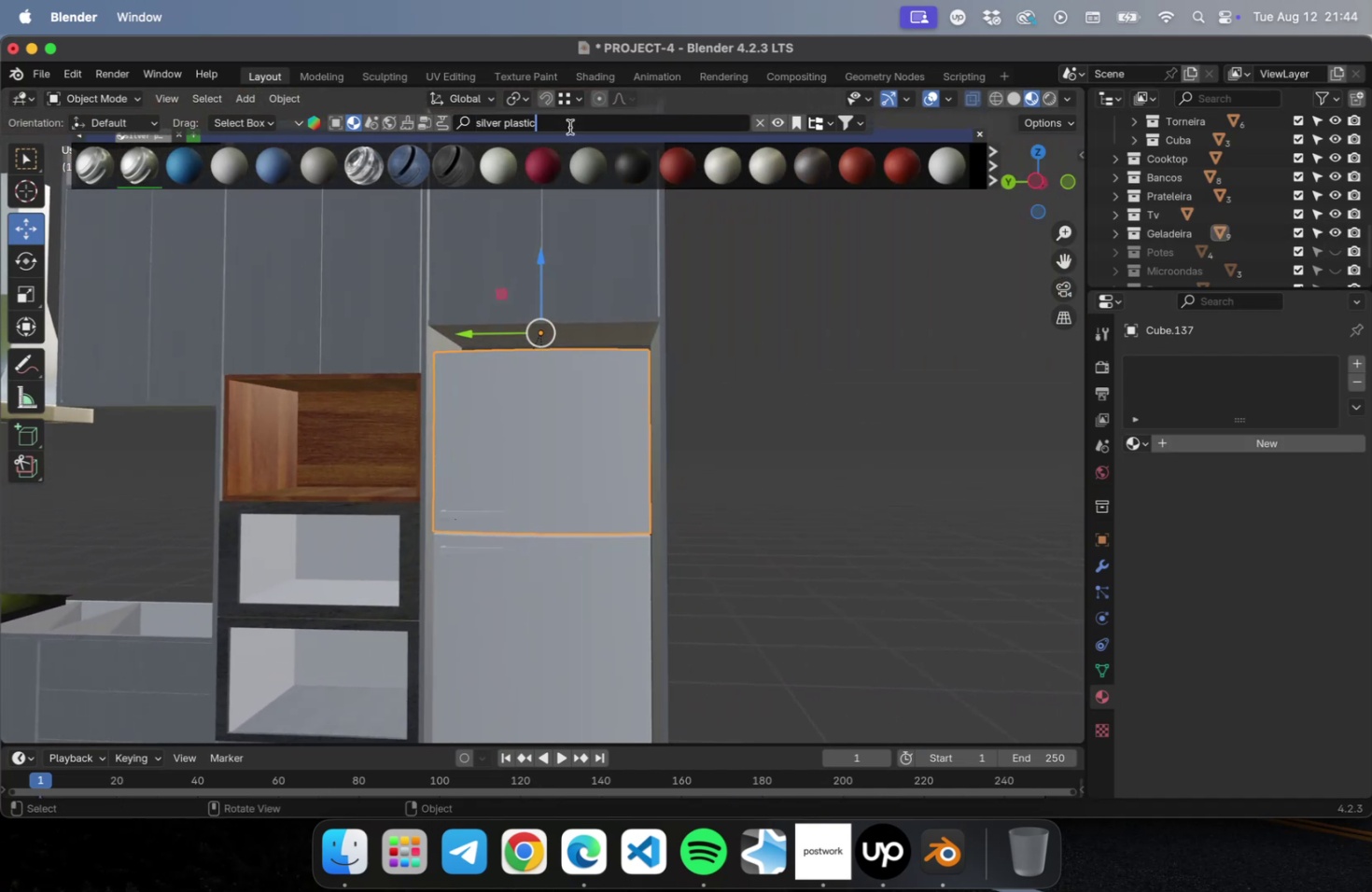 
key(Meta+A)
 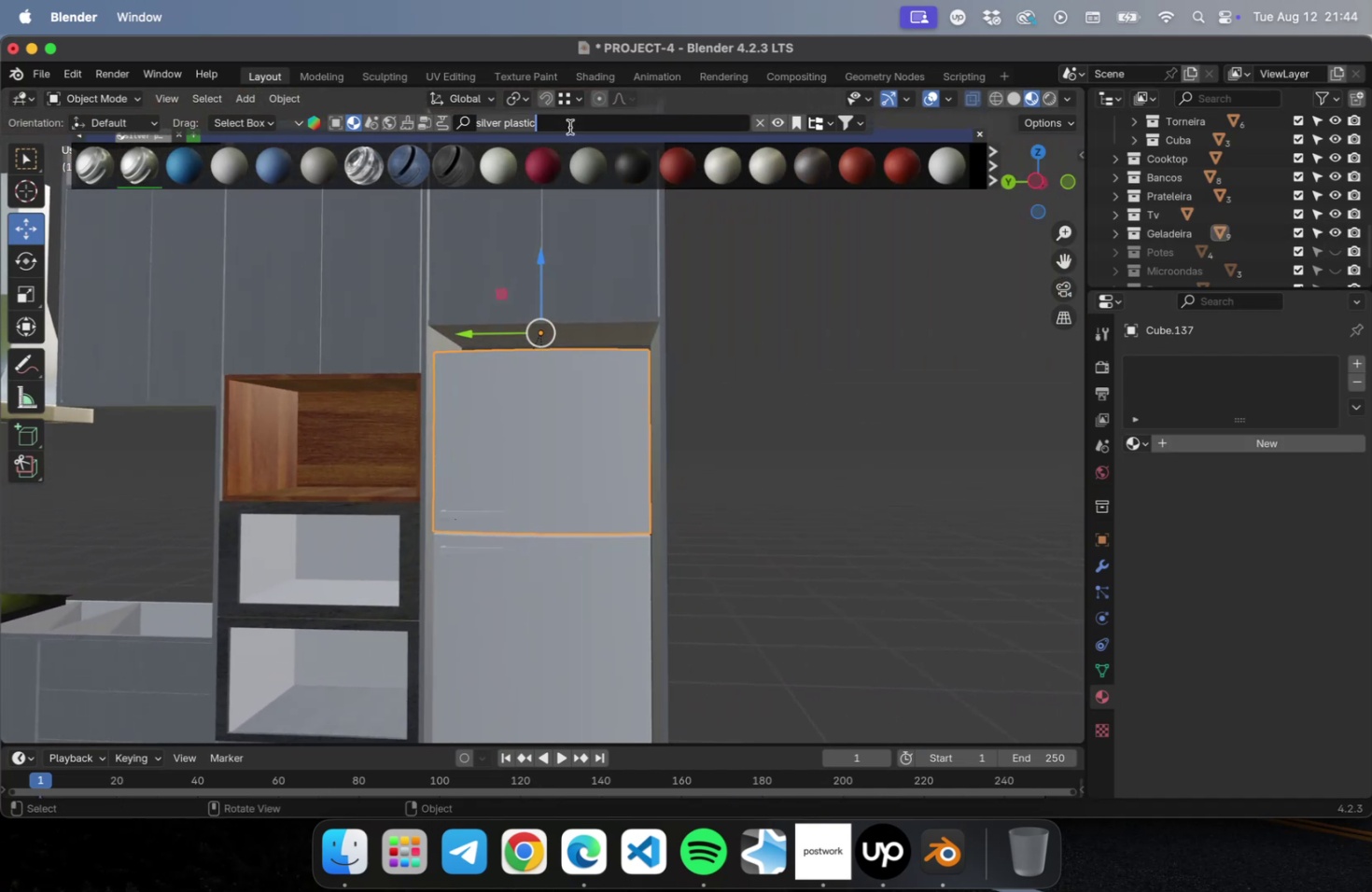 
type(white metal)
 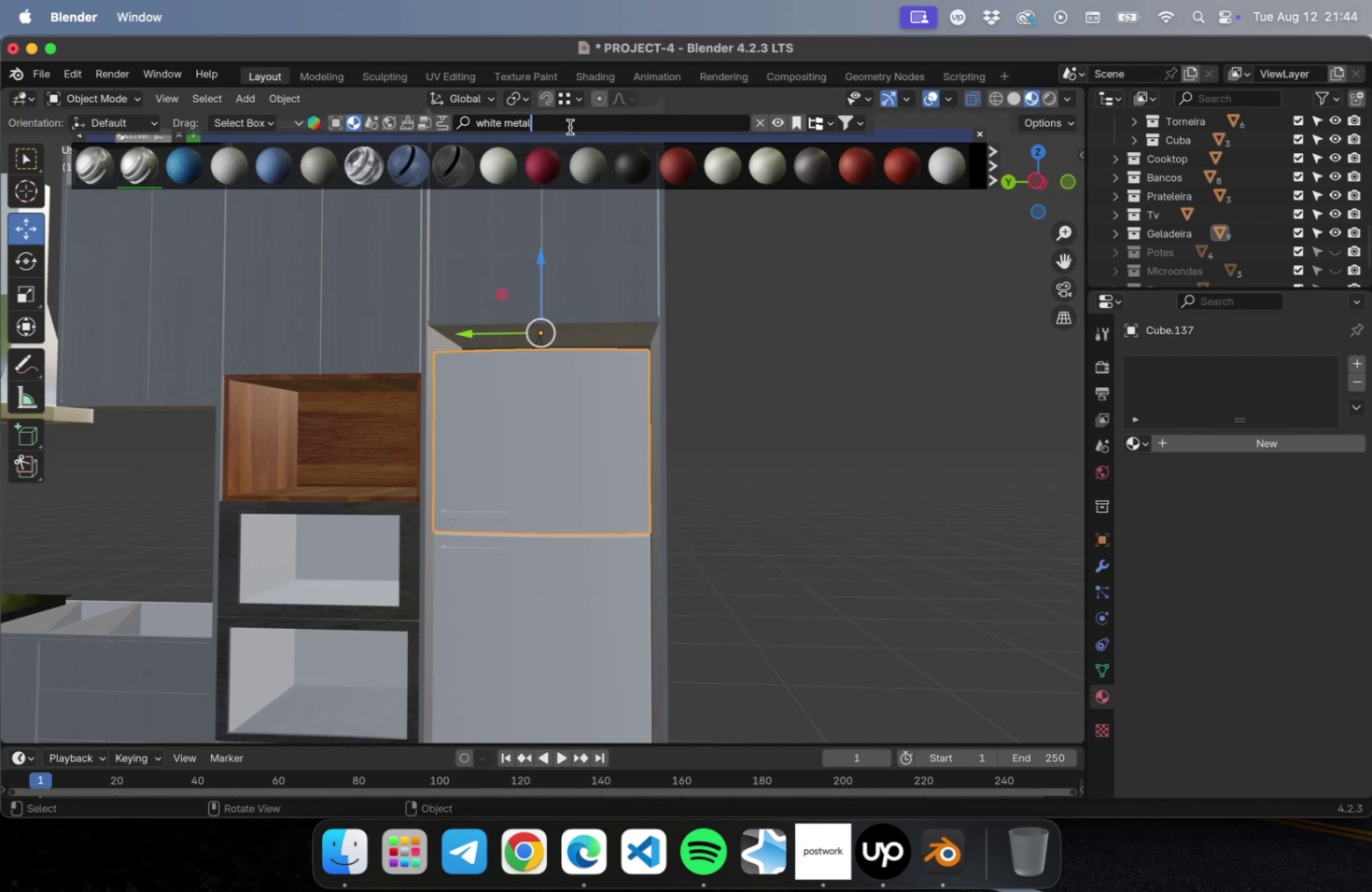 
key(Enter)
 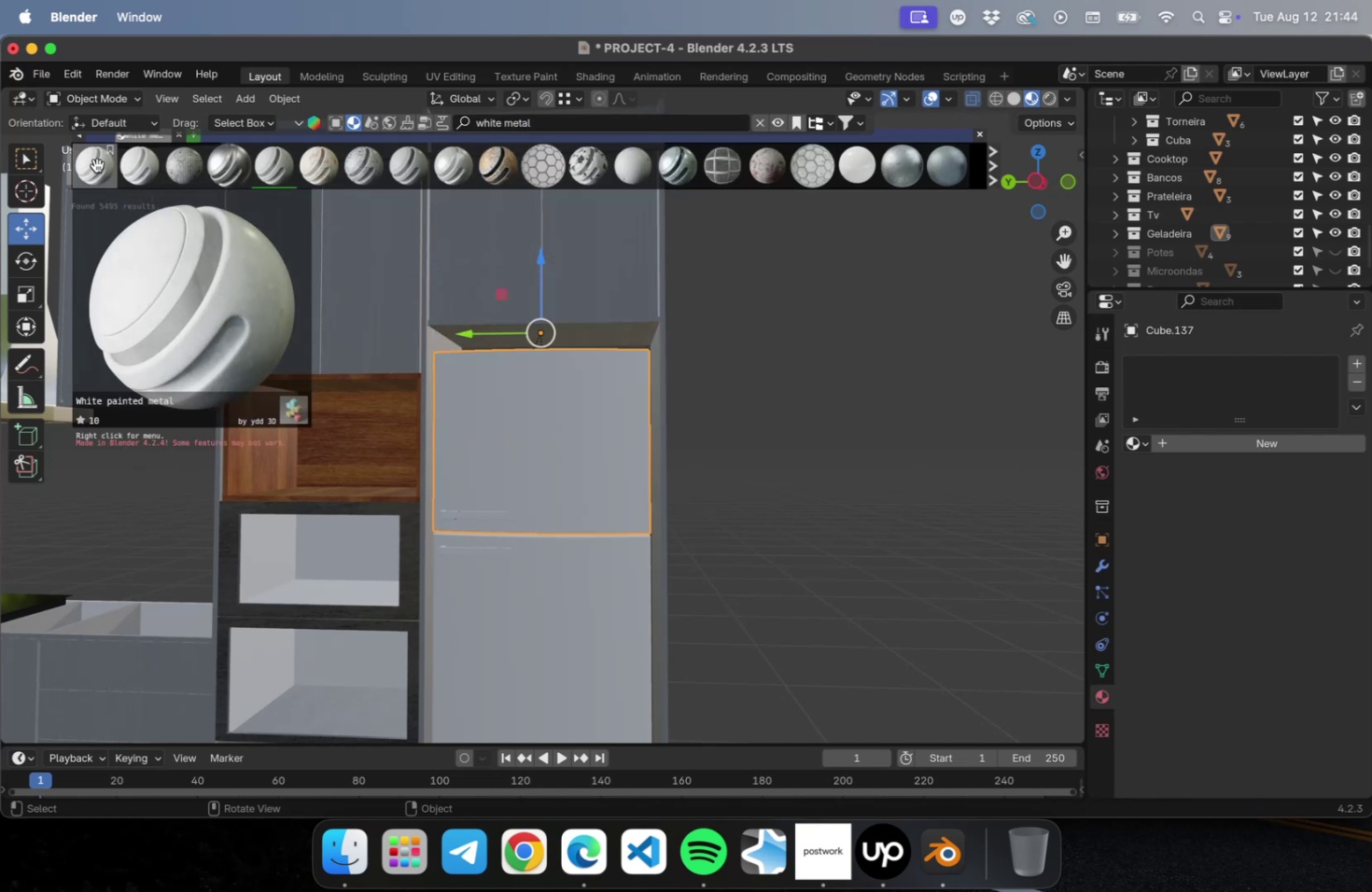 
wait(11.93)
 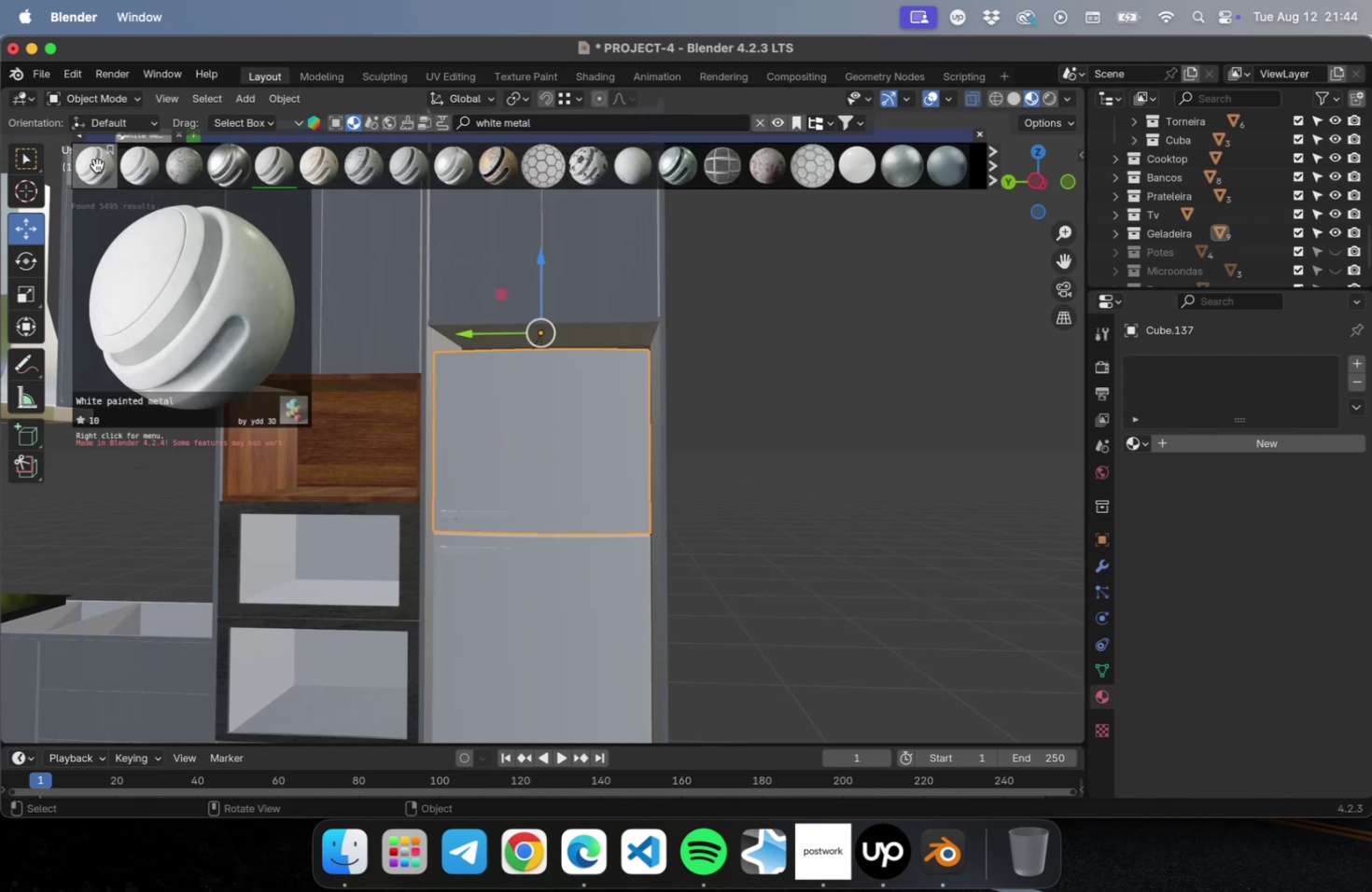 
left_click([988, 167])
 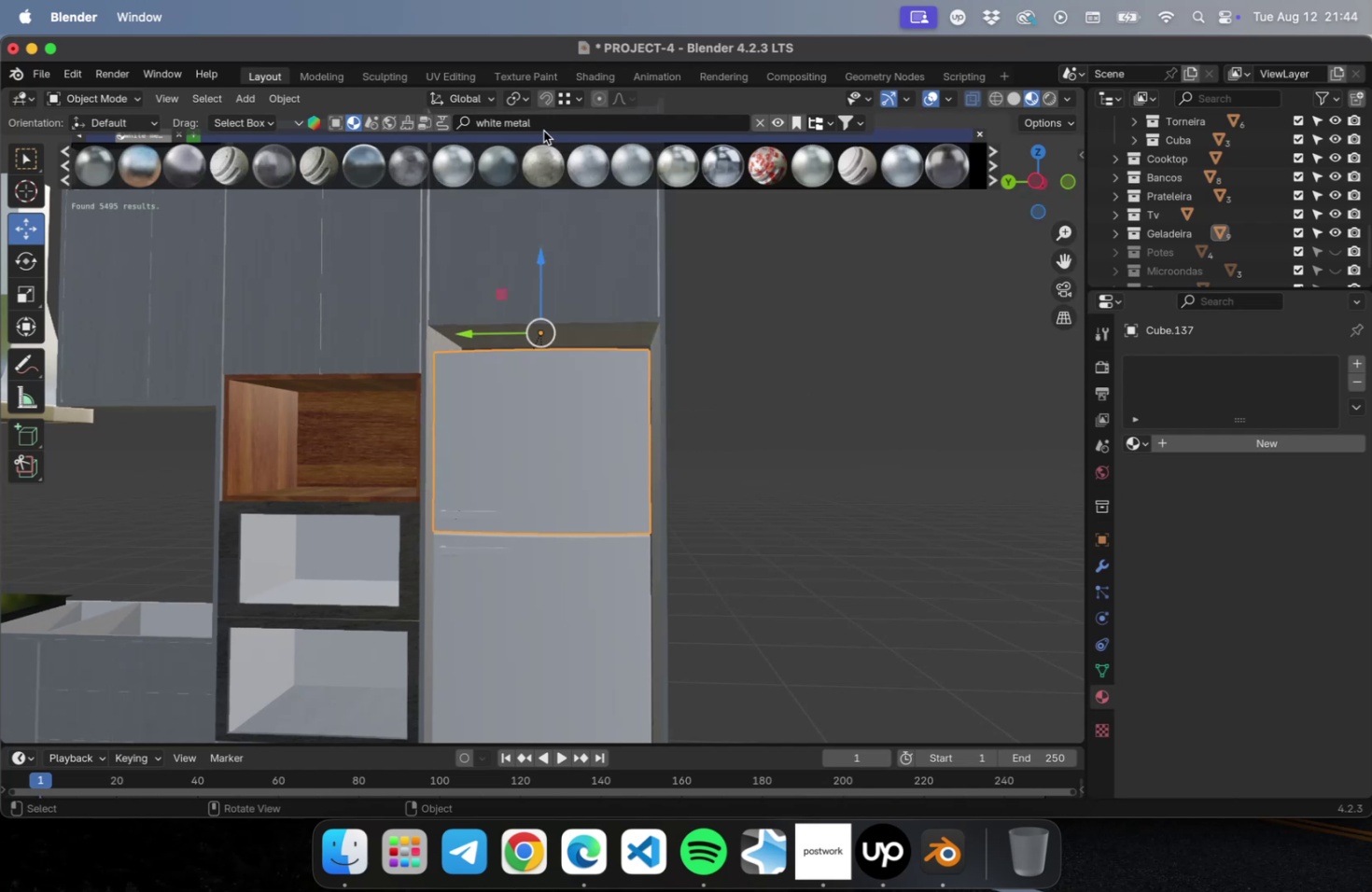 
double_click([539, 121])
 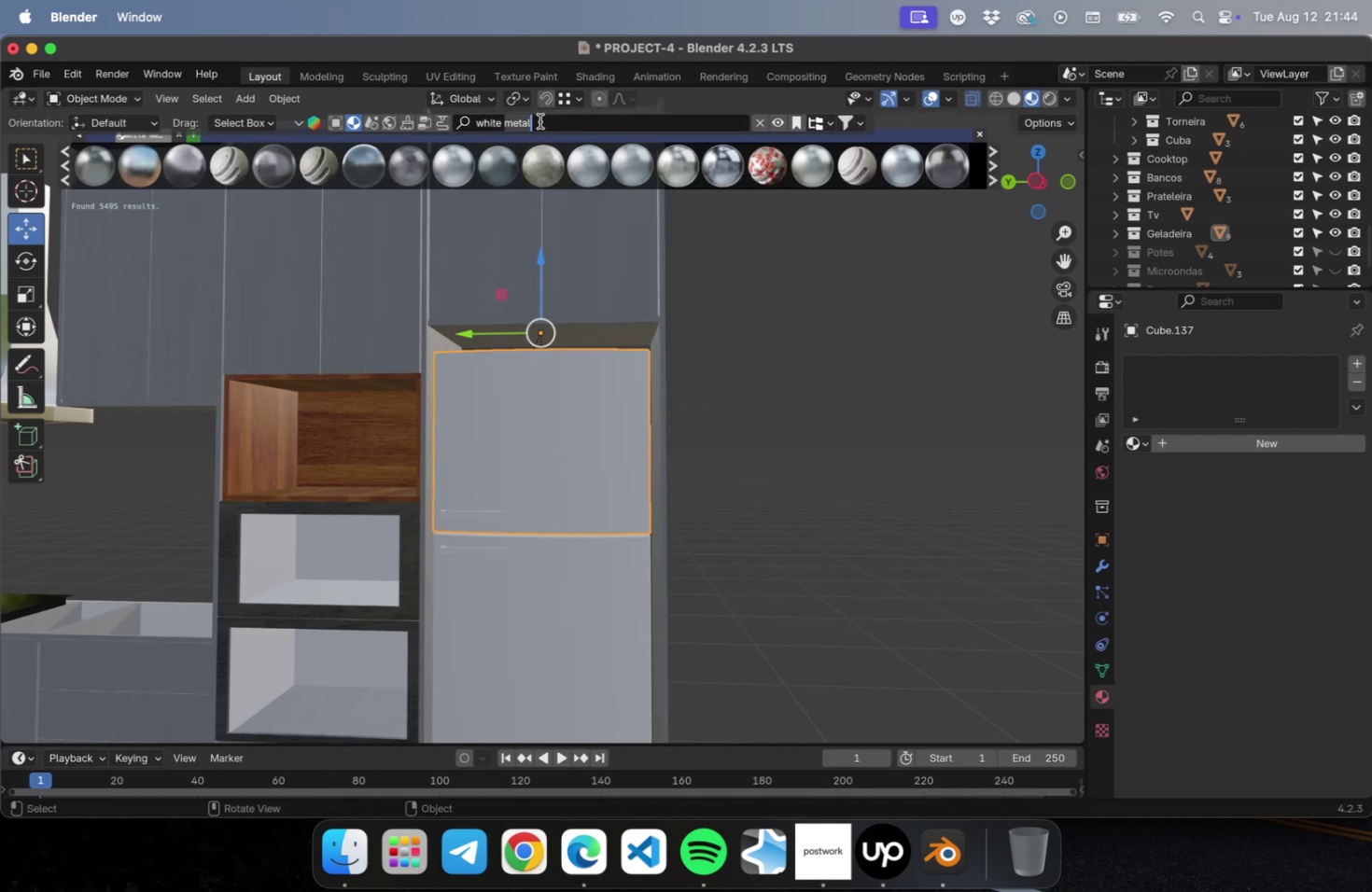 
triple_click([539, 121])
 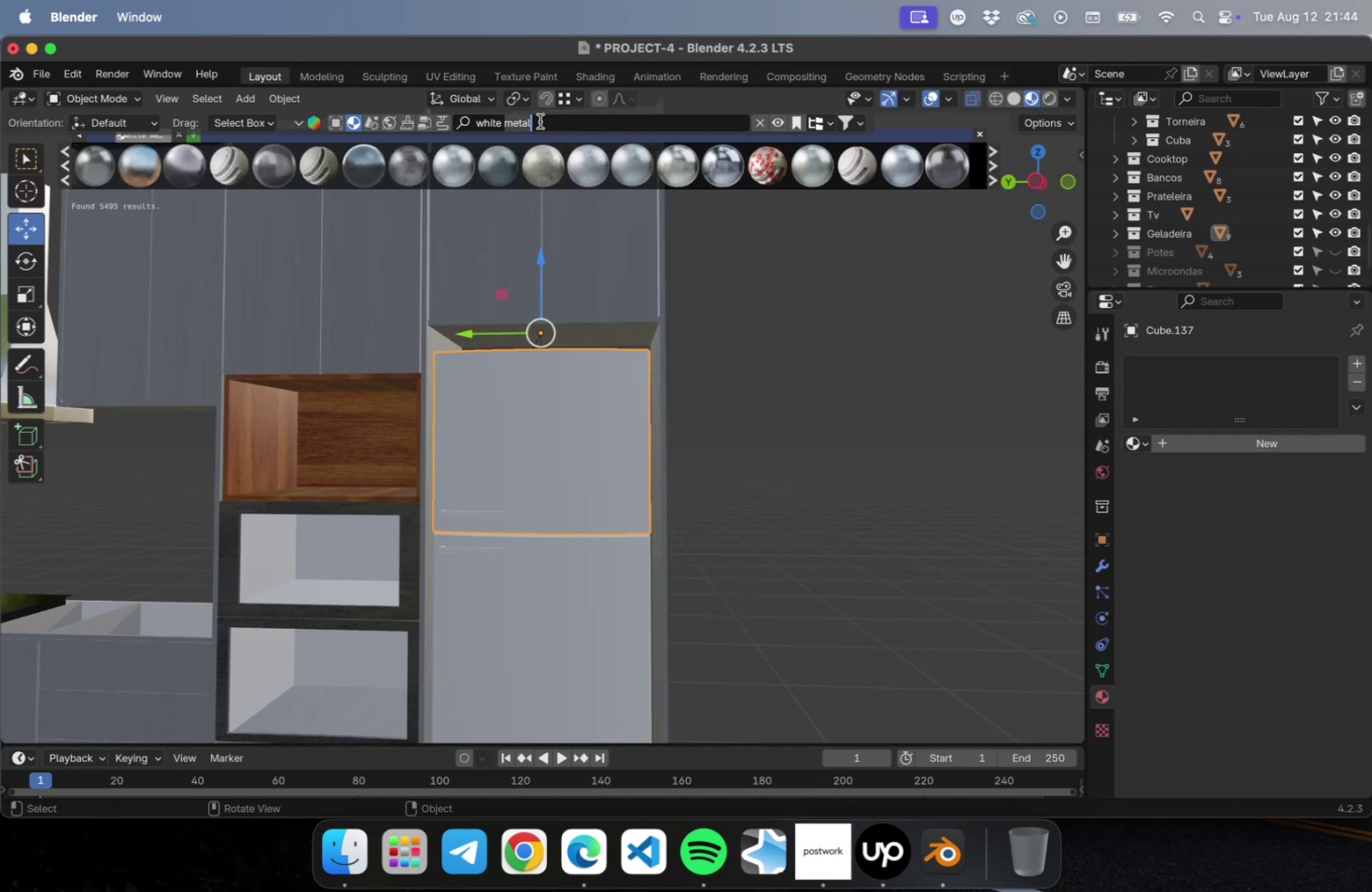 
key(Meta+CommandLeft)
 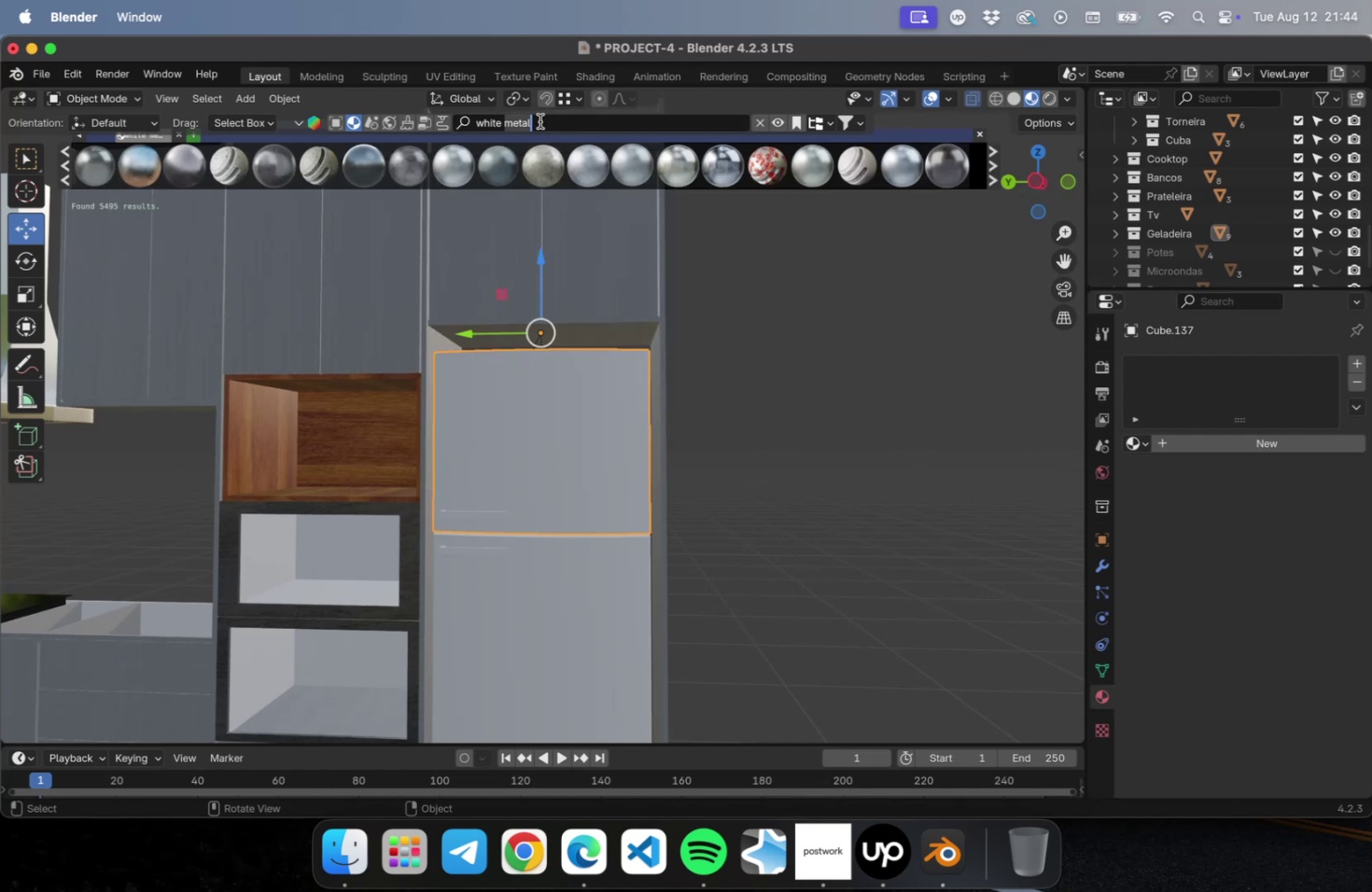 
key(Meta+A)
 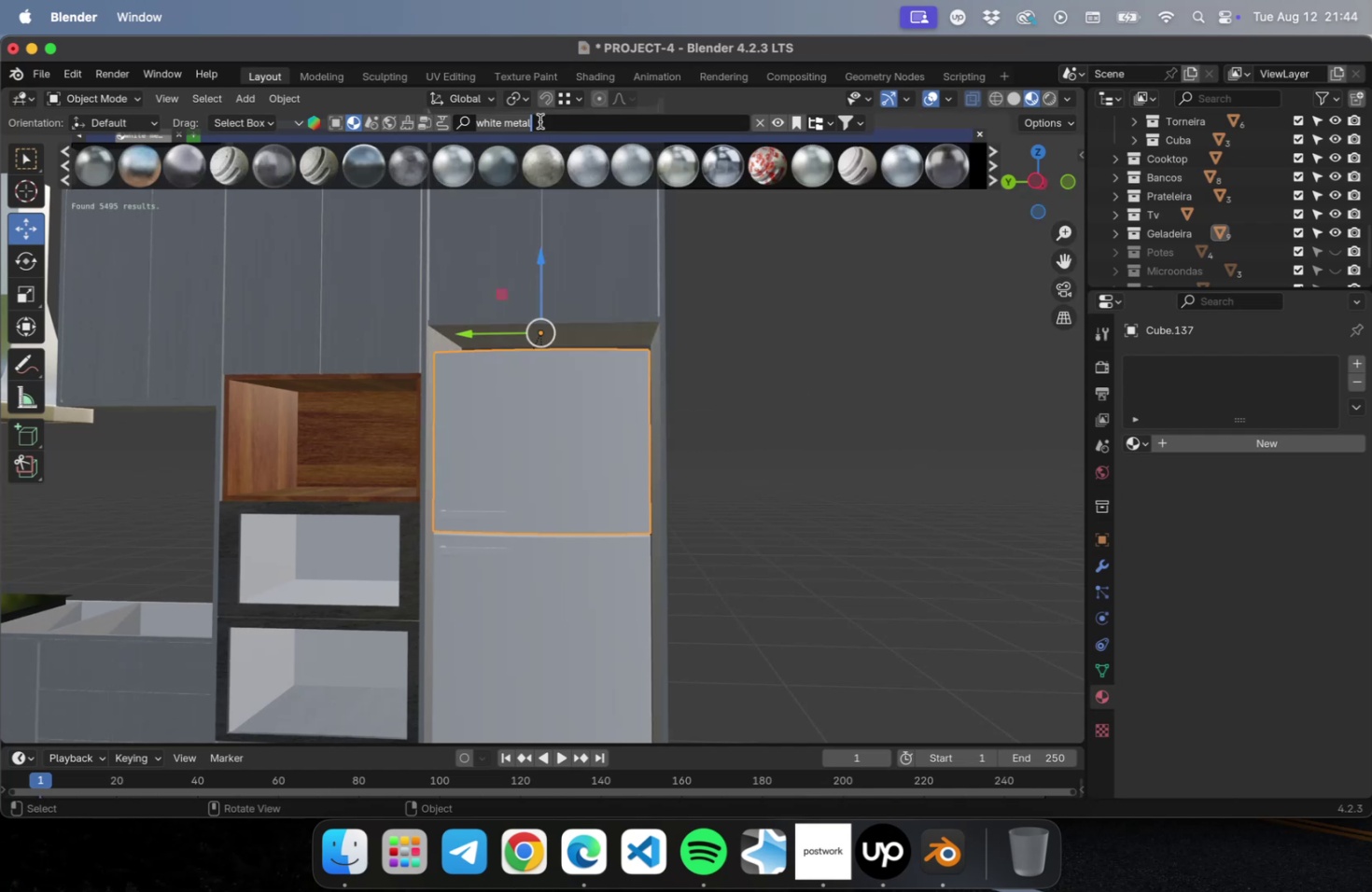 
type(white glossy)
 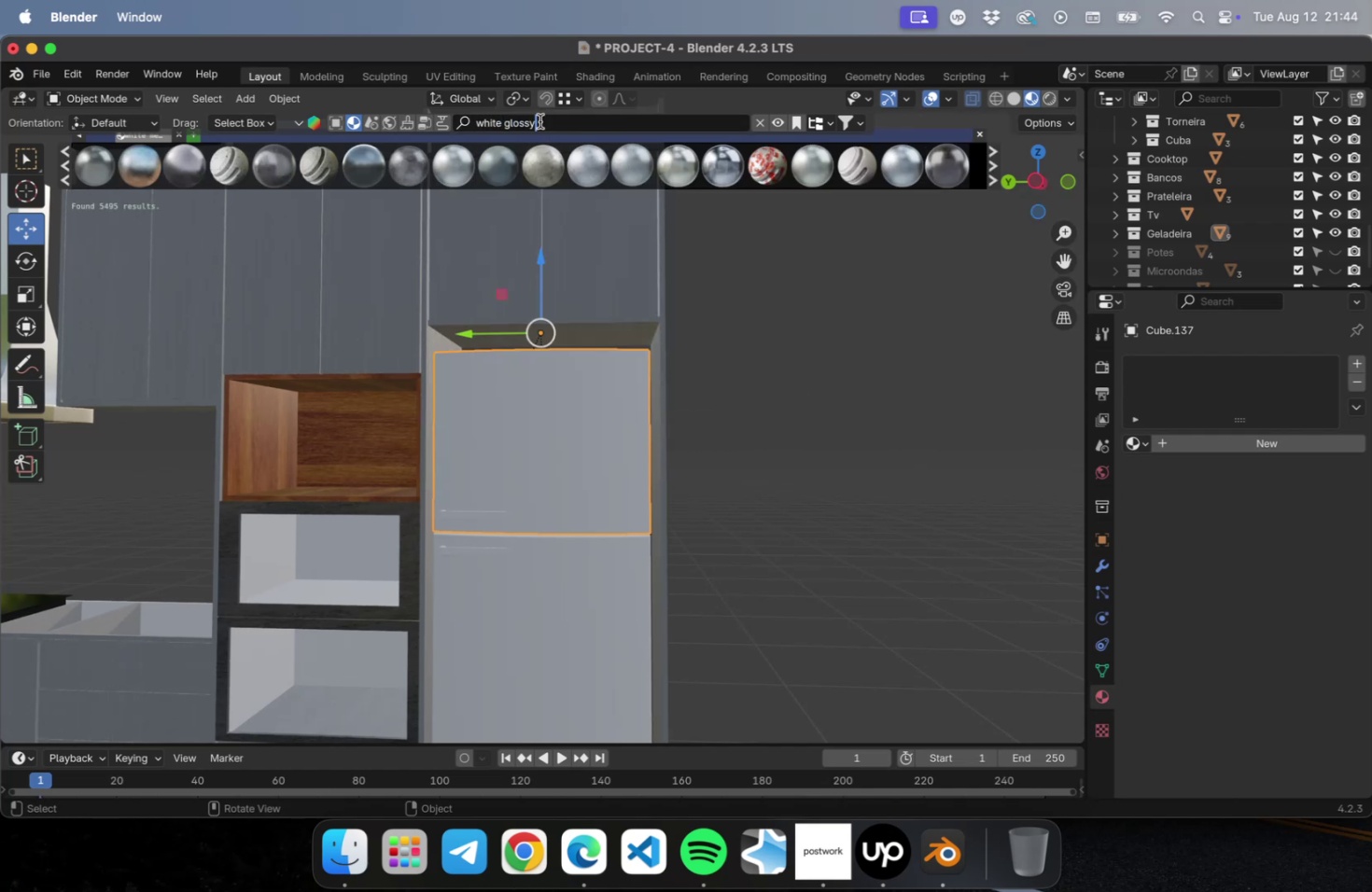 
key(Enter)
 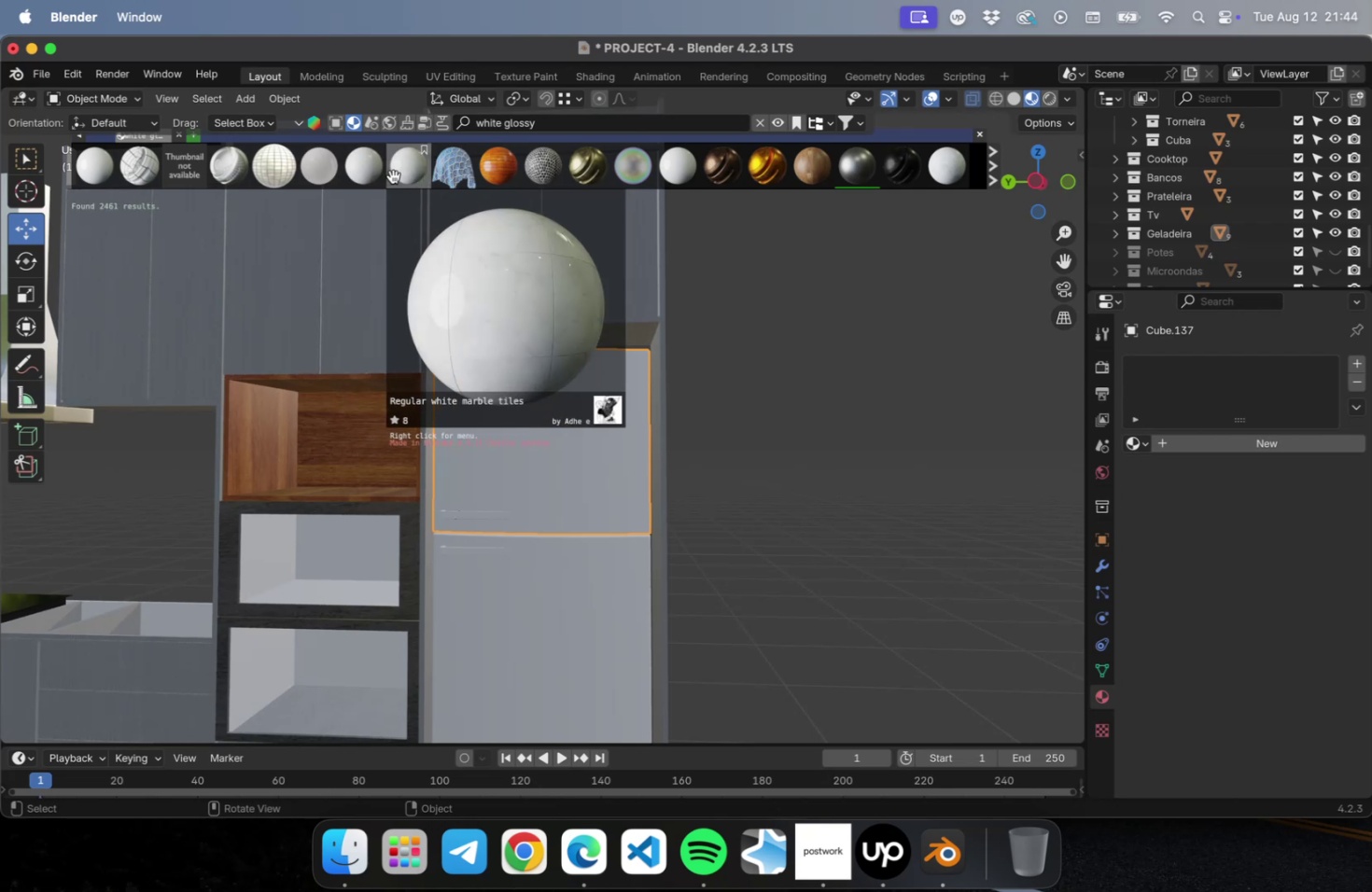 
wait(5.36)
 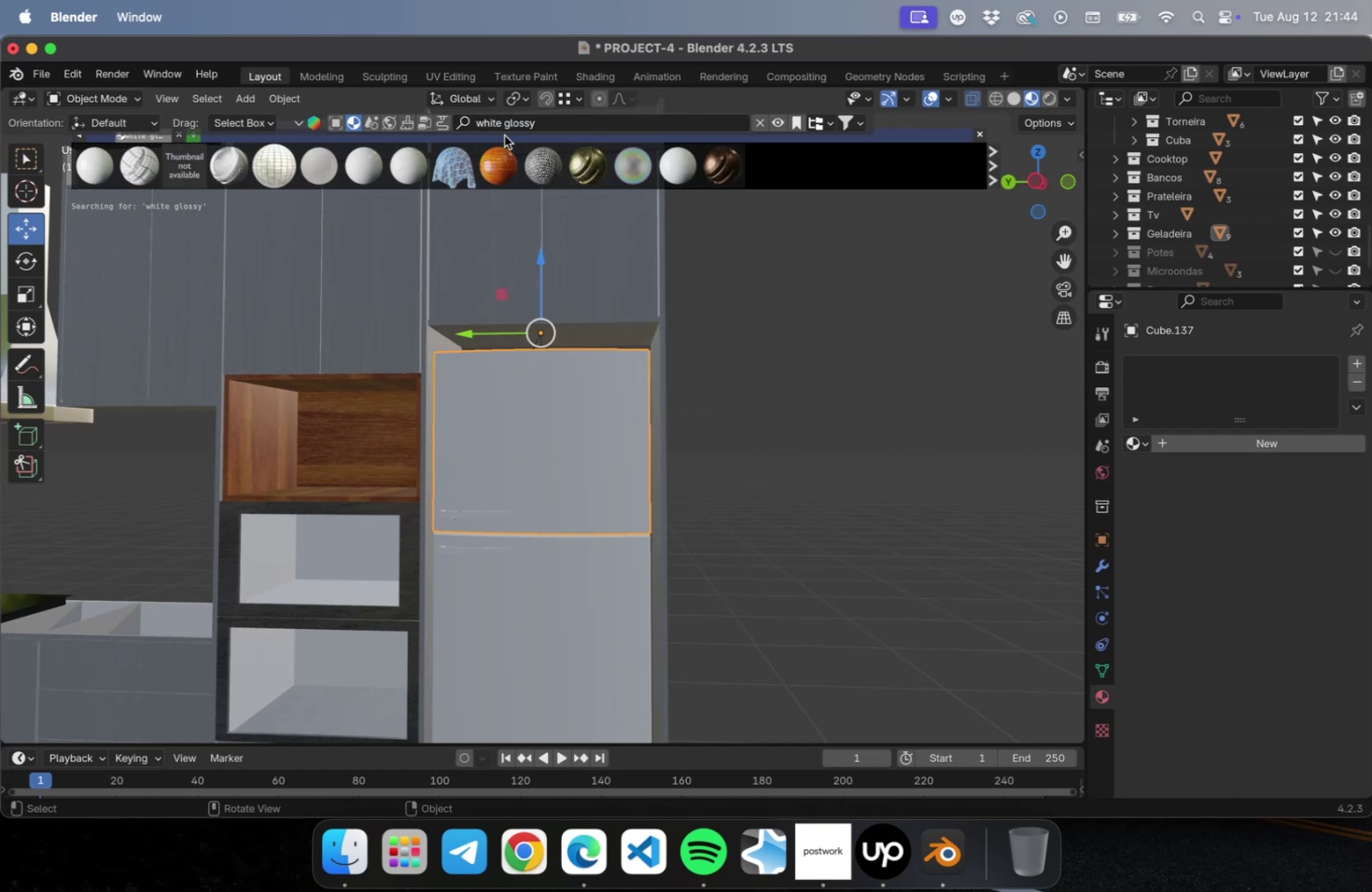 
left_click([99, 176])
 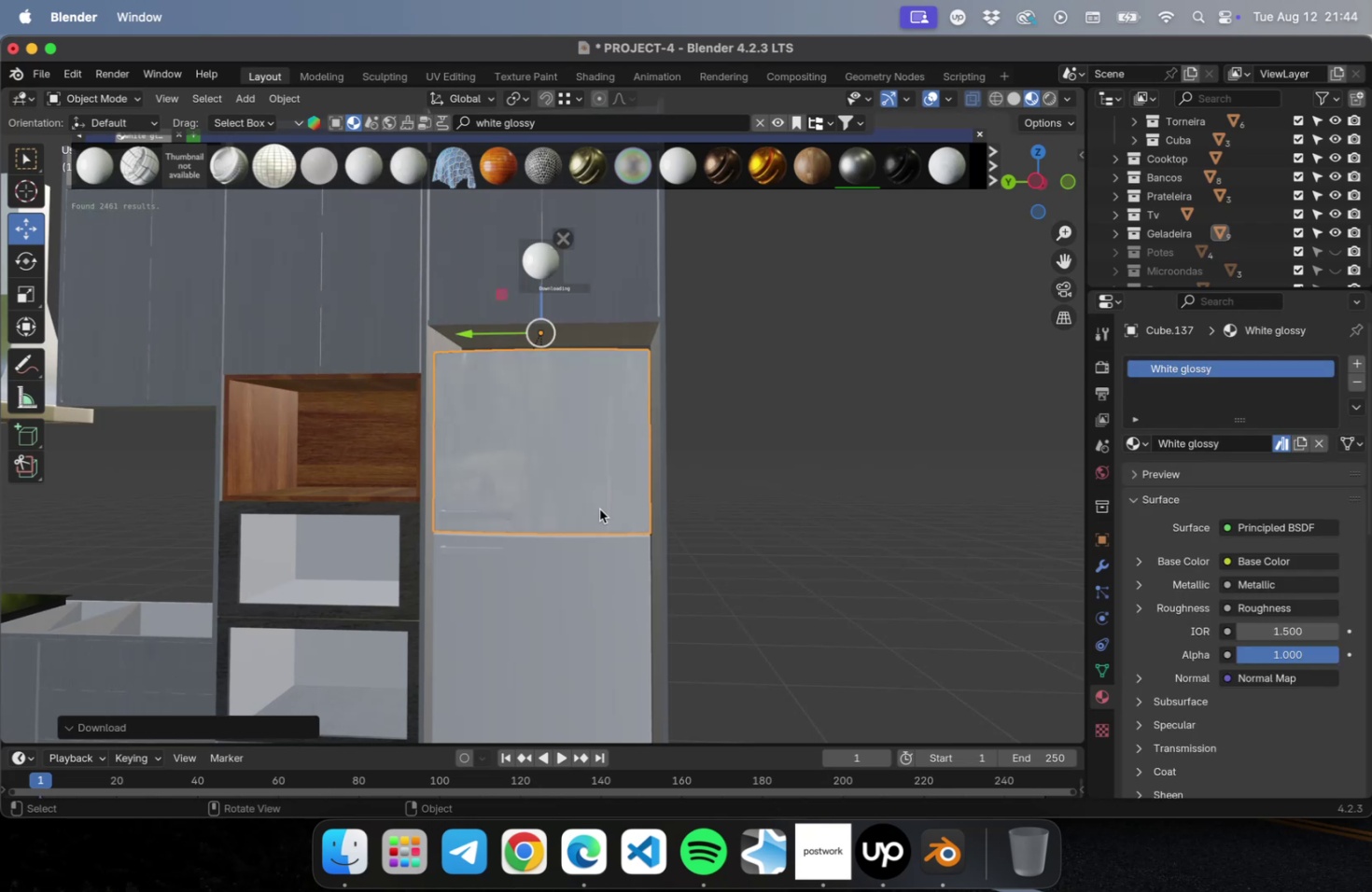 
left_click([601, 565])
 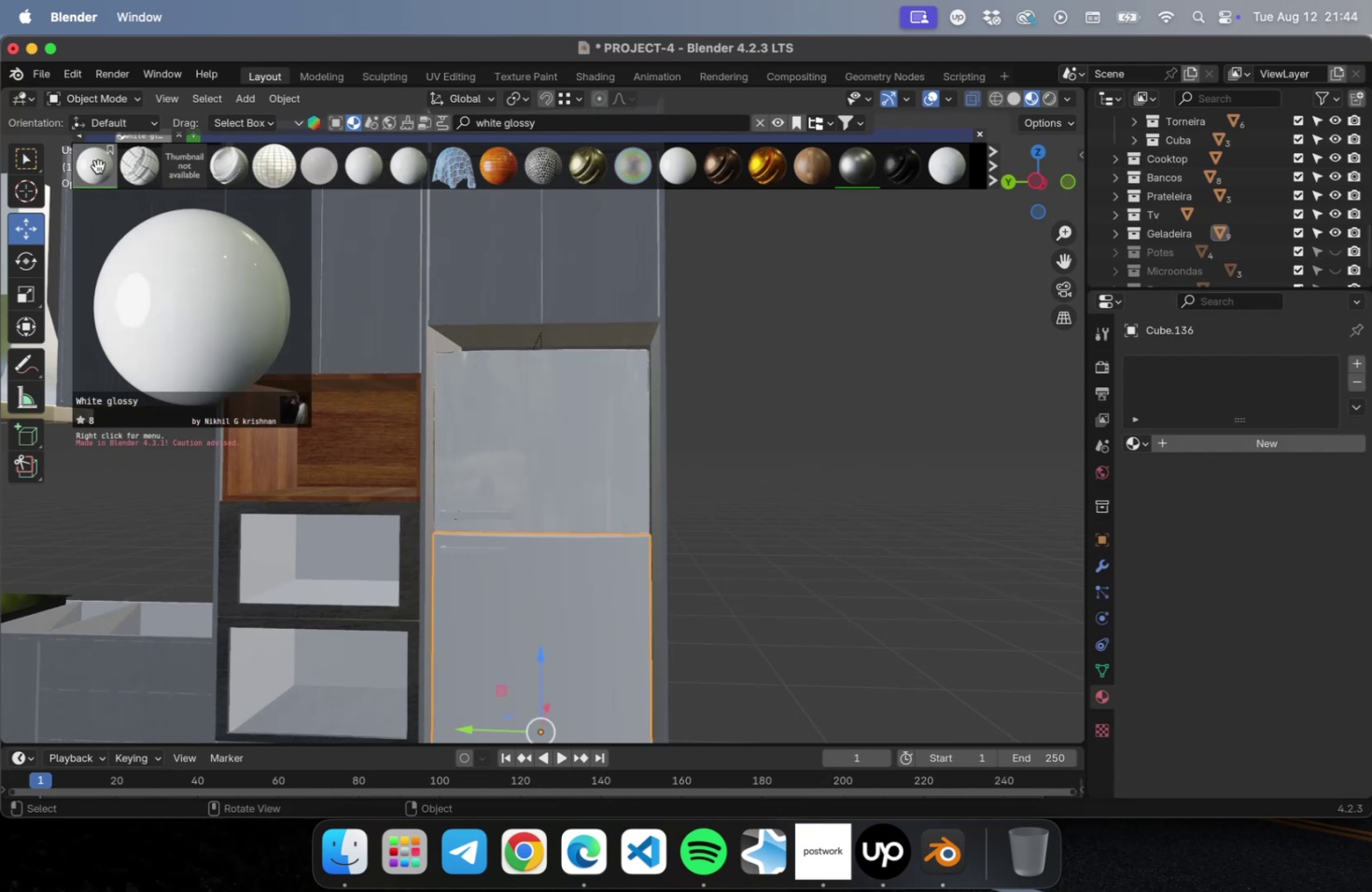 
left_click([98, 166])
 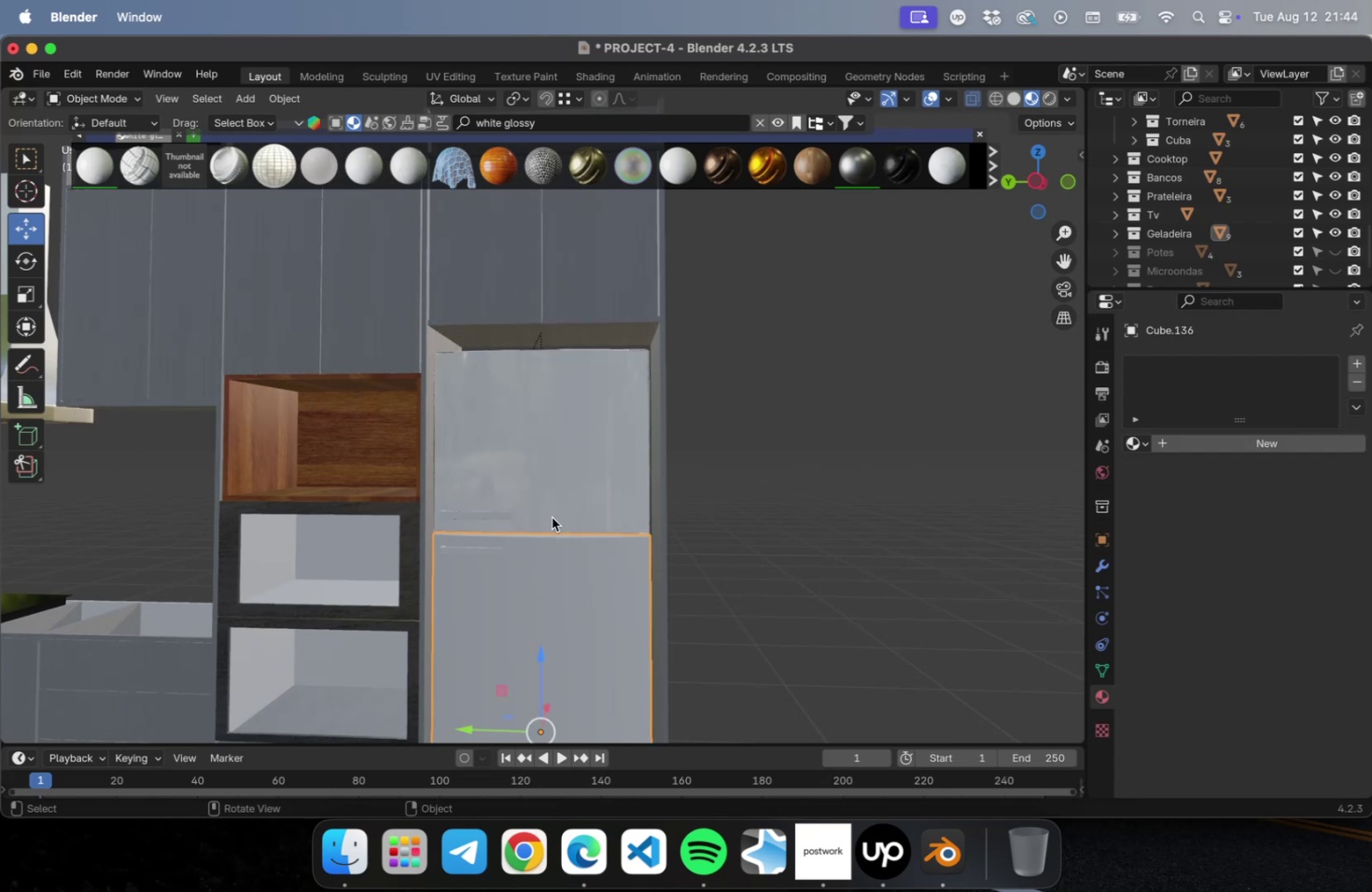 
hold_key(key=ShiftLeft, duration=0.82)
 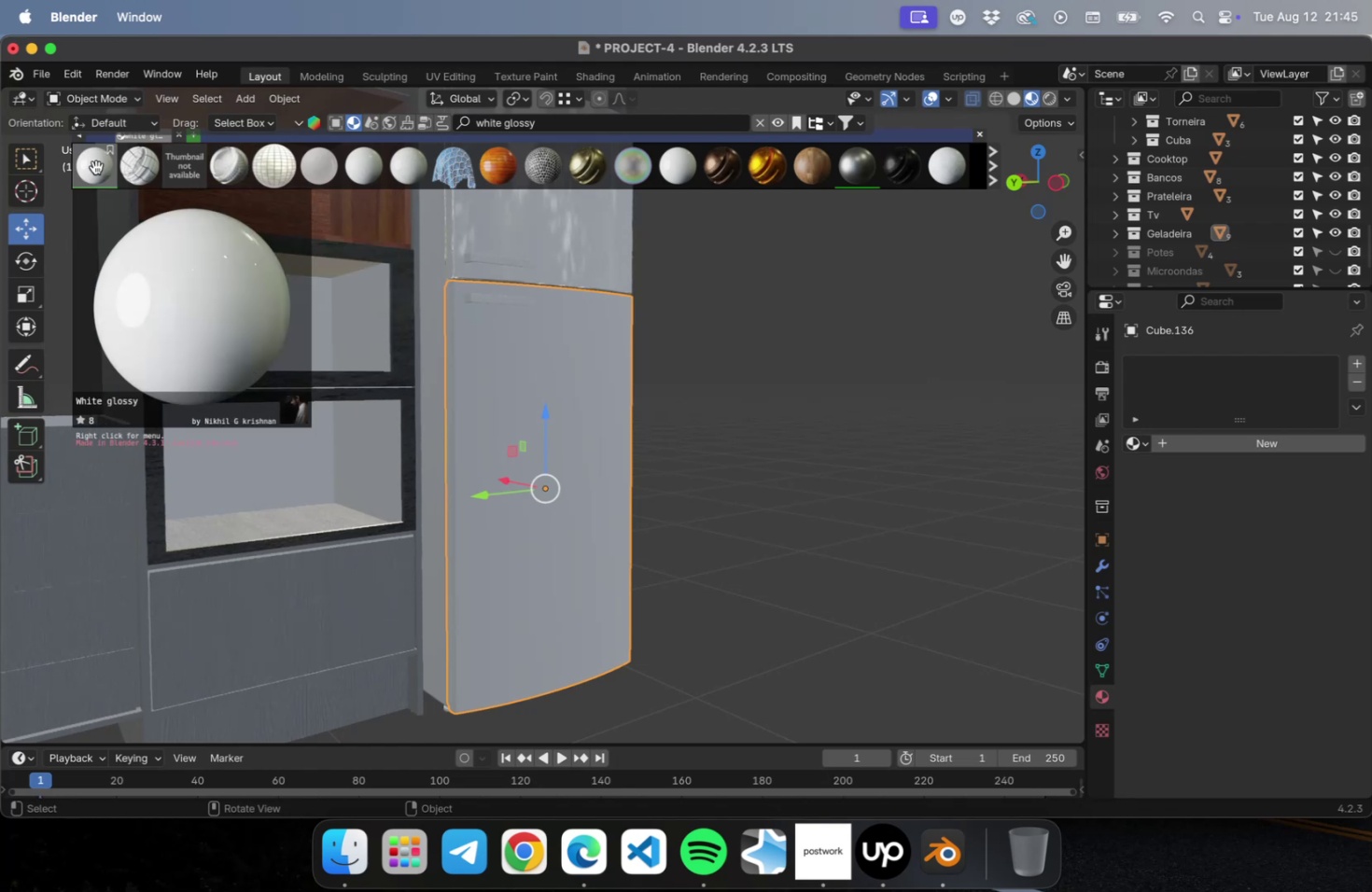 
left_click([96, 166])
 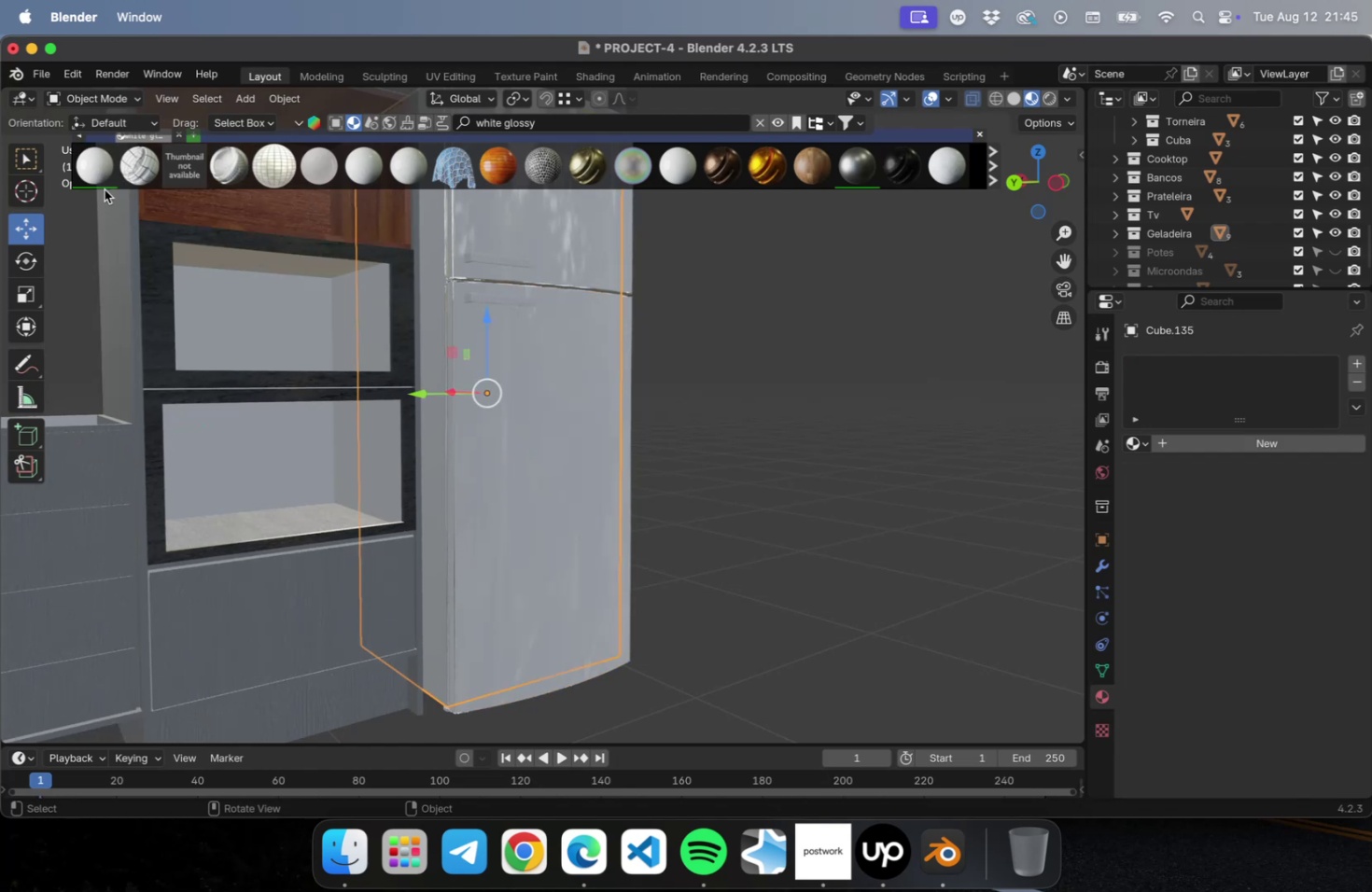 
left_click([97, 162])
 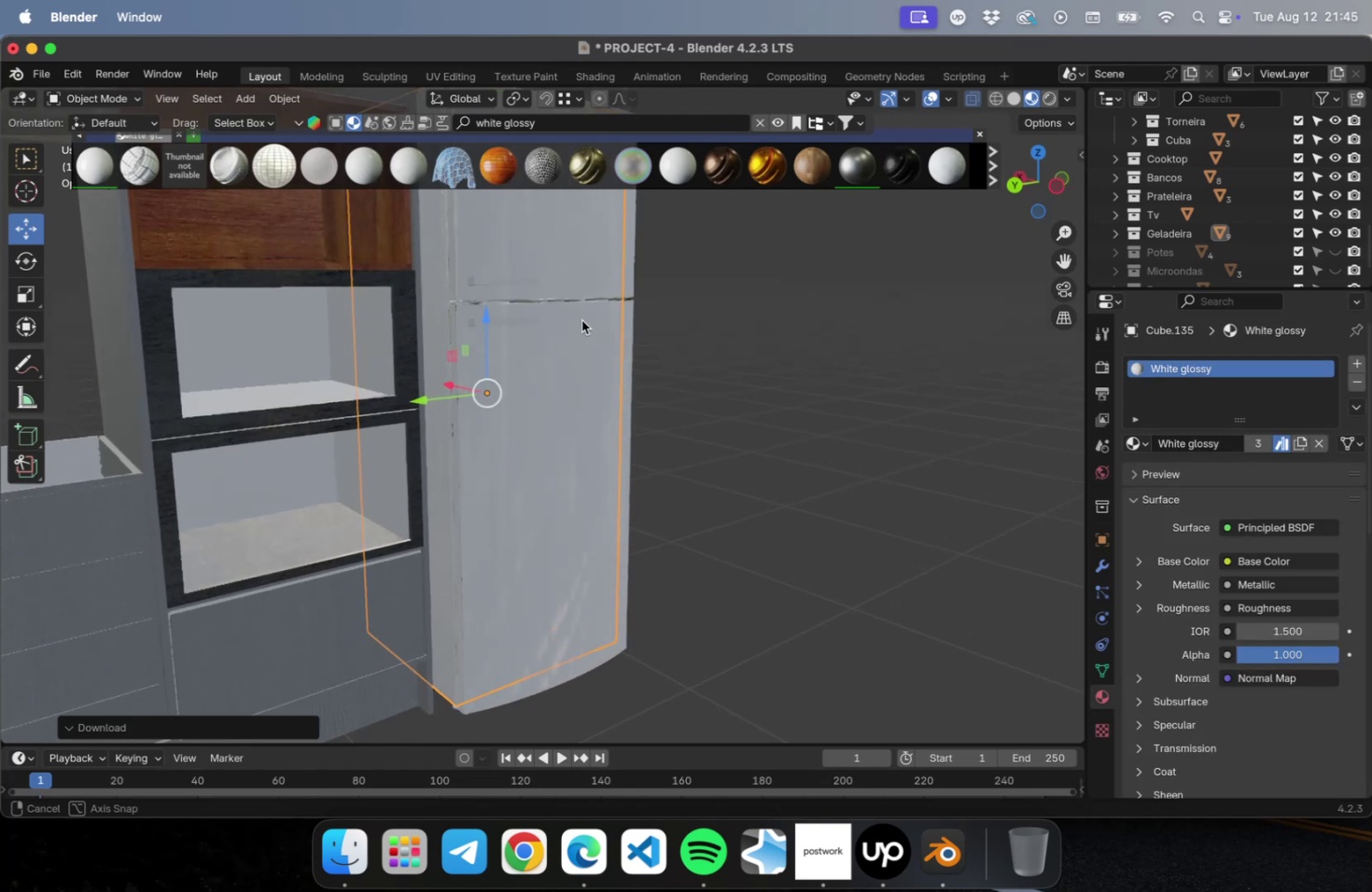 
scroll: coordinate [544, 386], scroll_direction: up, amount: 1.0
 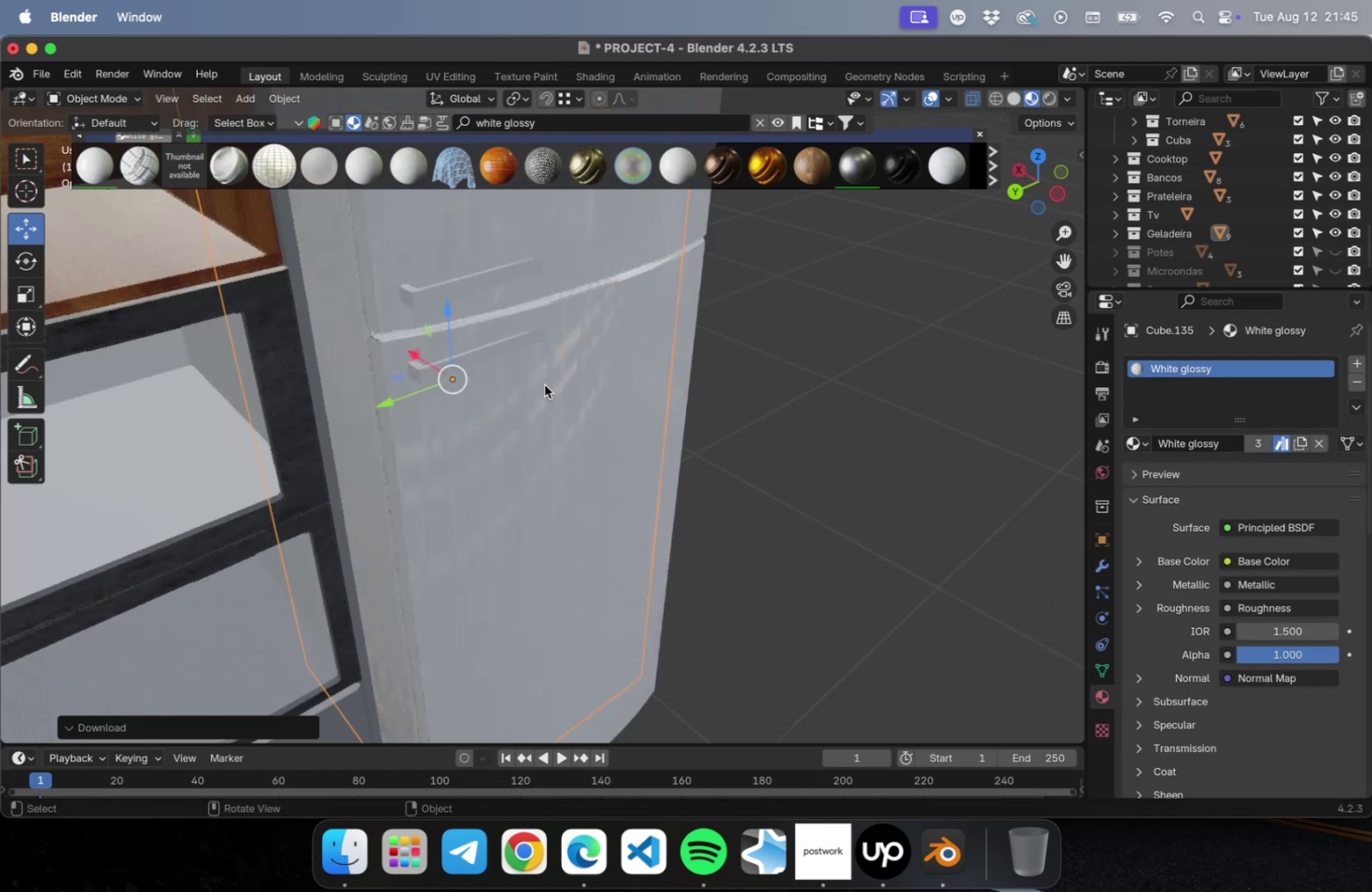 
hold_key(key=ShiftLeft, duration=0.75)
 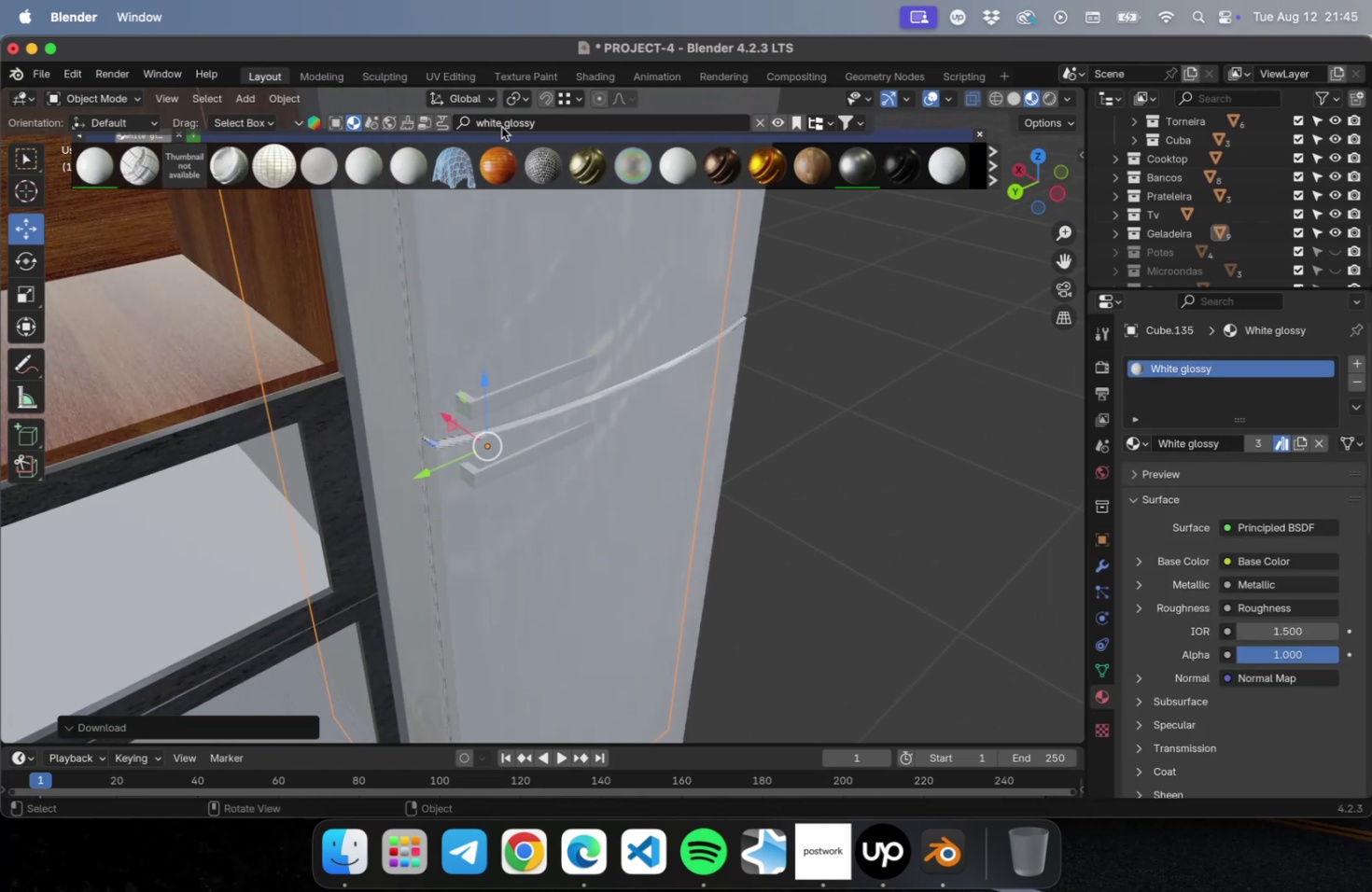 
left_click_drag(start_coordinate=[500, 124], to_coordinate=[472, 123])
 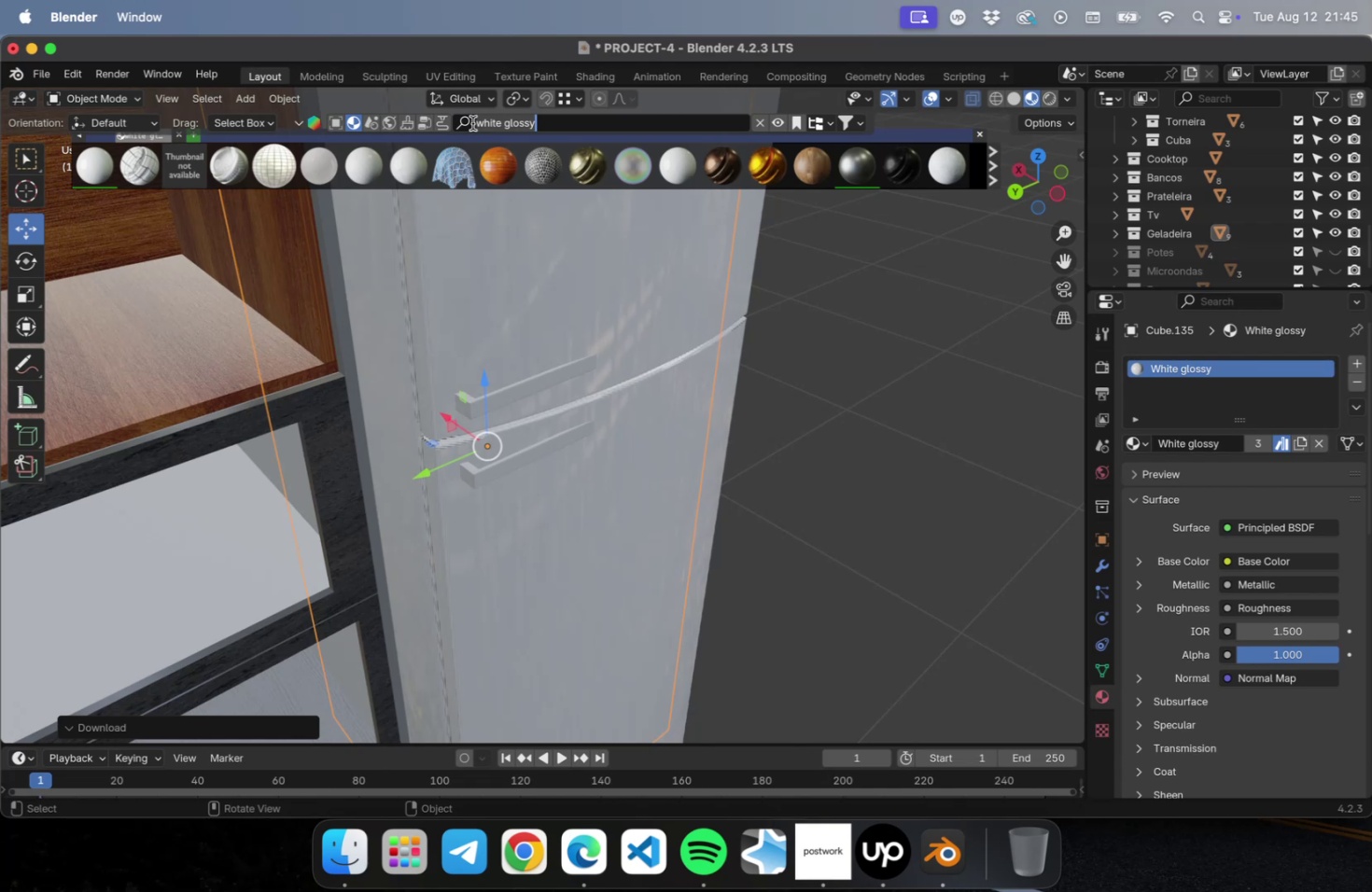 
type(gray glossy)
 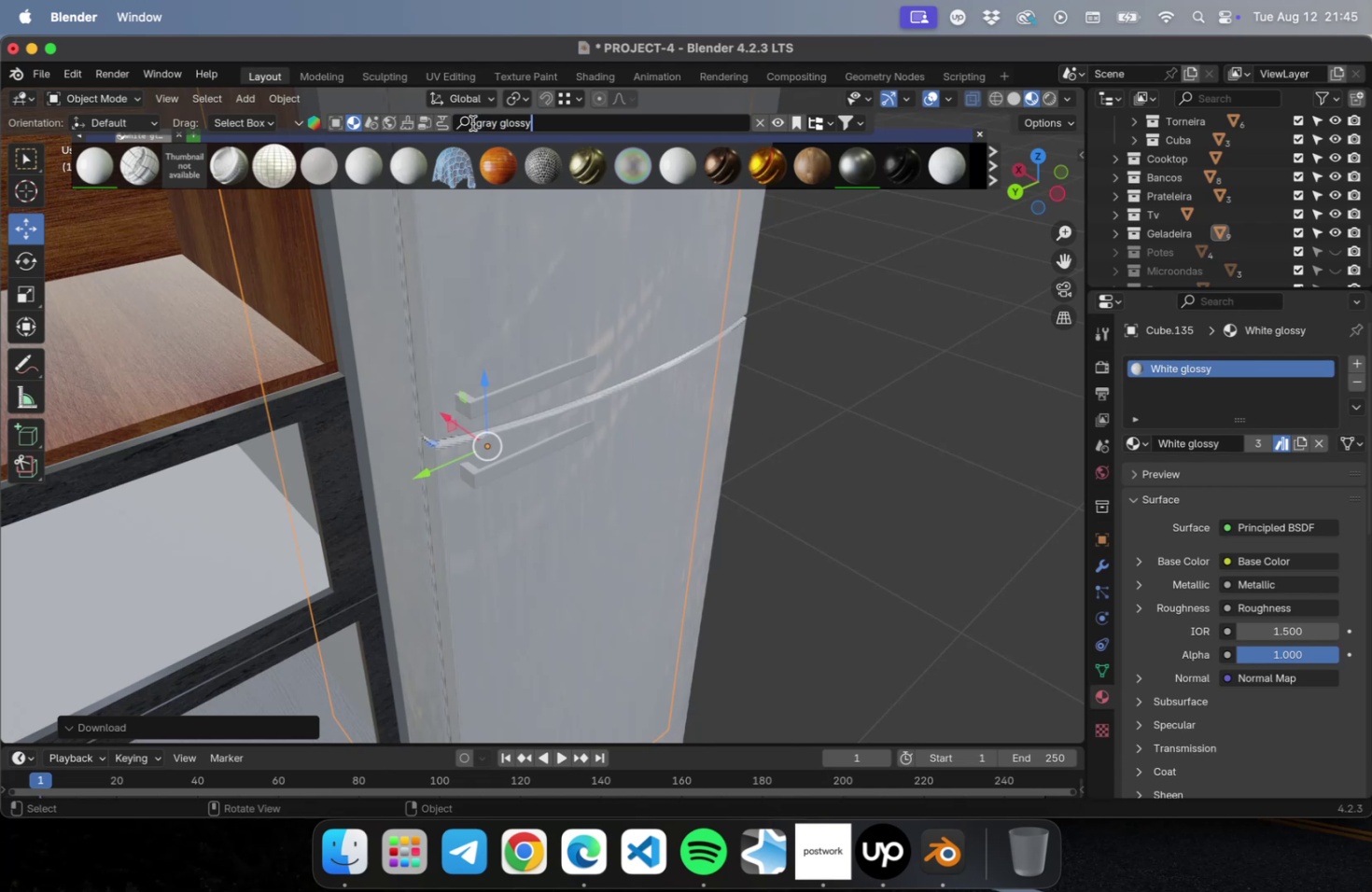 
key(Enter)
 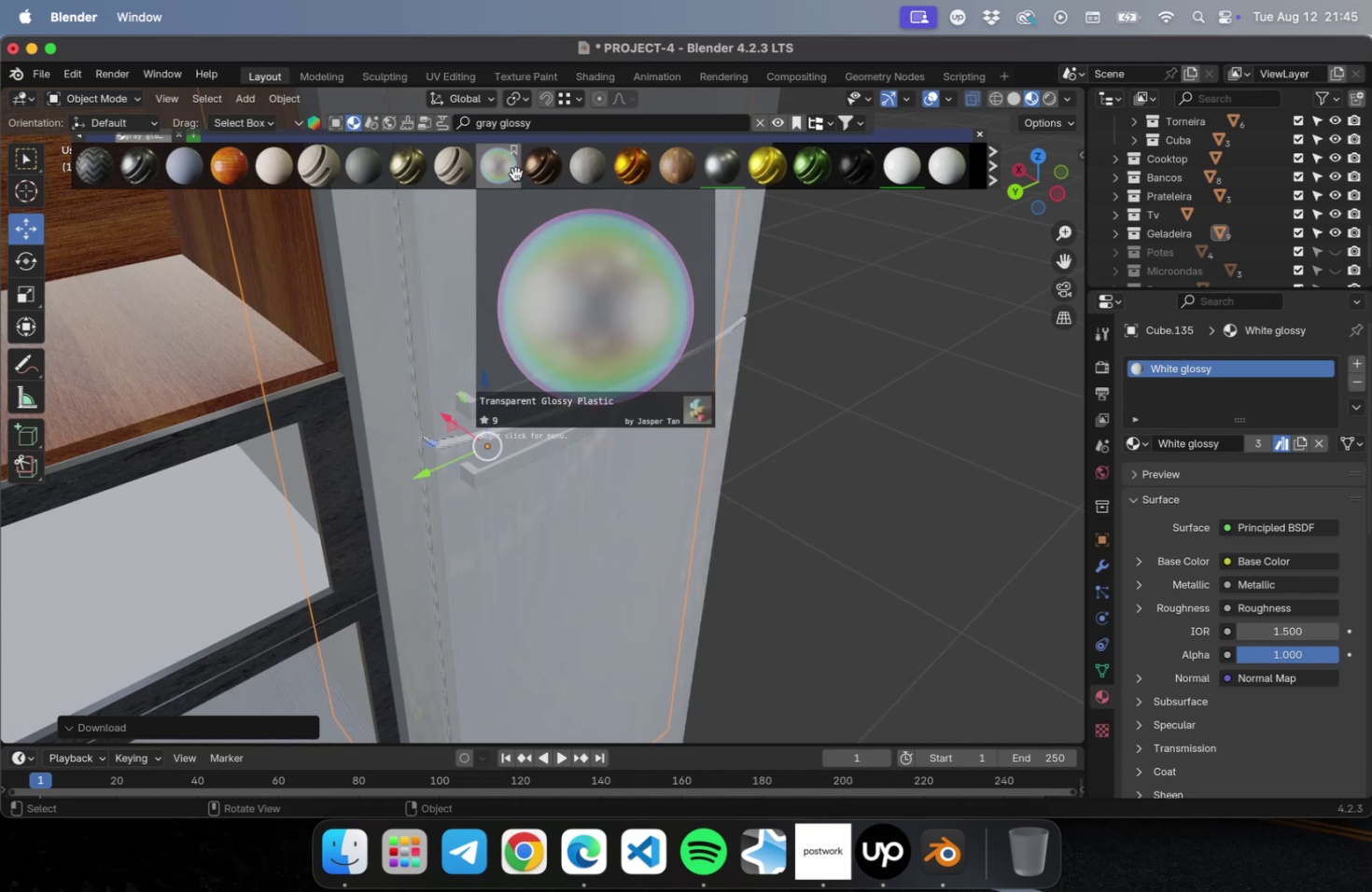 
wait(12.76)
 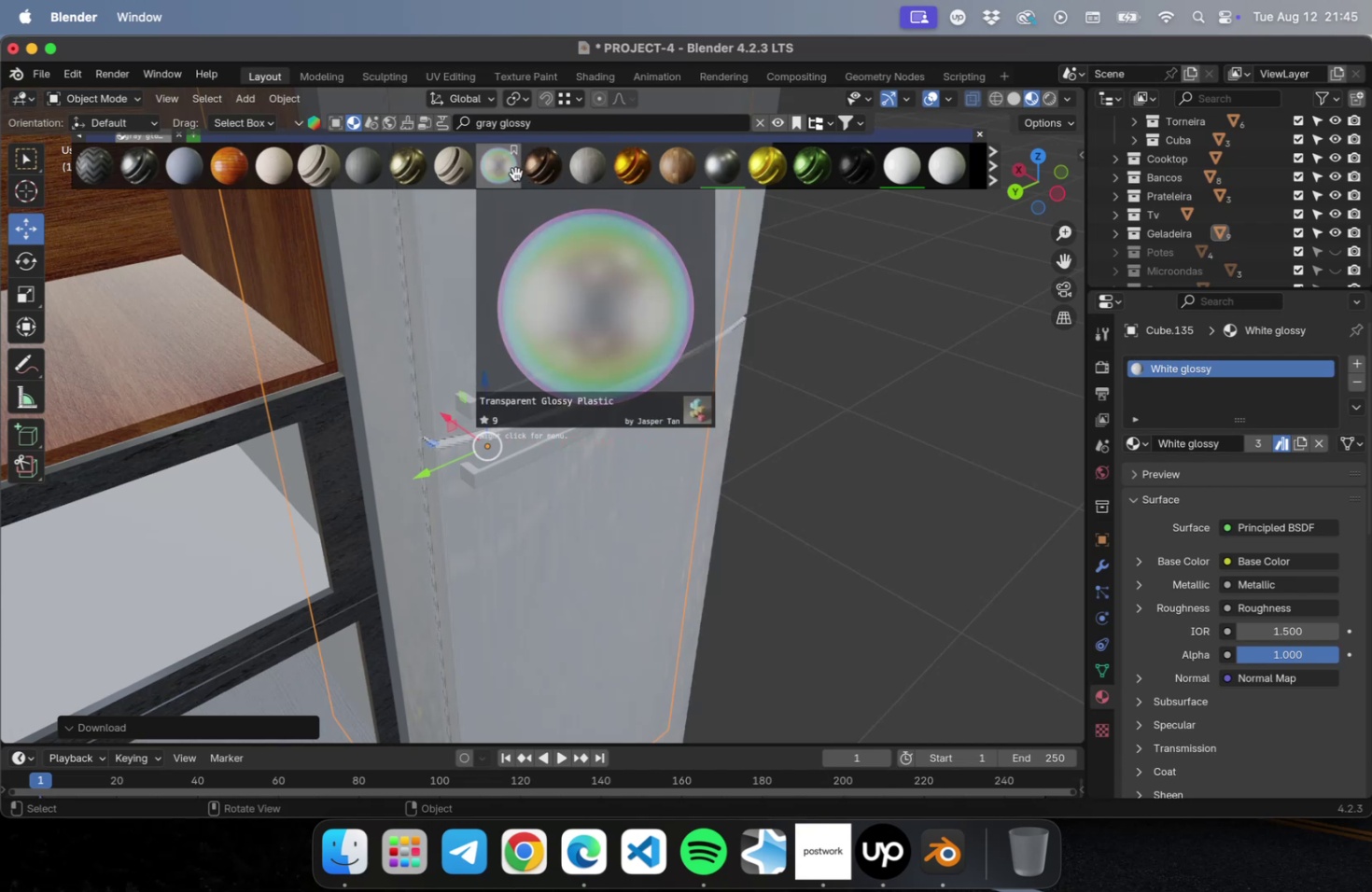 
left_click([987, 174])
 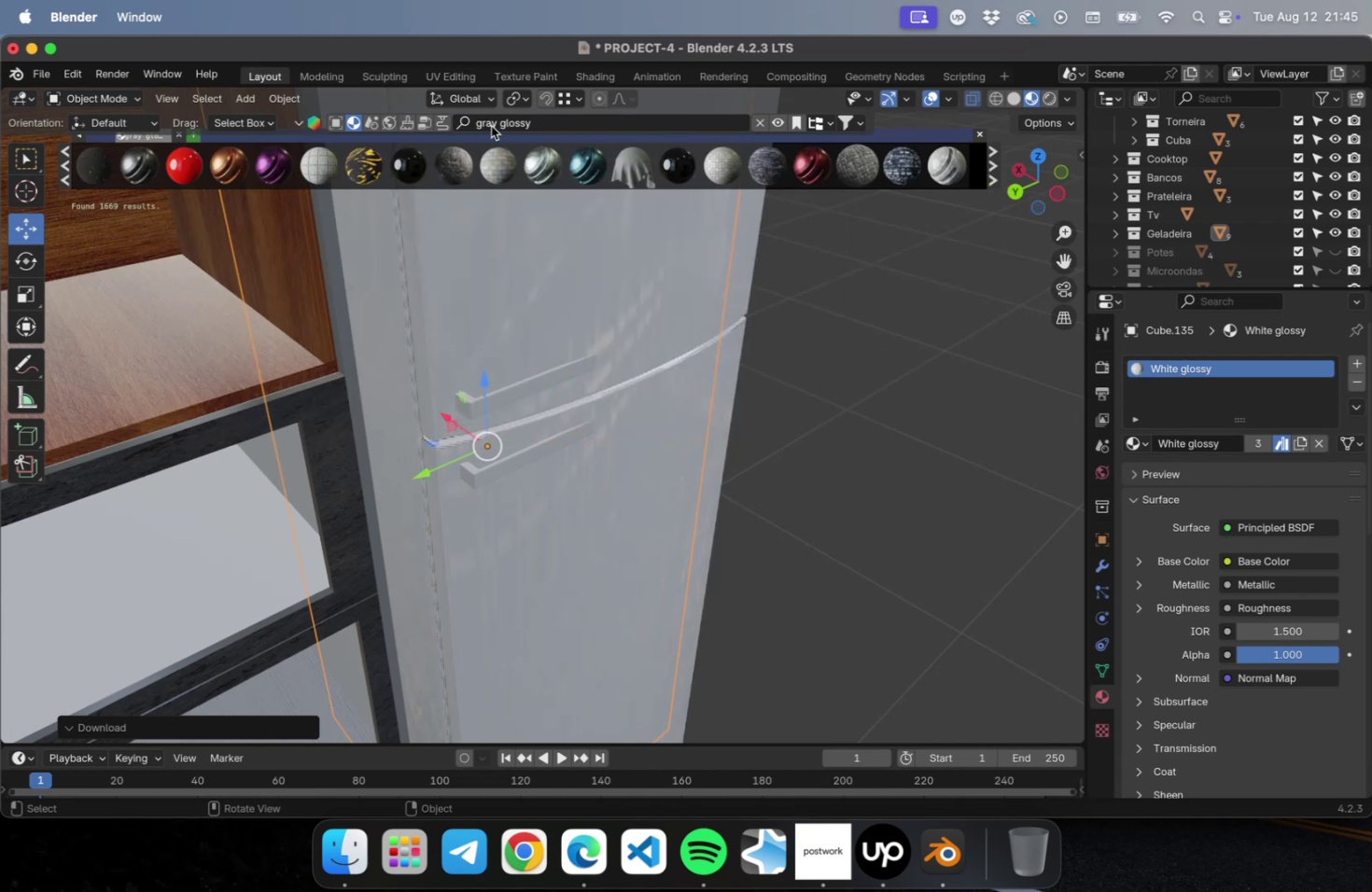 
left_click([503, 122])
 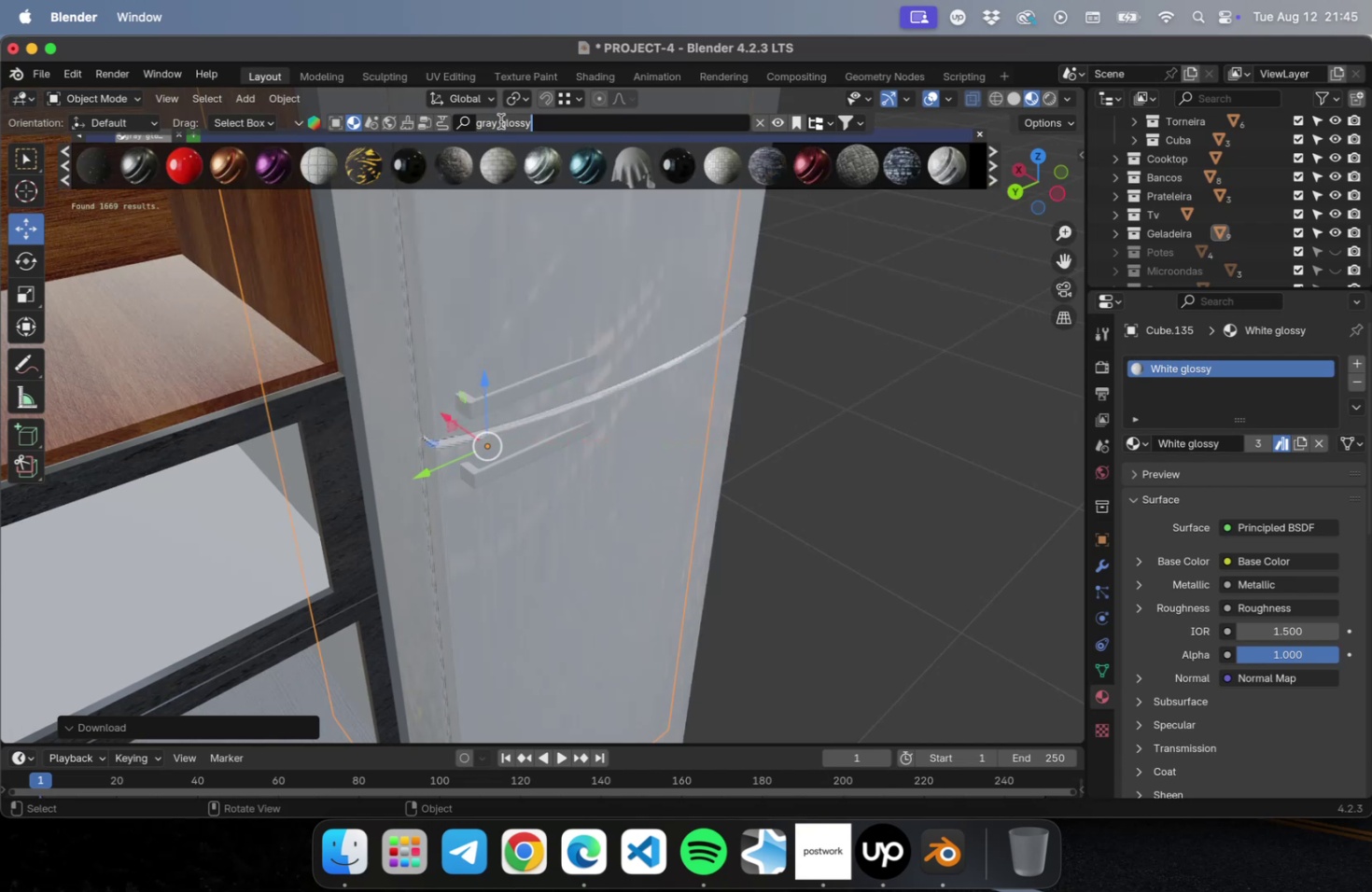 
left_click([500, 121])
 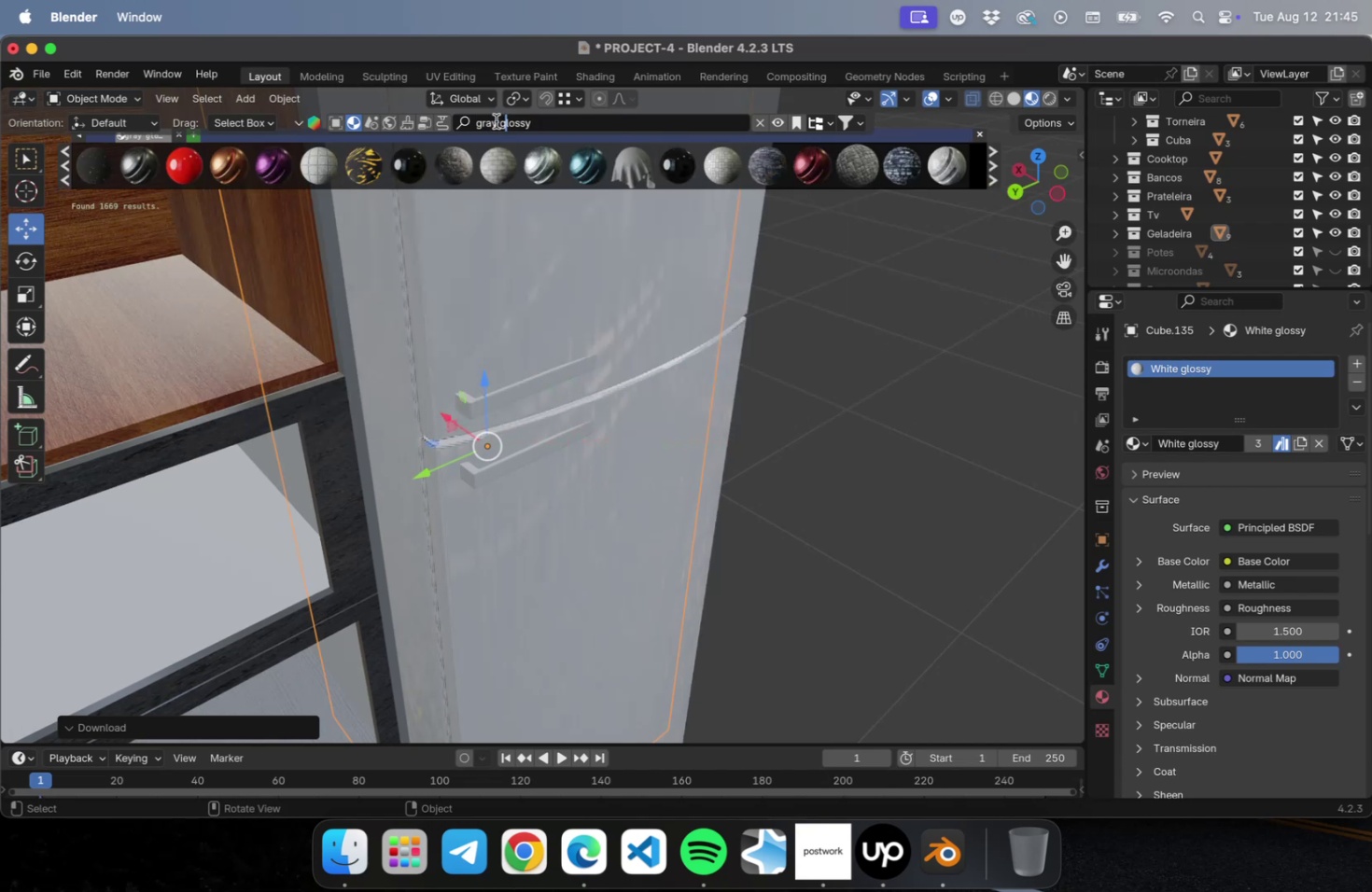 
left_click_drag(start_coordinate=[496, 121], to_coordinate=[578, 127])
 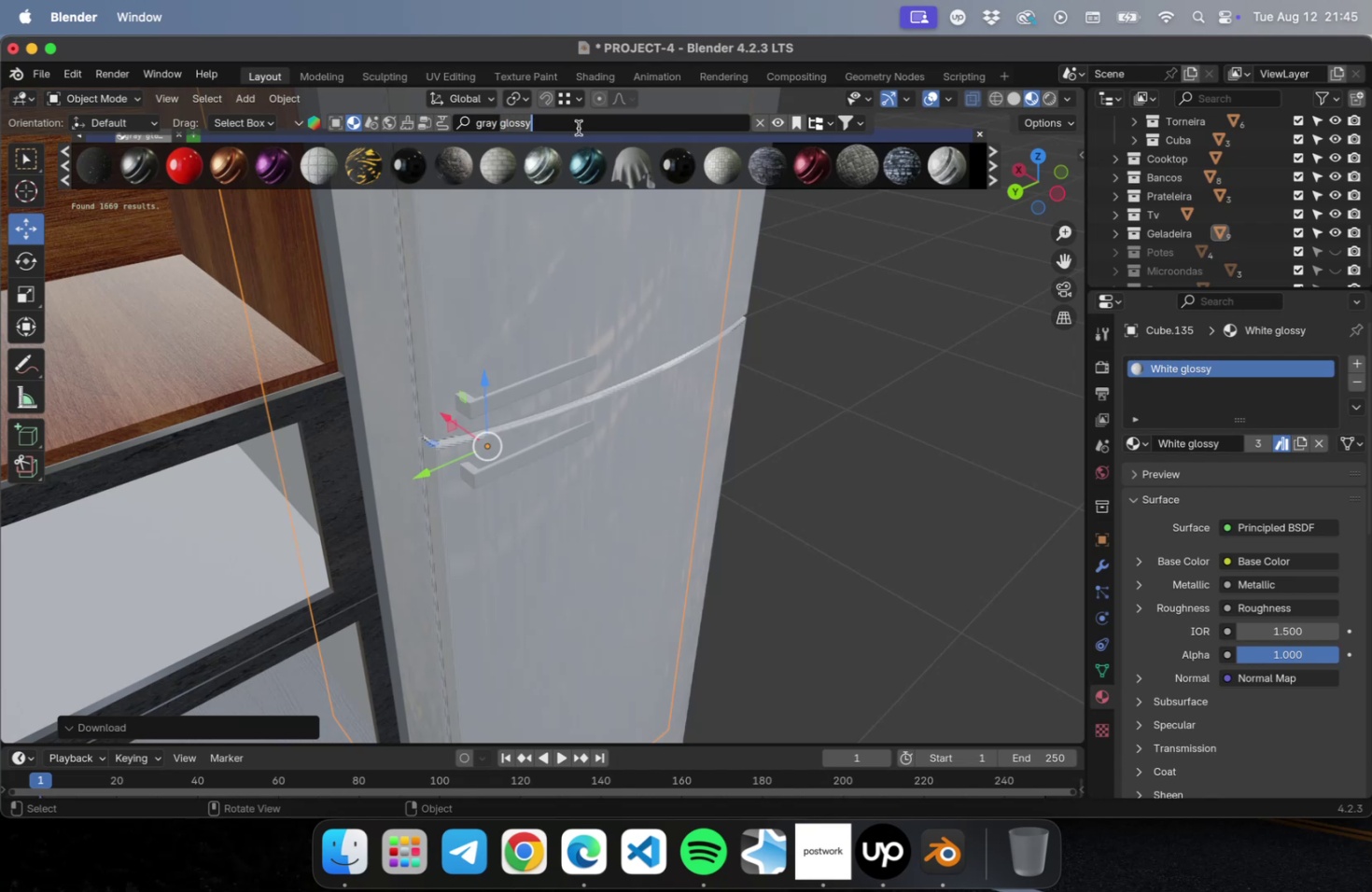 
key(Backspace)
 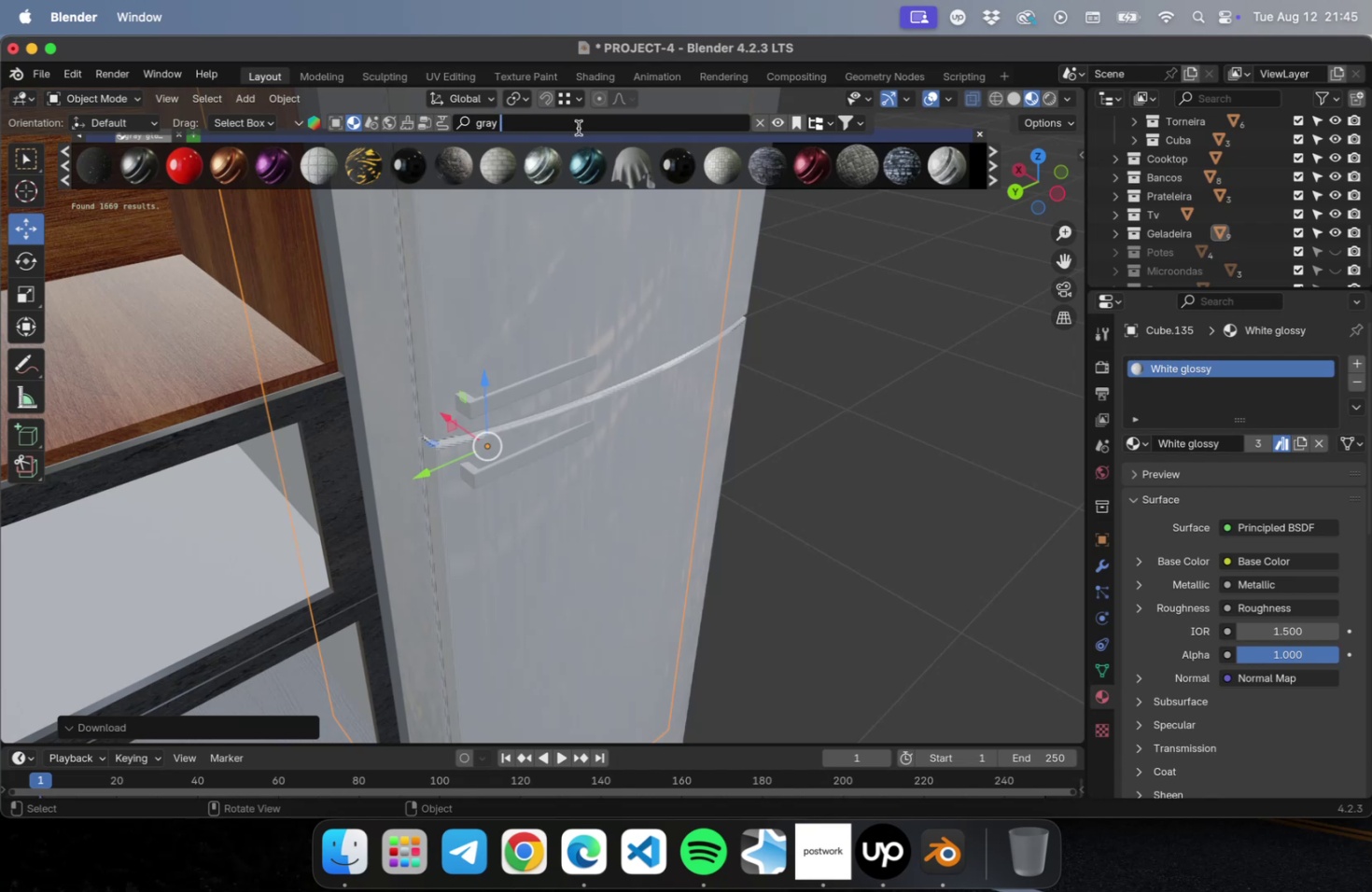 
key(Backspace)
 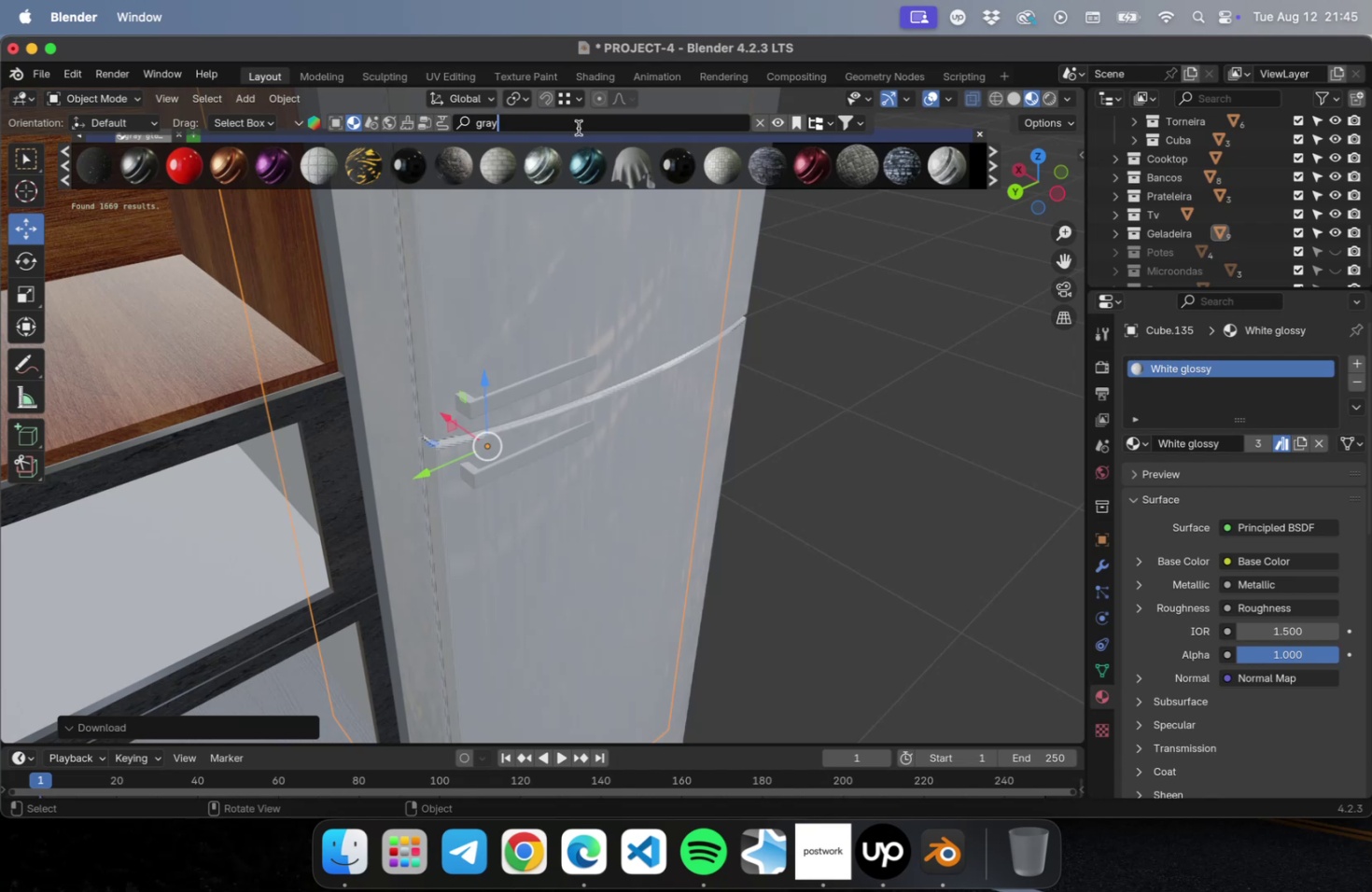 
key(Enter)
 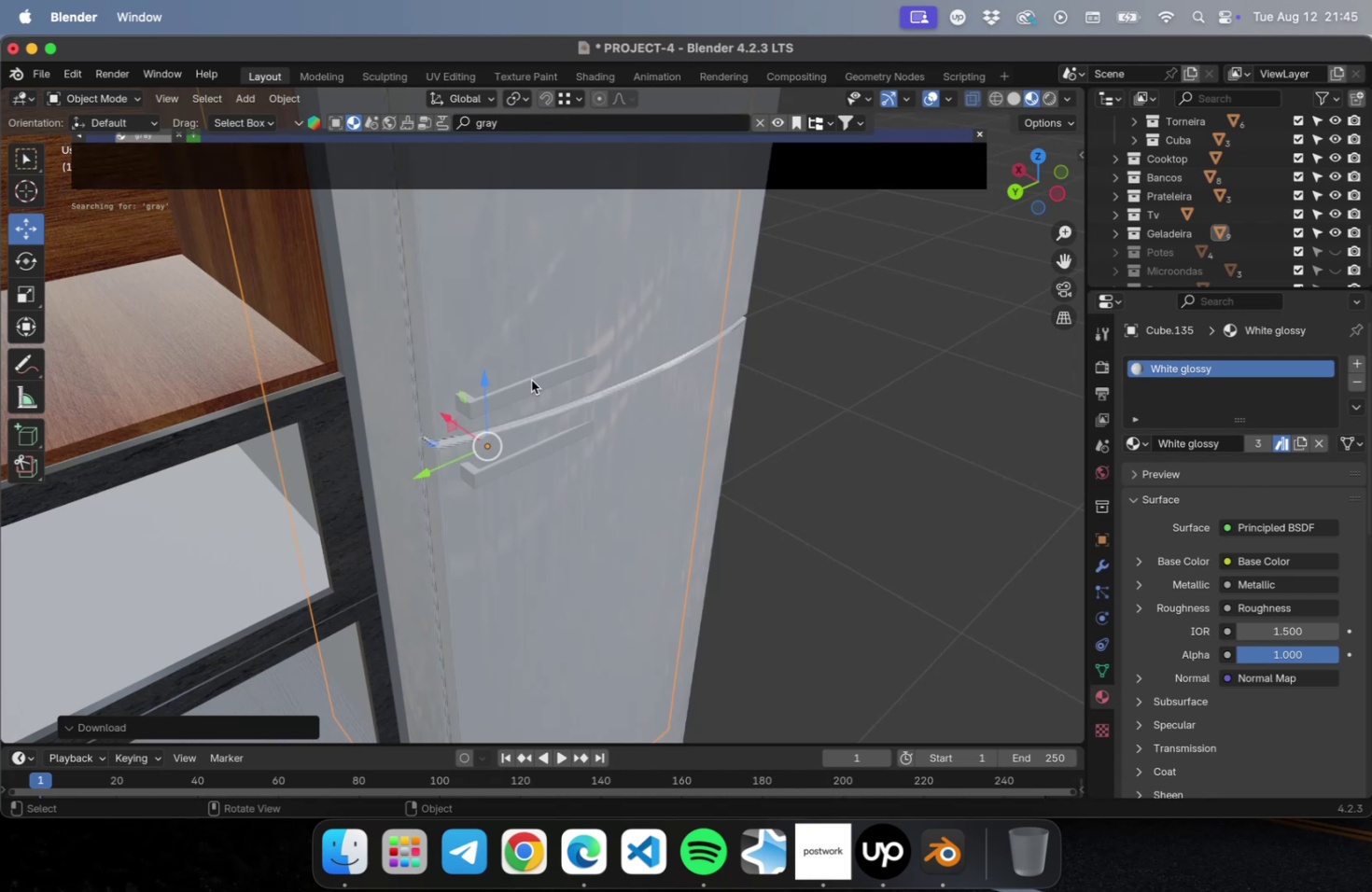 
left_click([515, 401])
 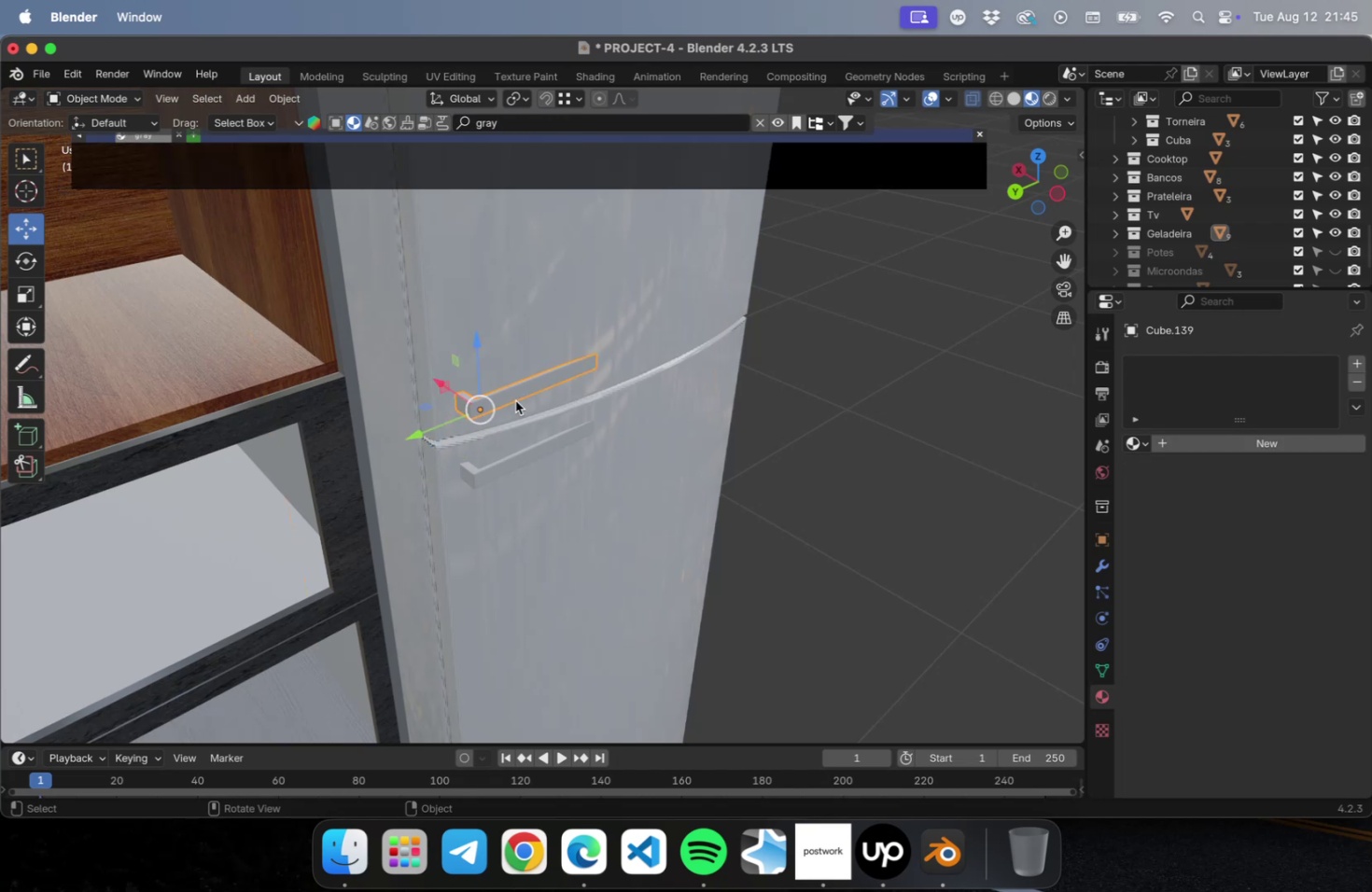 
hold_key(key=ShiftLeft, duration=0.47)
 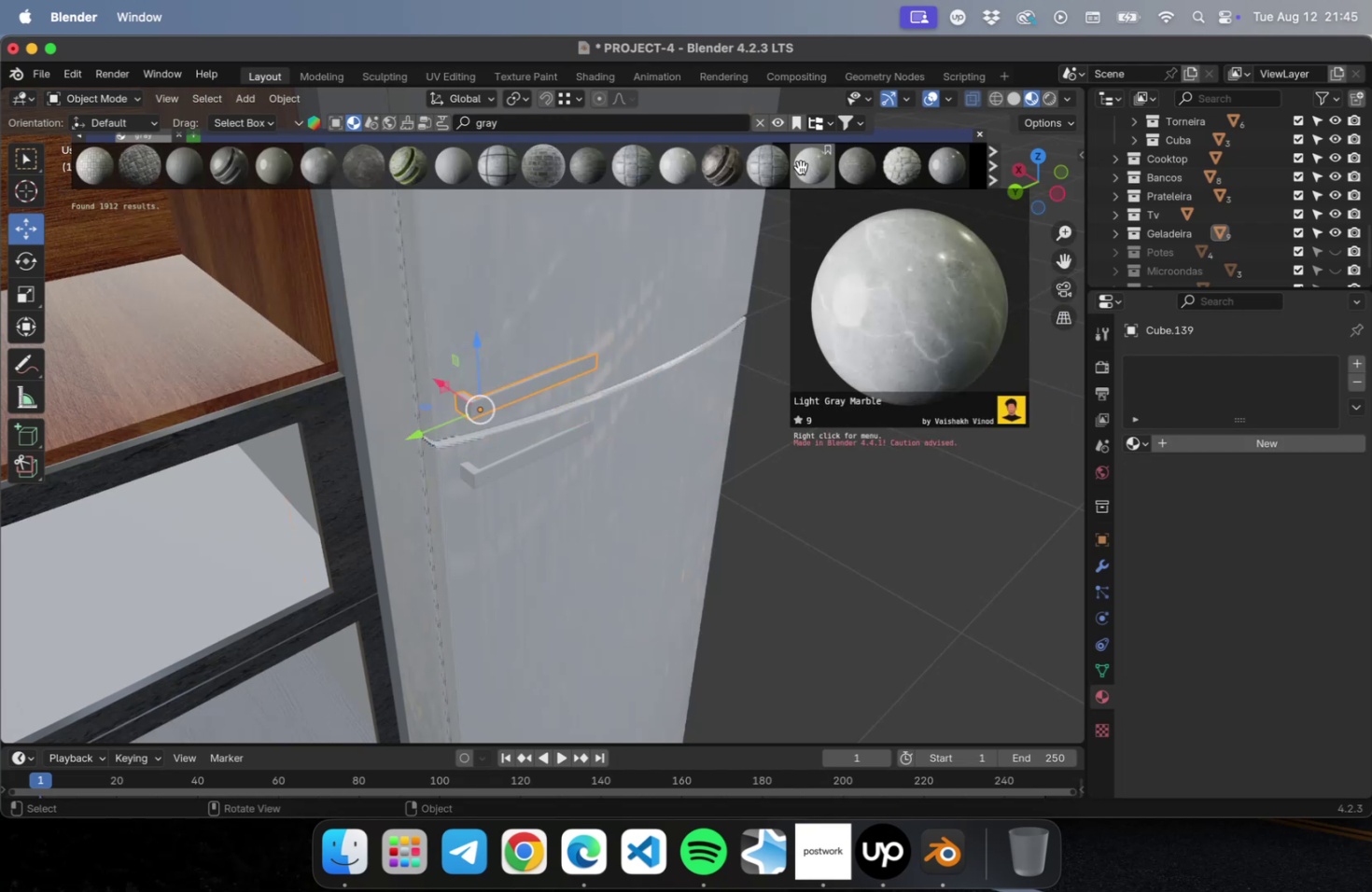 
left_click([518, 119])
 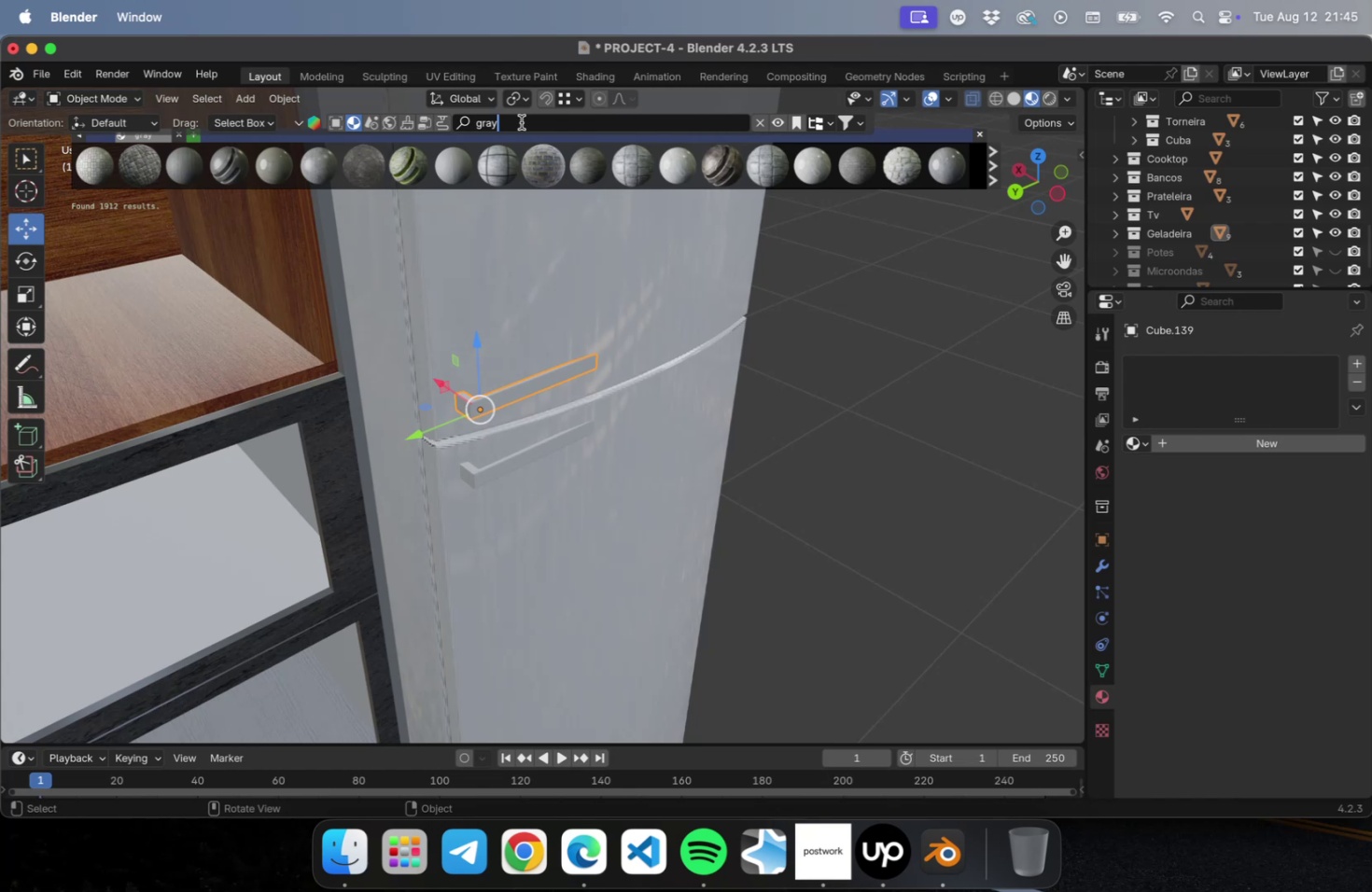 
type( plastic)
 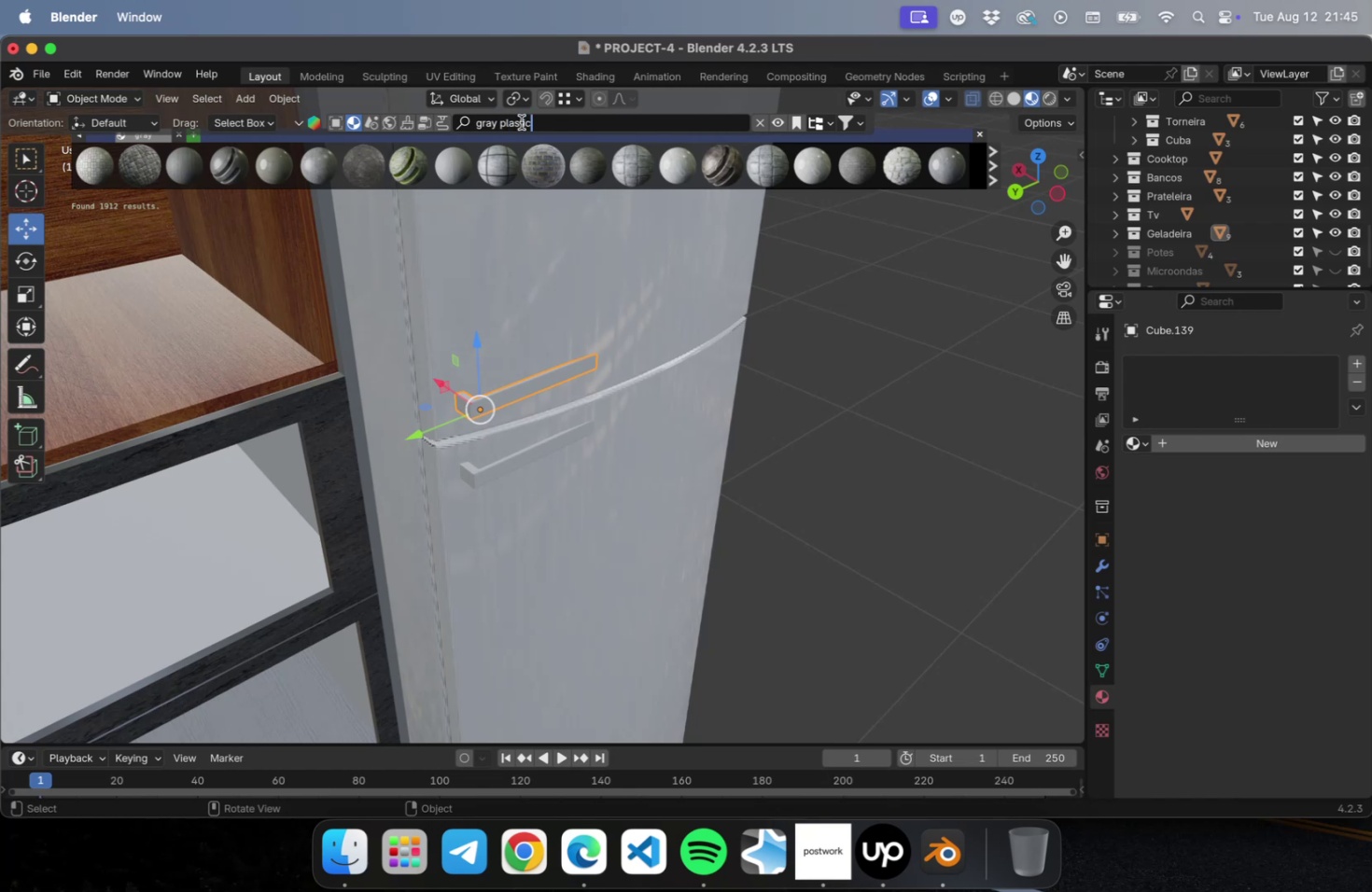 
key(Enter)
 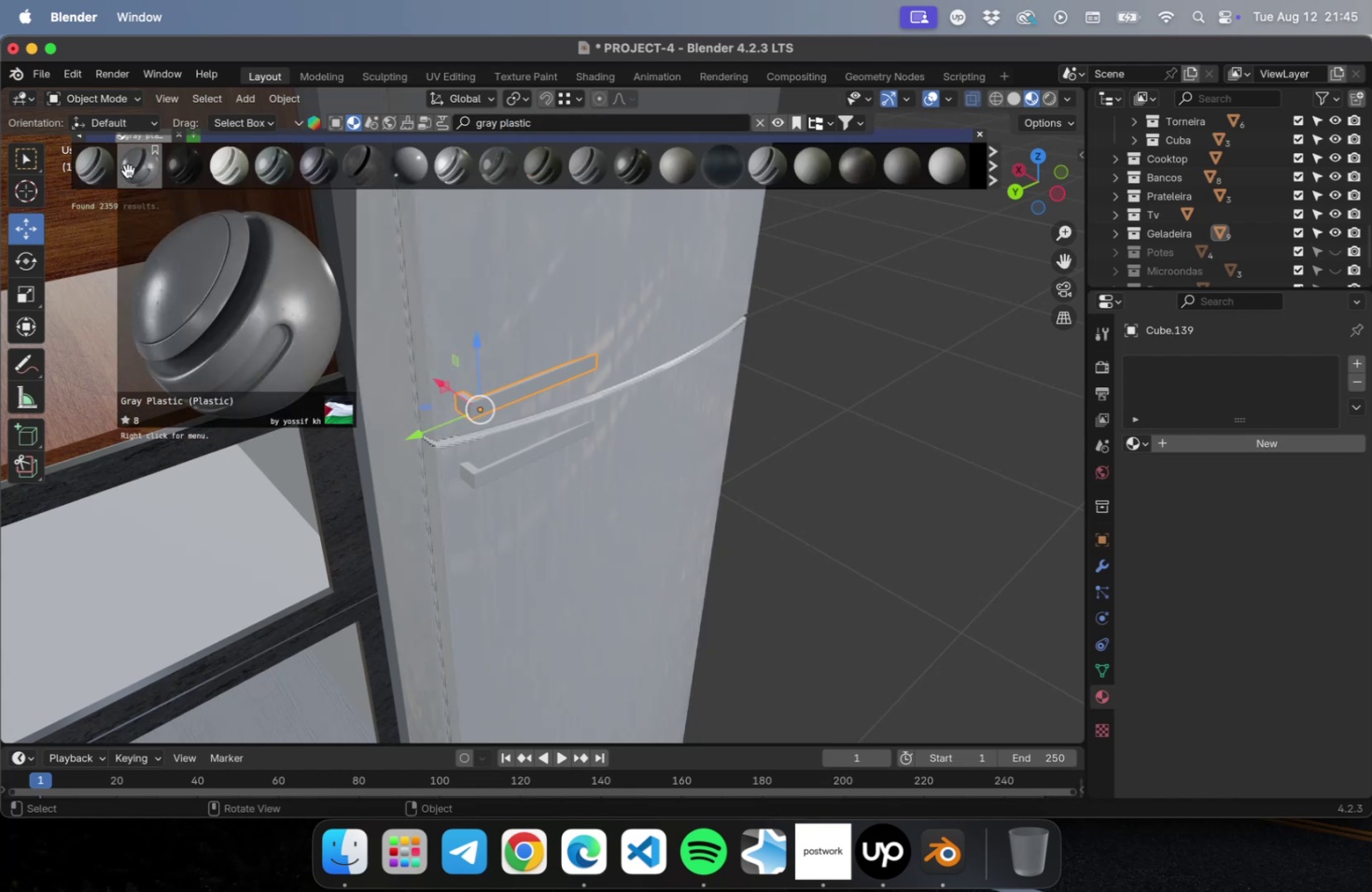 
wait(5.86)
 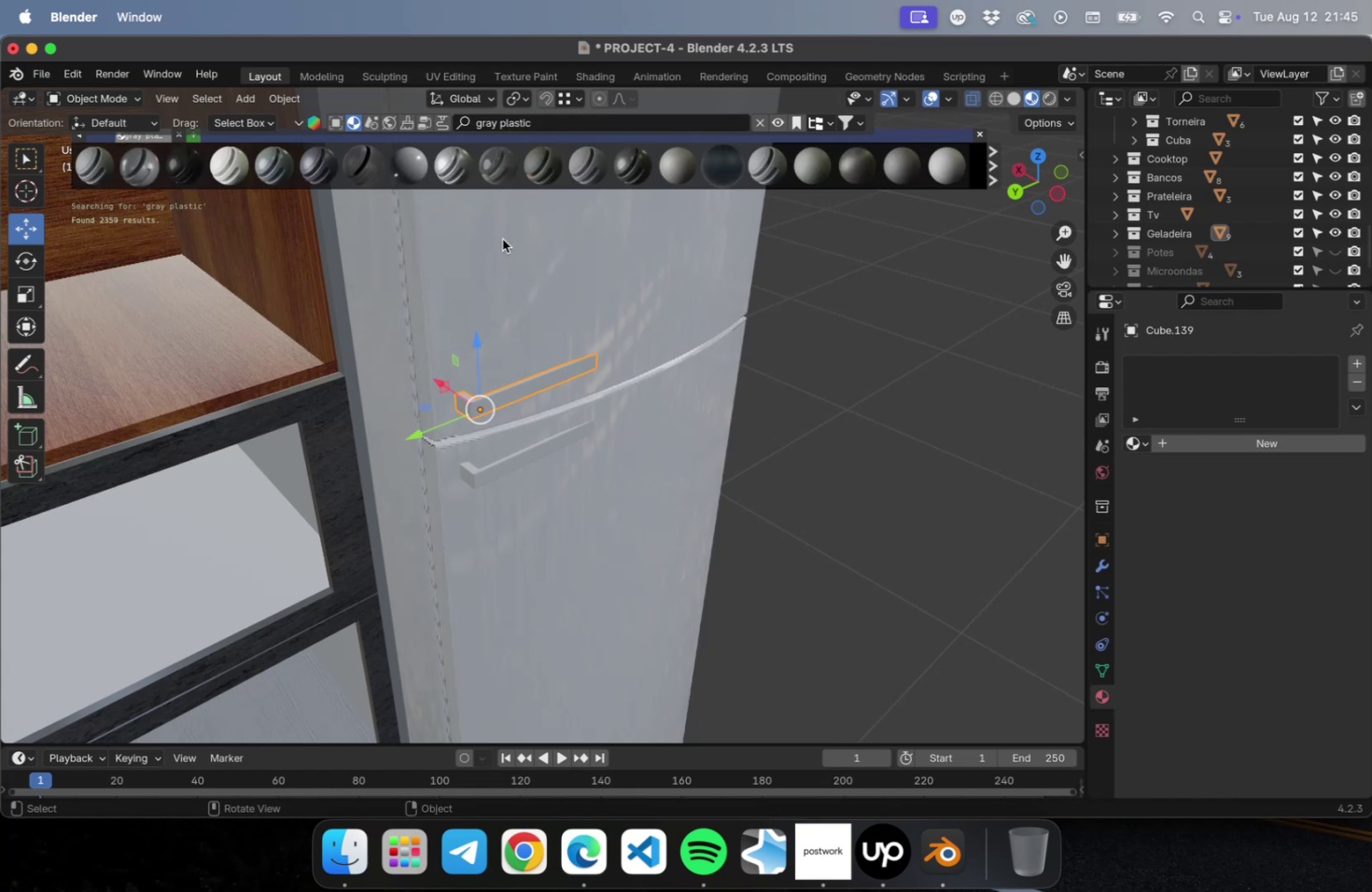 
left_click([217, 174])
 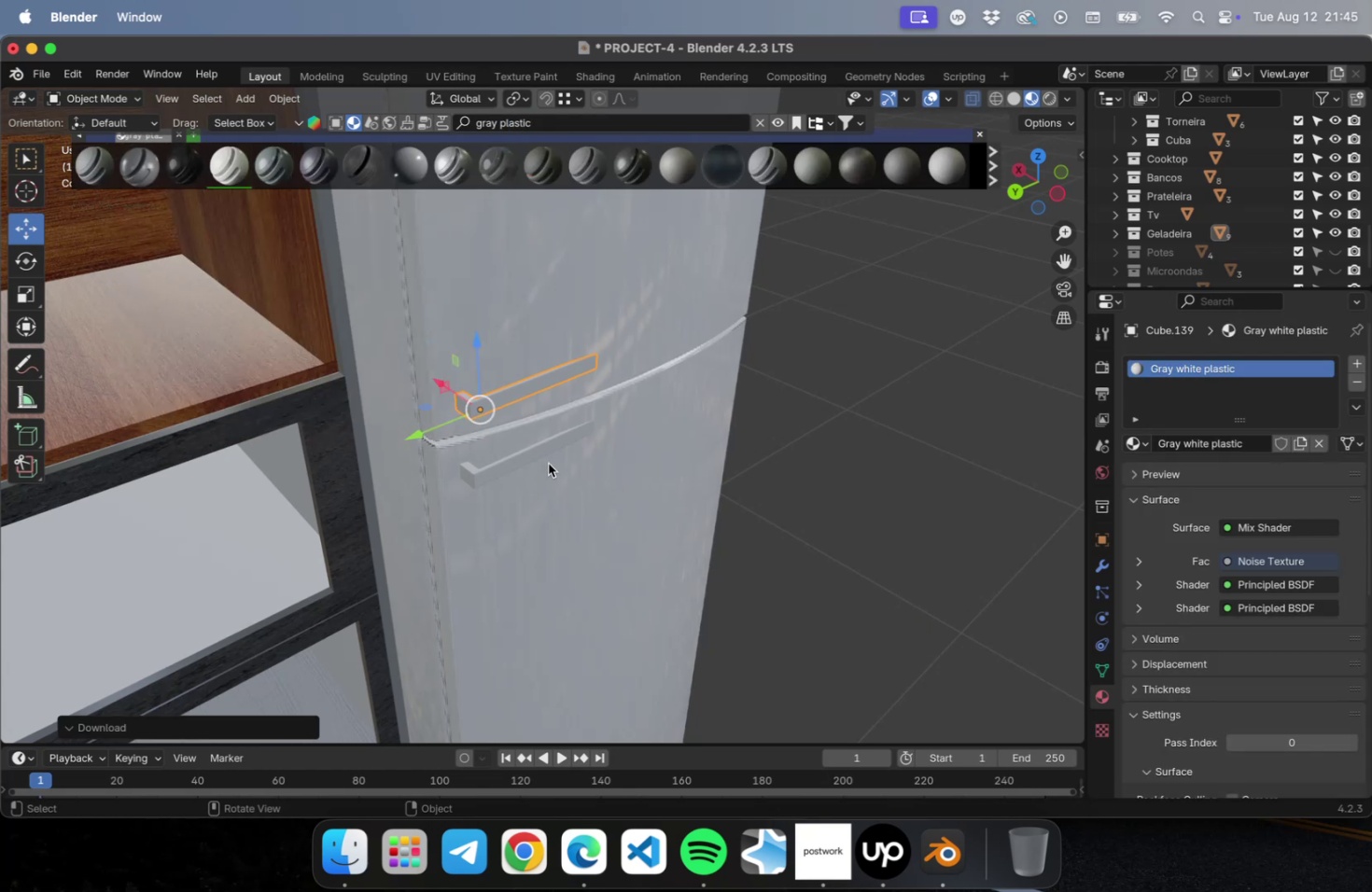 
scroll: coordinate [505, 456], scroll_direction: up, amount: 2.0
 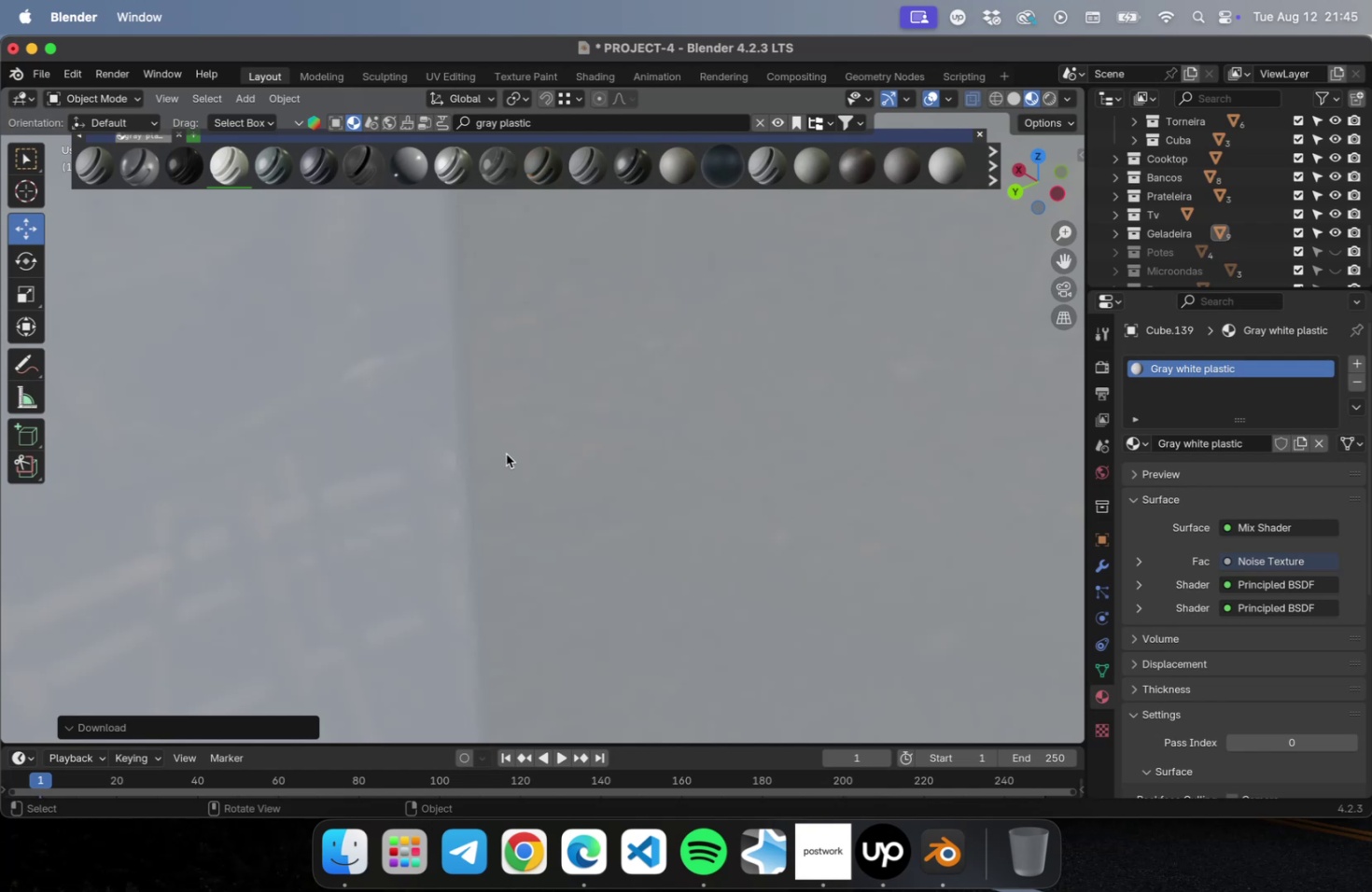 
scroll: coordinate [508, 451], scroll_direction: down, amount: 2.0
 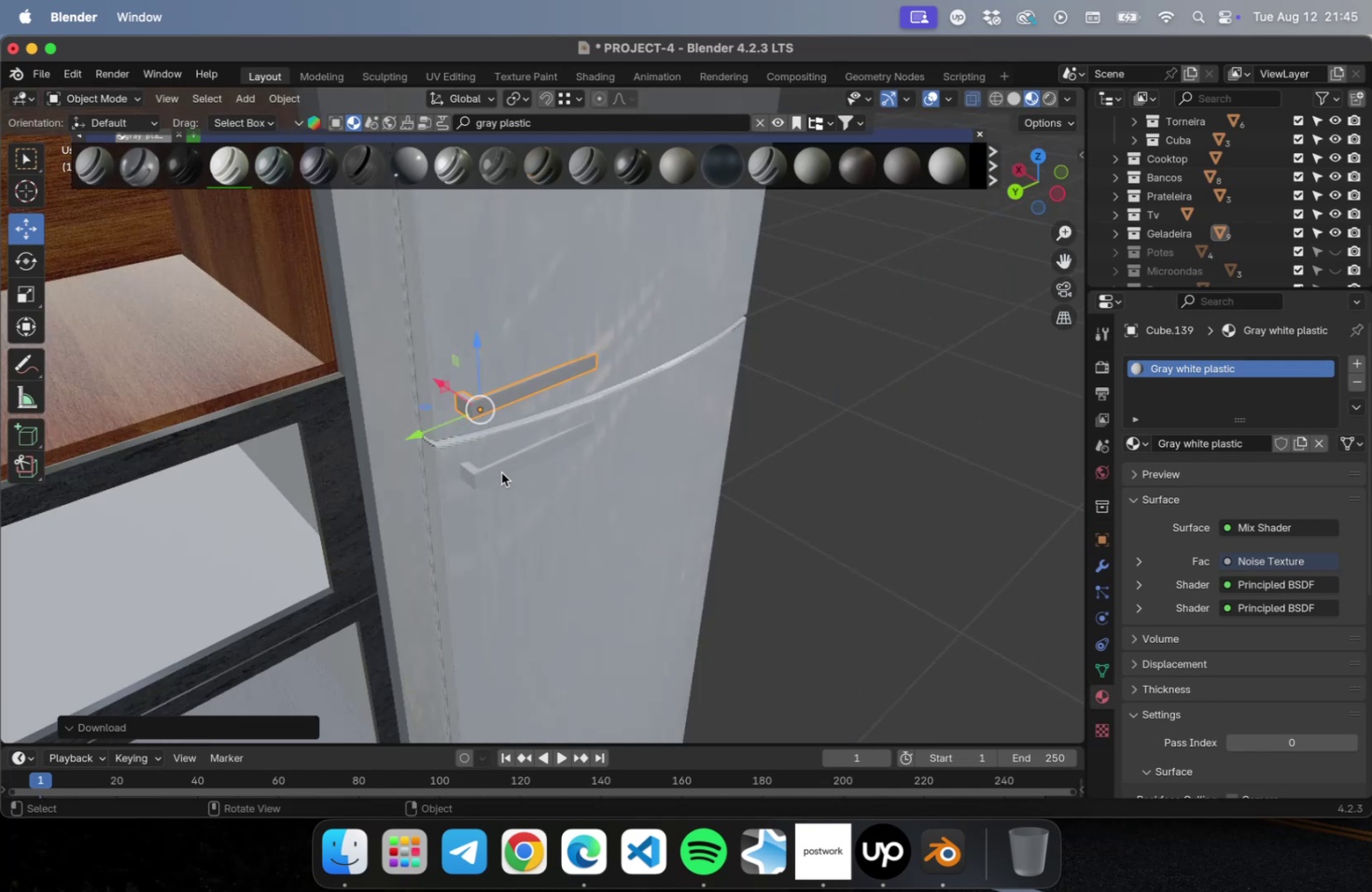 
left_click([501, 472])
 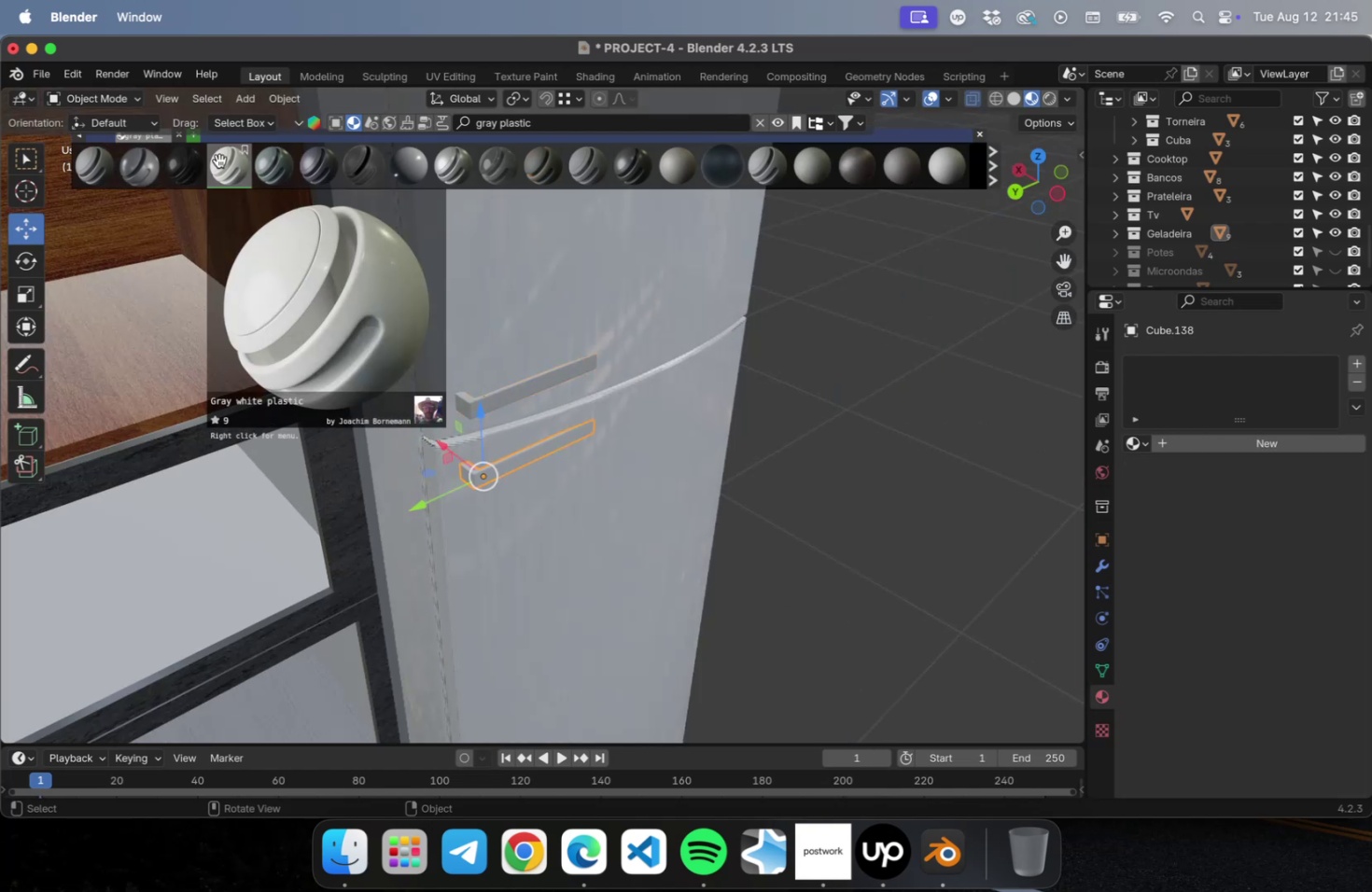 
left_click([219, 160])
 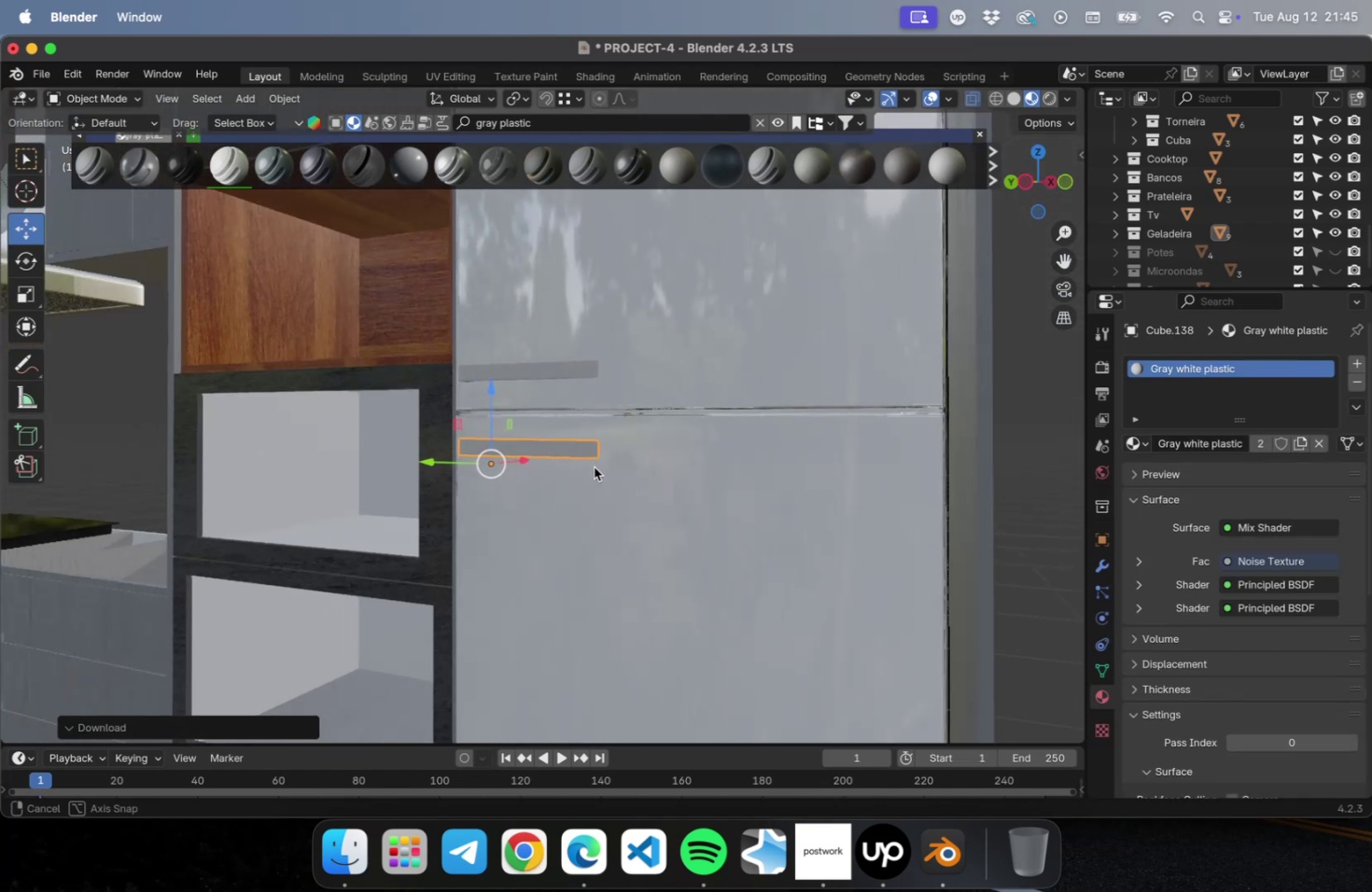 
hold_key(key=ShiftLeft, duration=1.57)
 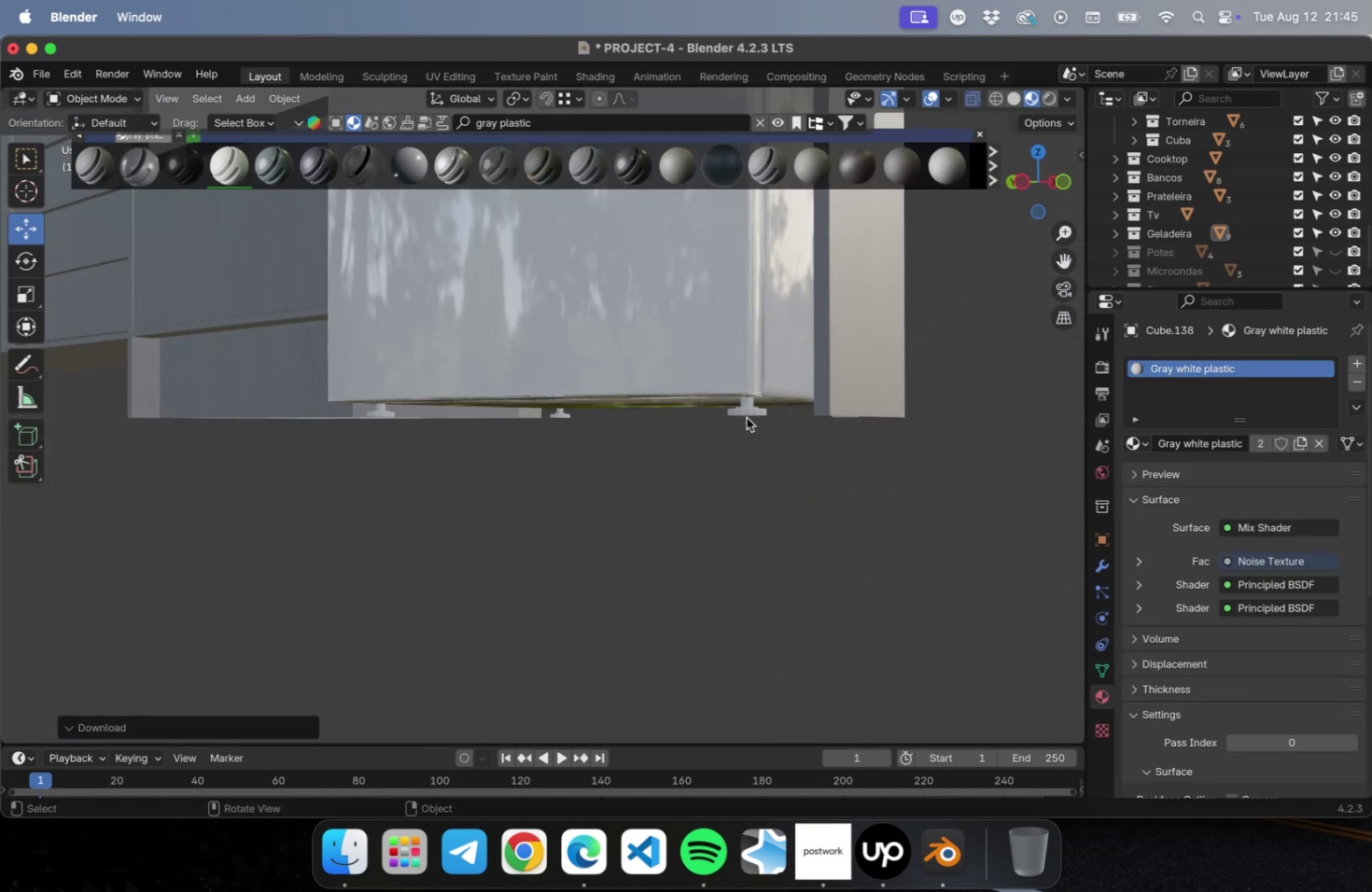 
left_click([746, 417])
 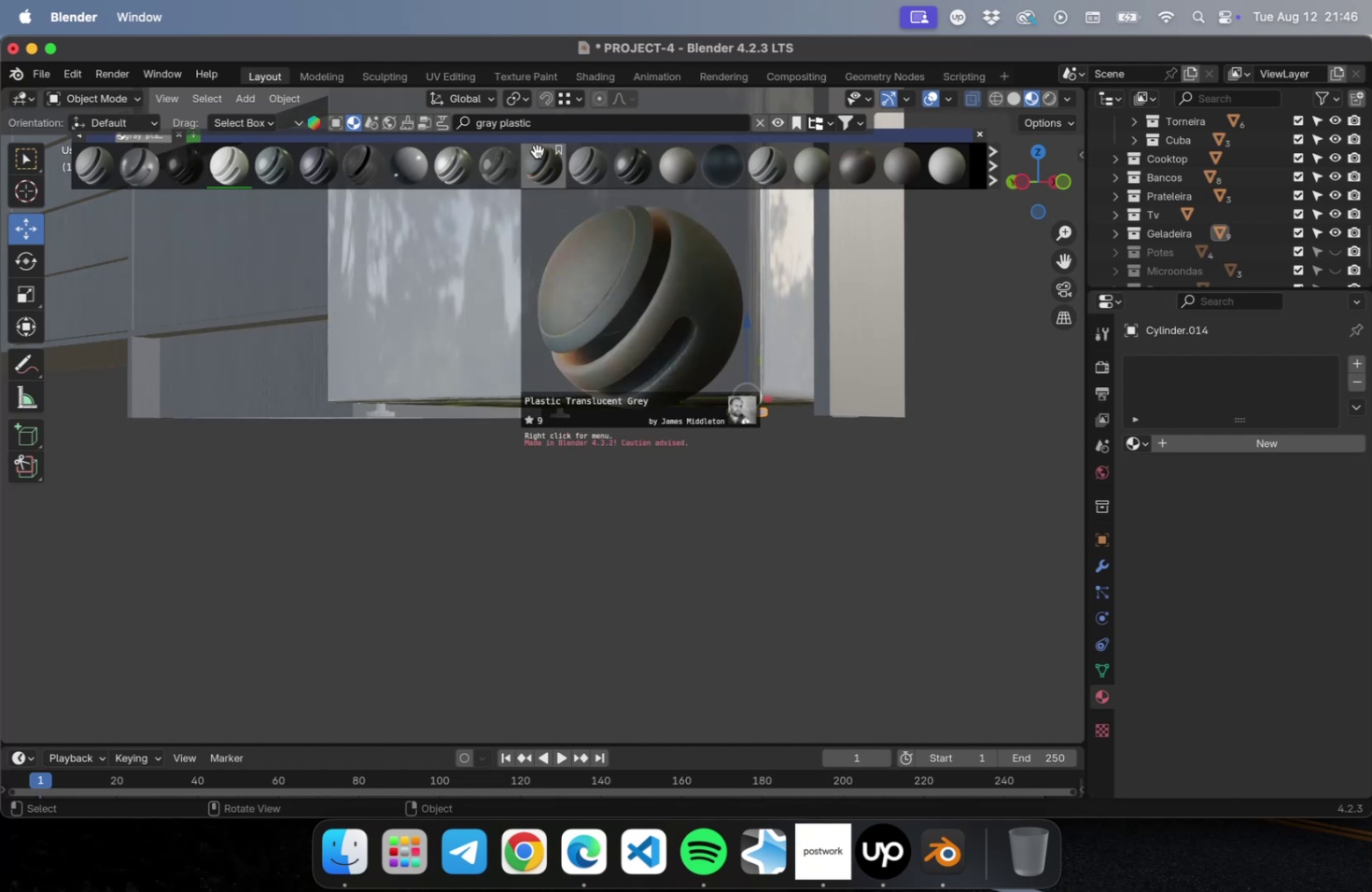 
double_click([532, 124])
 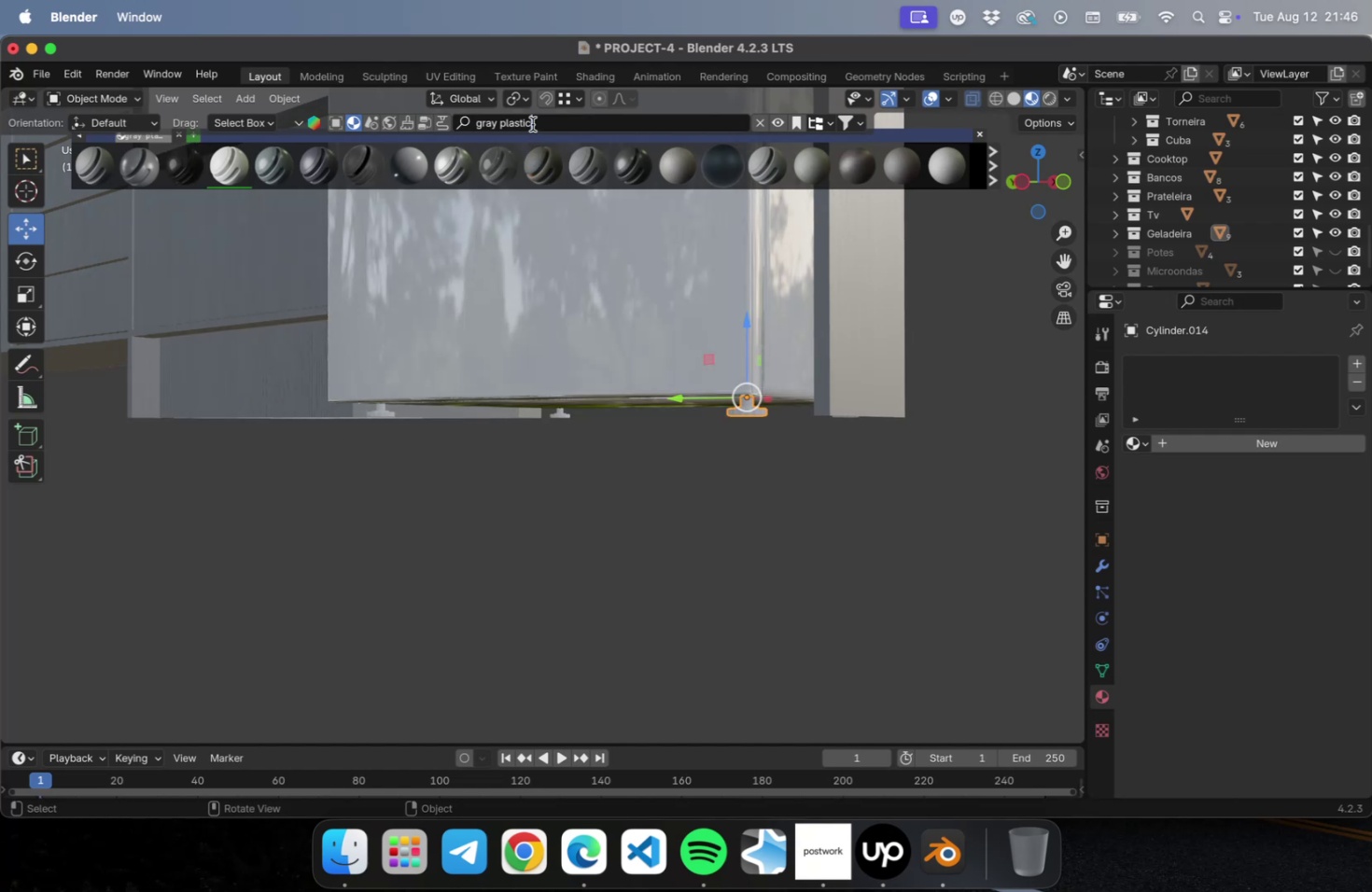 
triple_click([532, 124])
 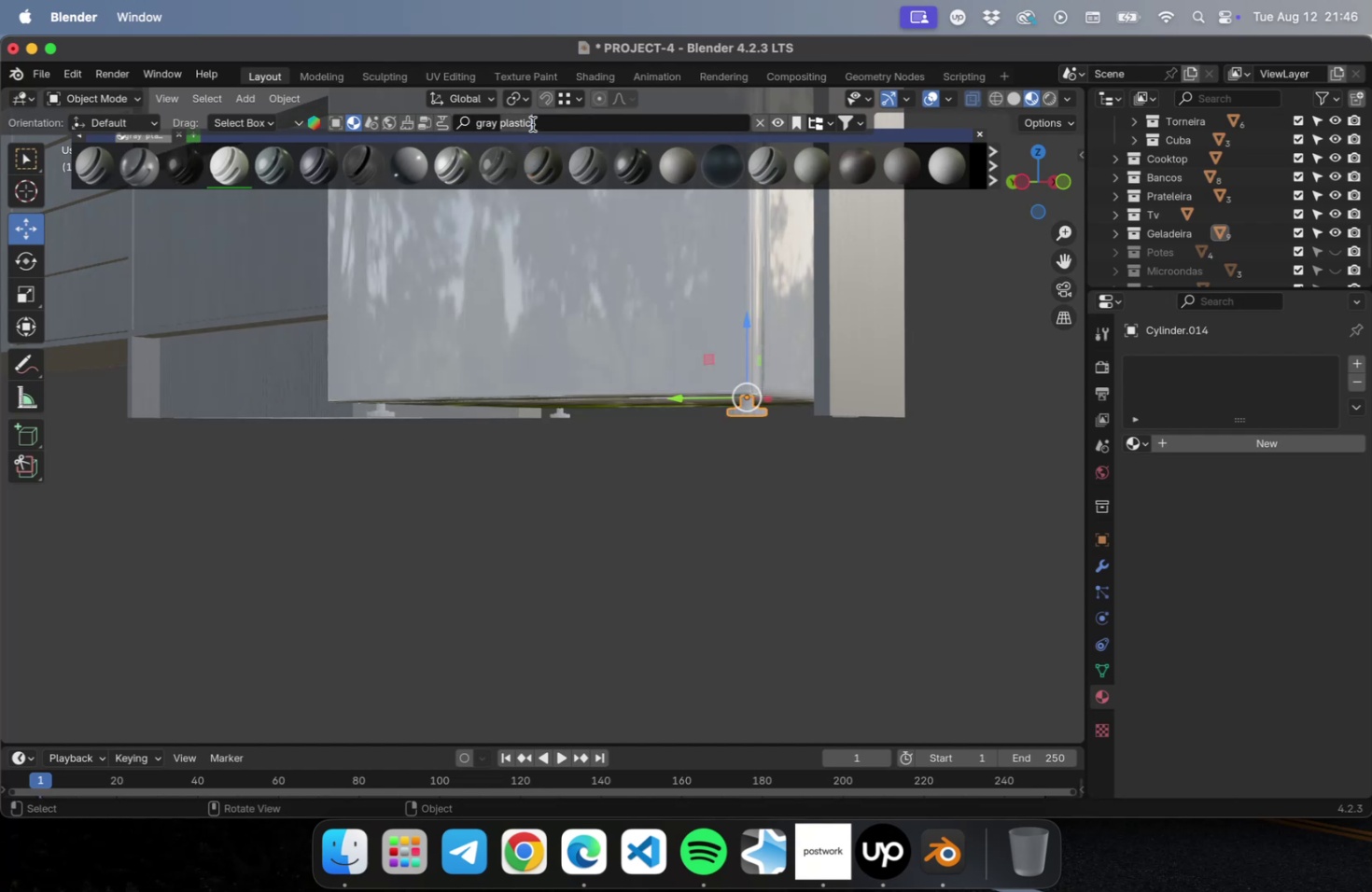 
triple_click([532, 124])
 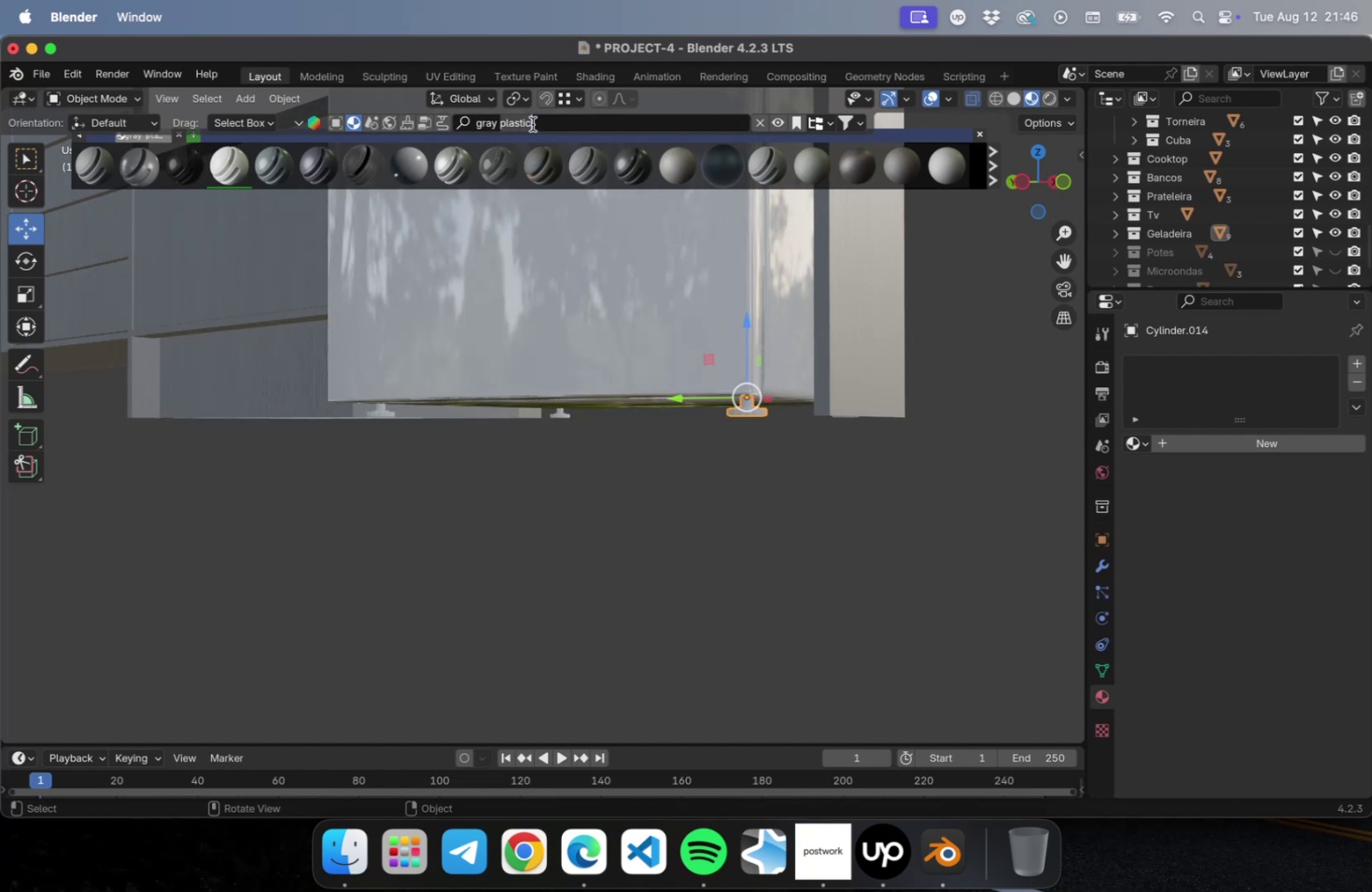 
key(Meta+CommandLeft)
 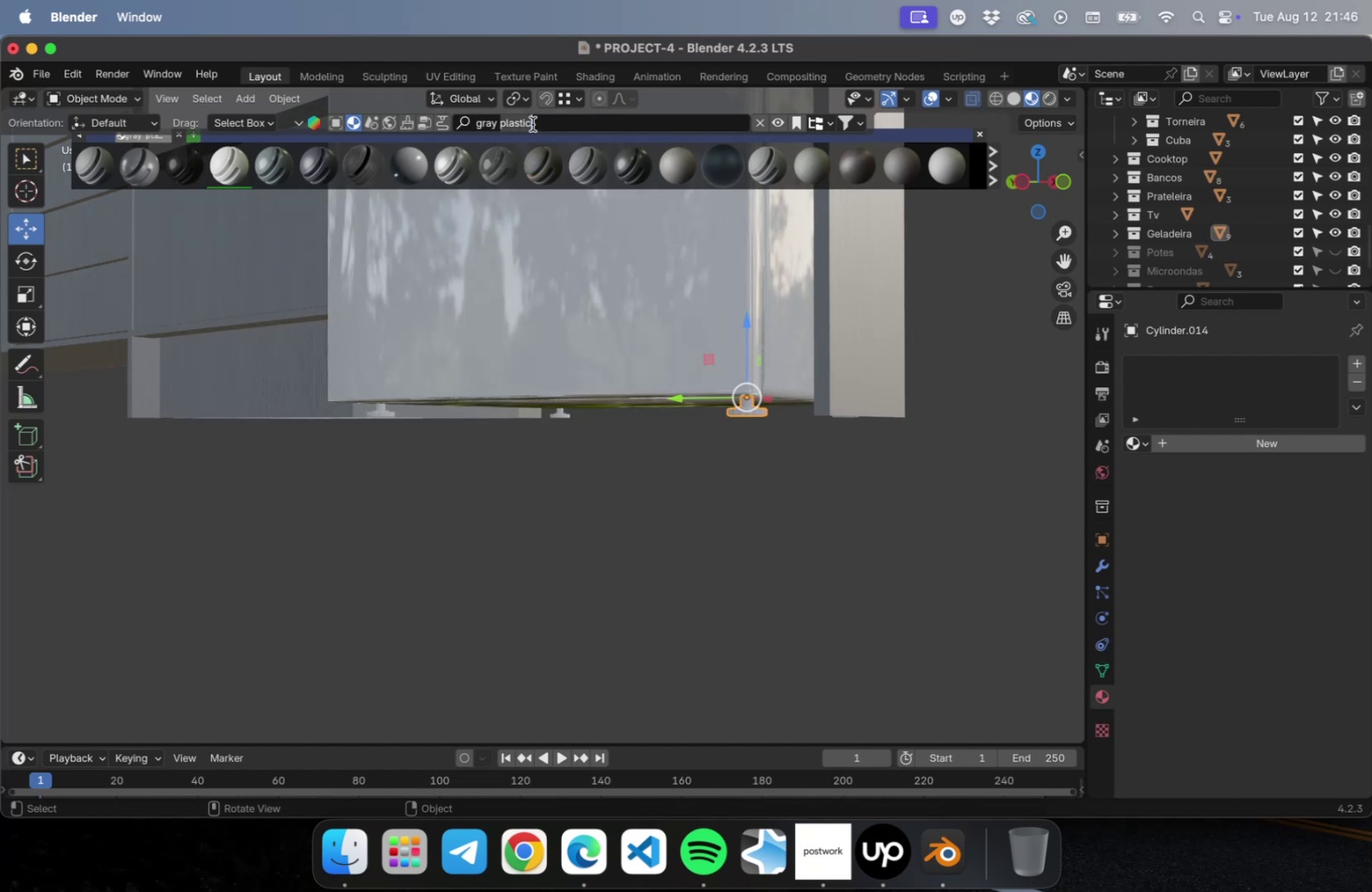 
key(Meta+A)
 